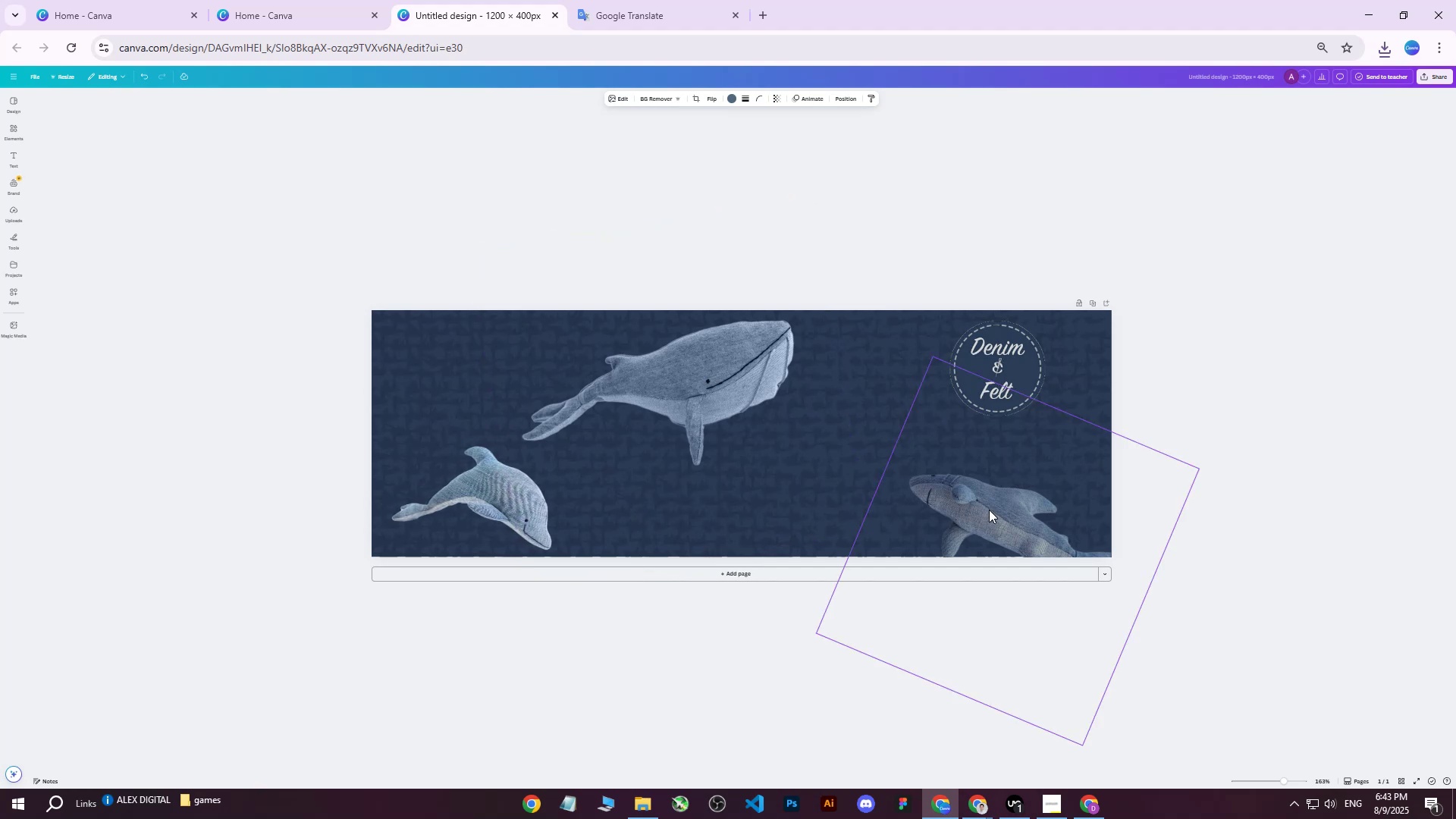 
key(ArrowRight)
 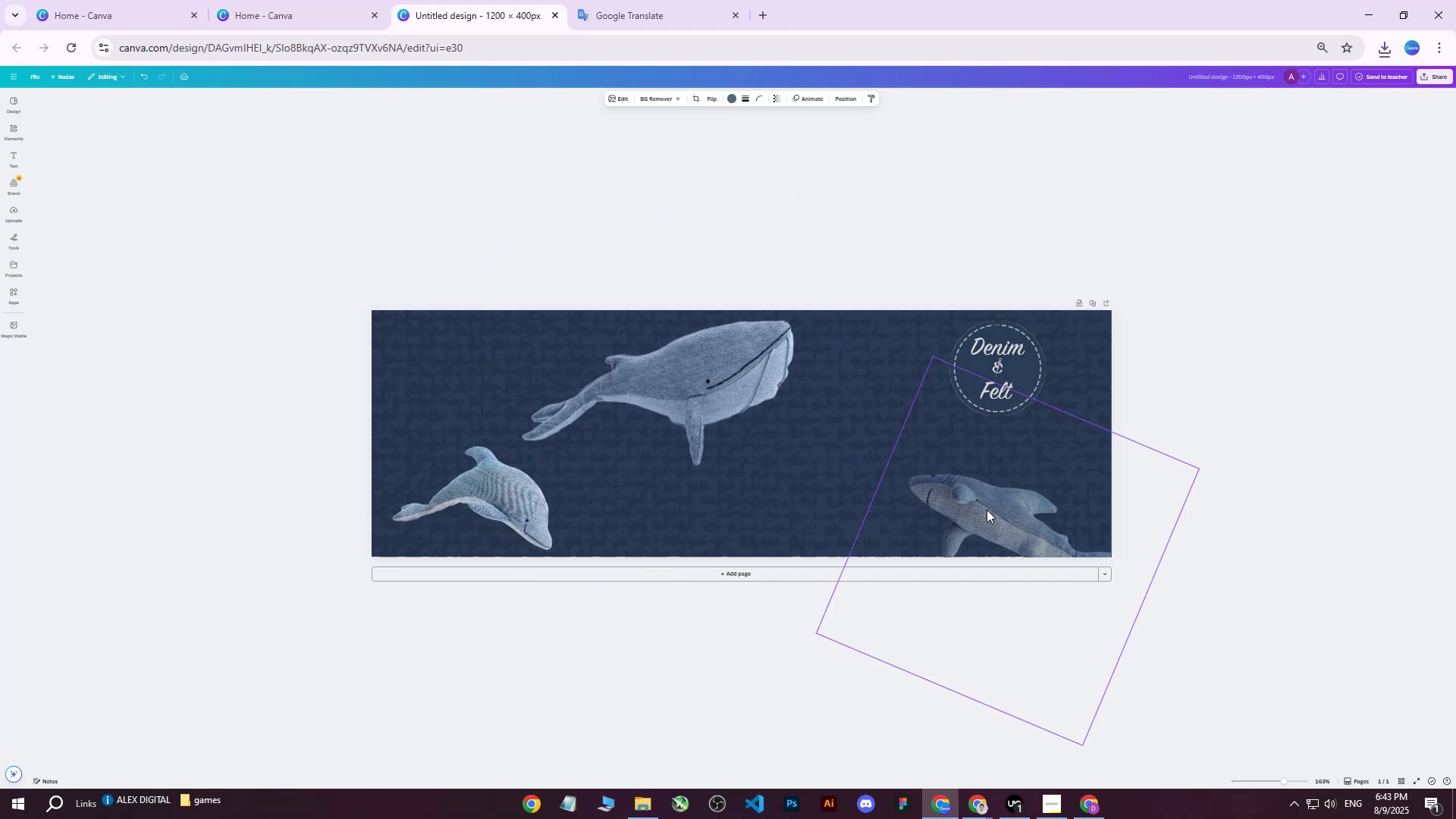 
key(ArrowRight)
 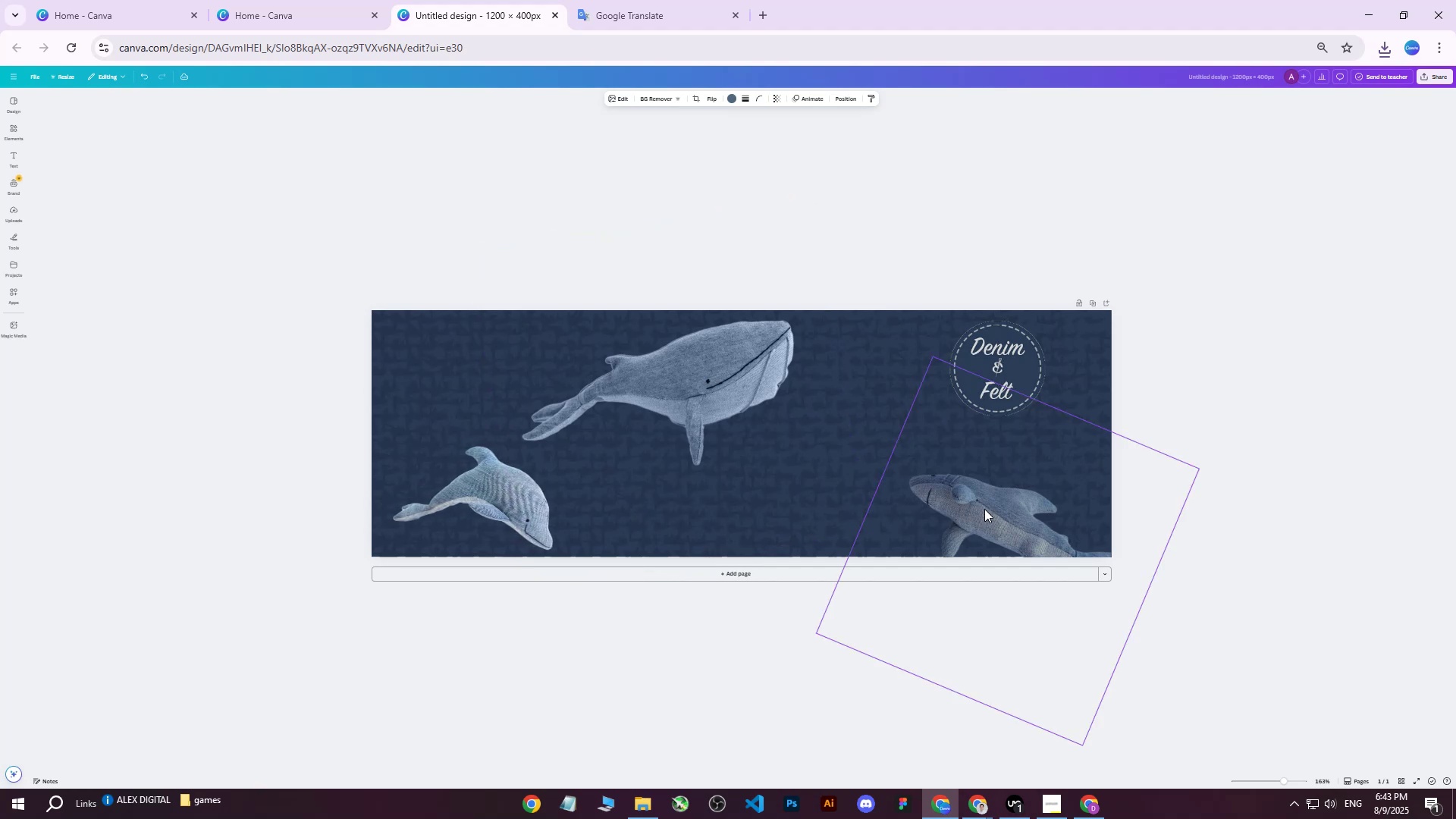 
key(ArrowRight)
 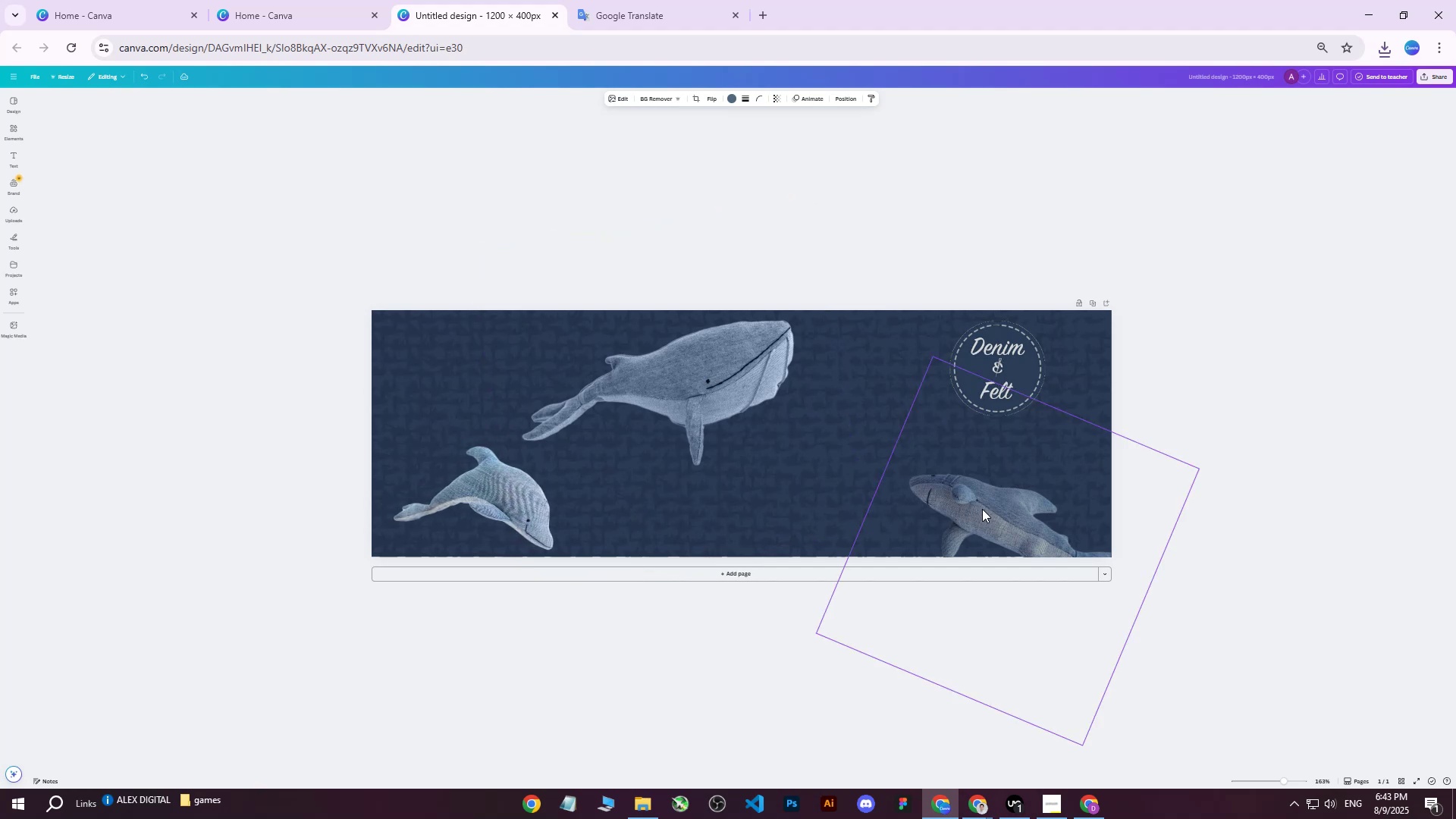 
left_click([982, 509])
 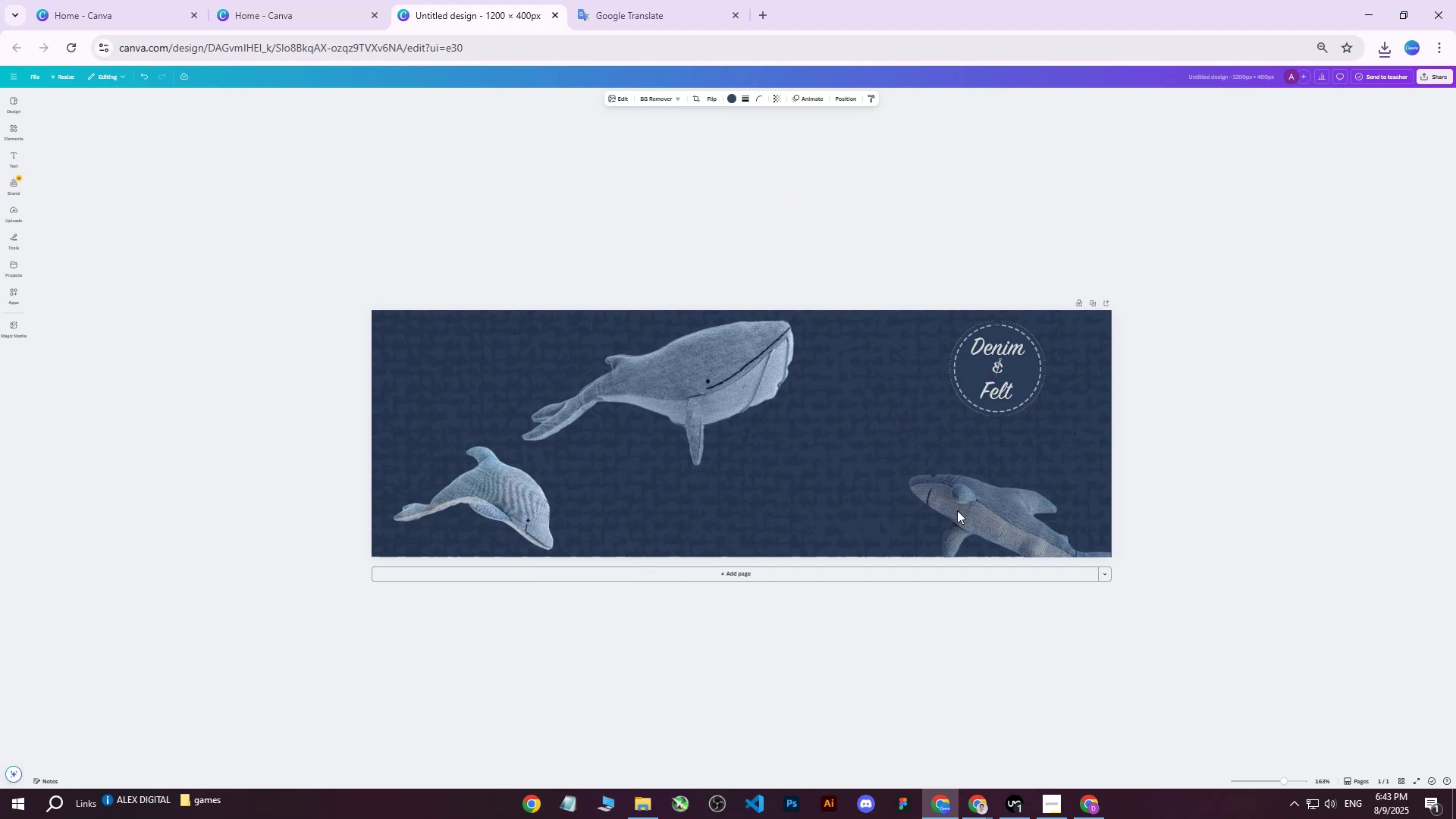 
left_click([957, 510])
 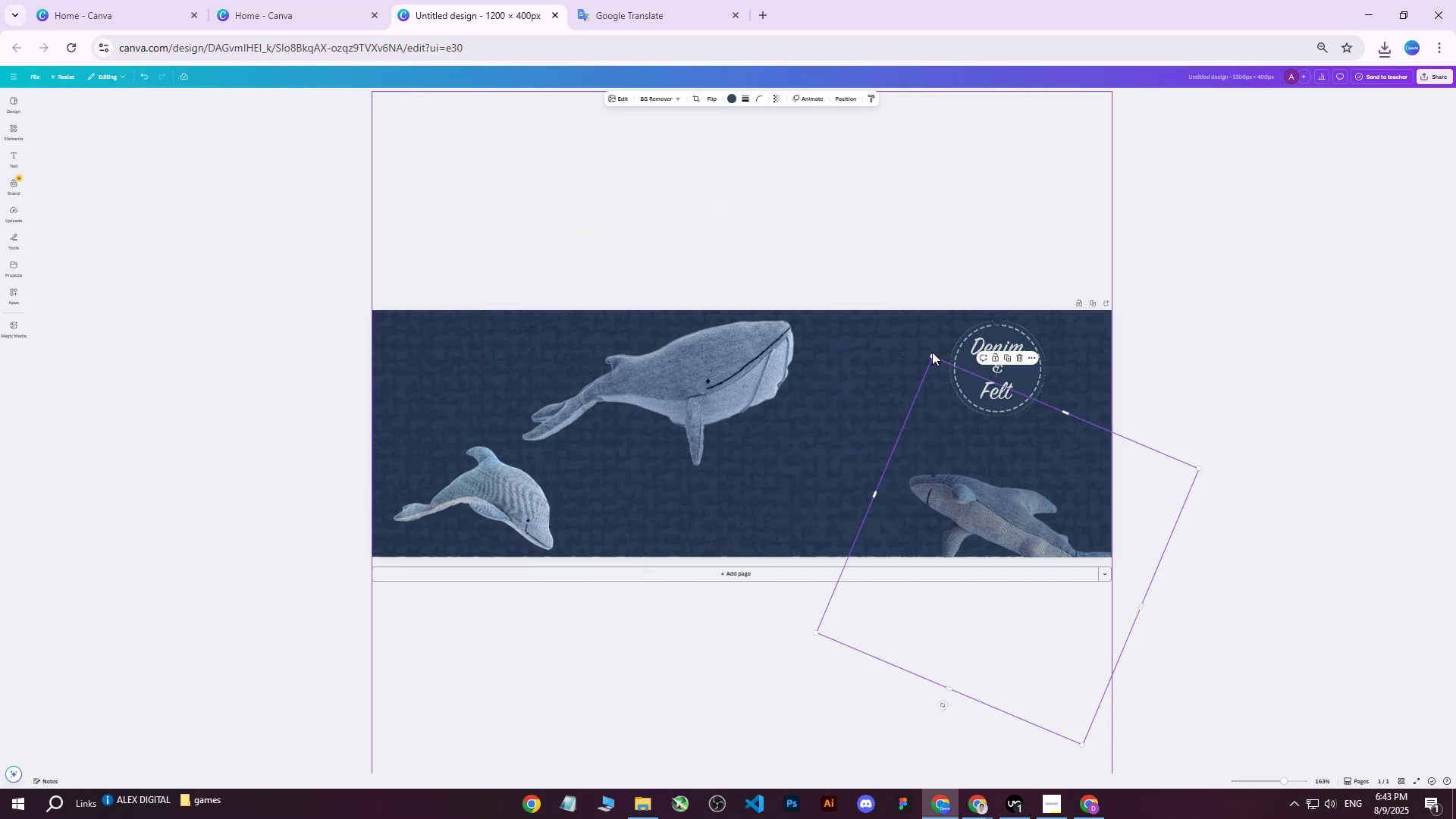 
left_click_drag(start_coordinate=[932, 357], to_coordinate=[963, 370])
 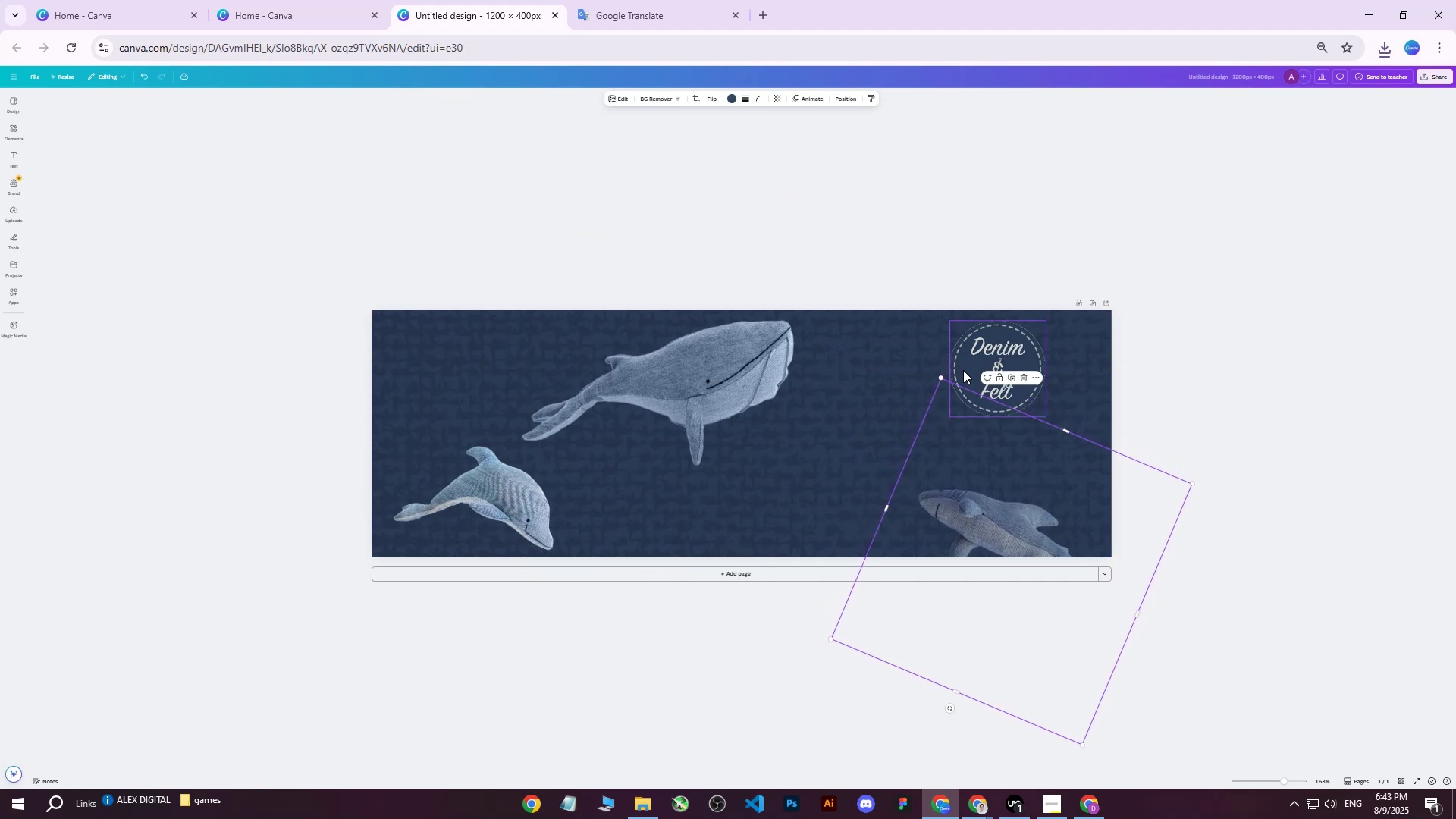 
hold_key(key=ArrowUp, duration=0.74)
 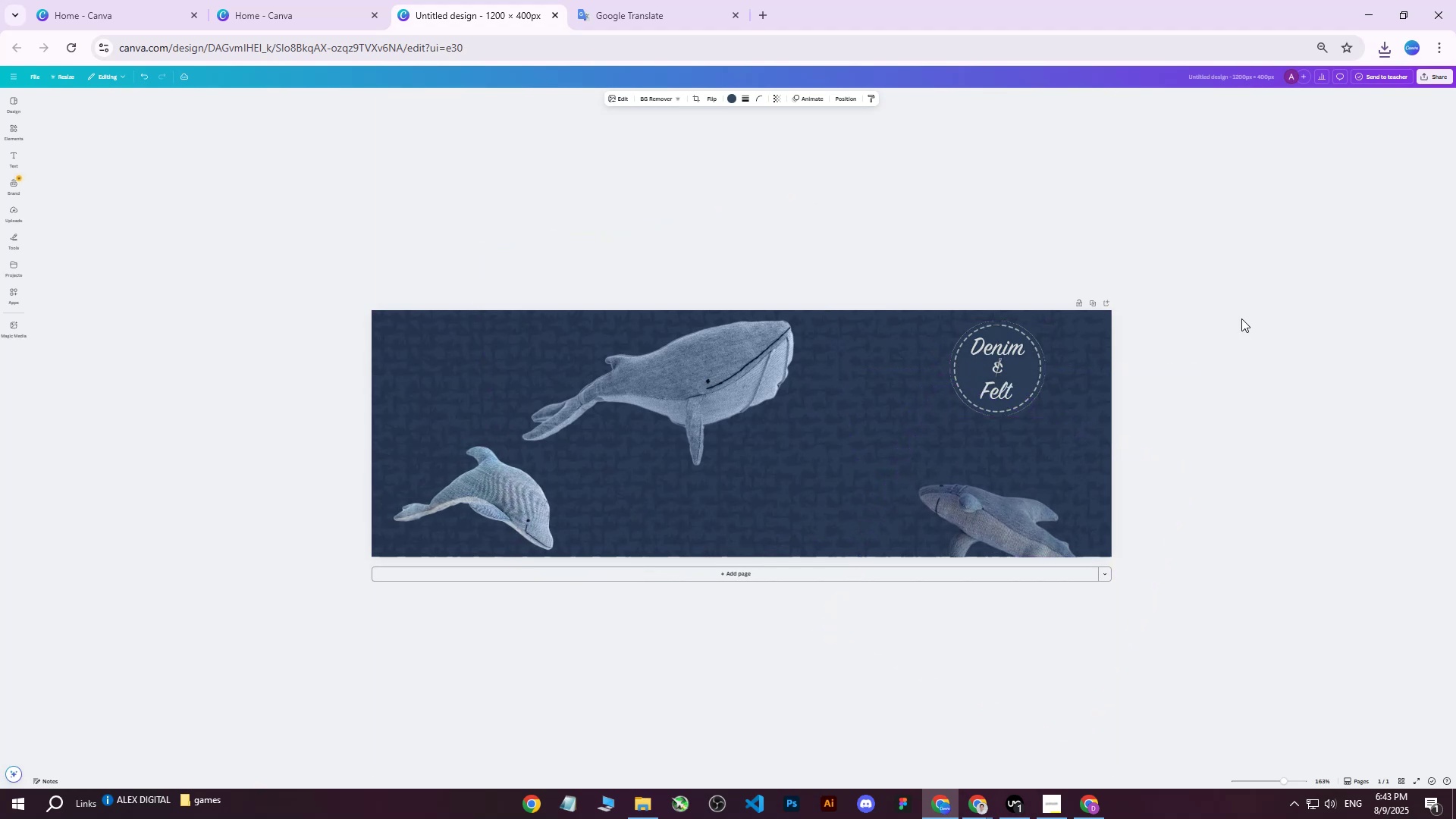 
left_click([1241, 318])
 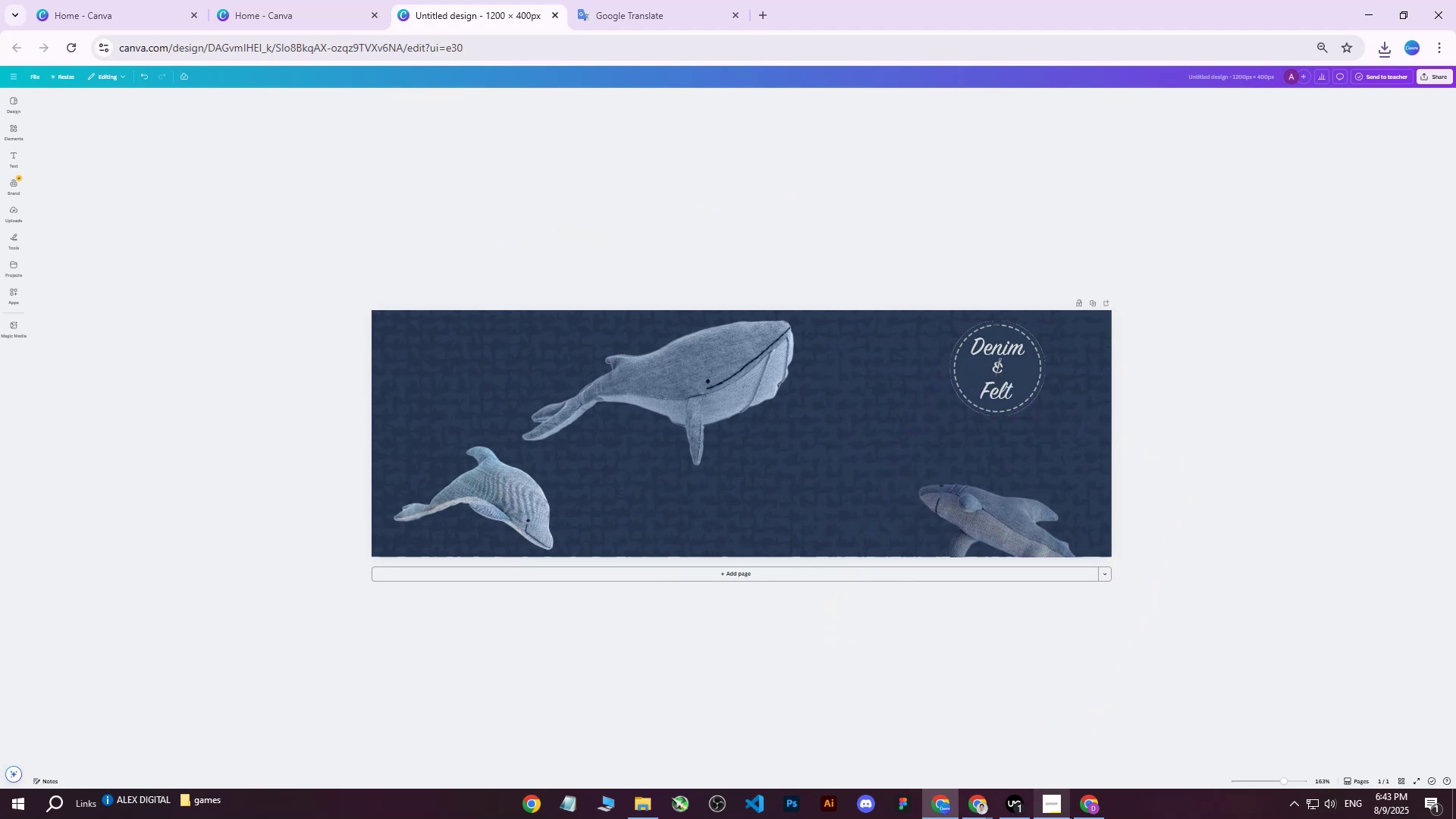 
left_click([1087, 805])
 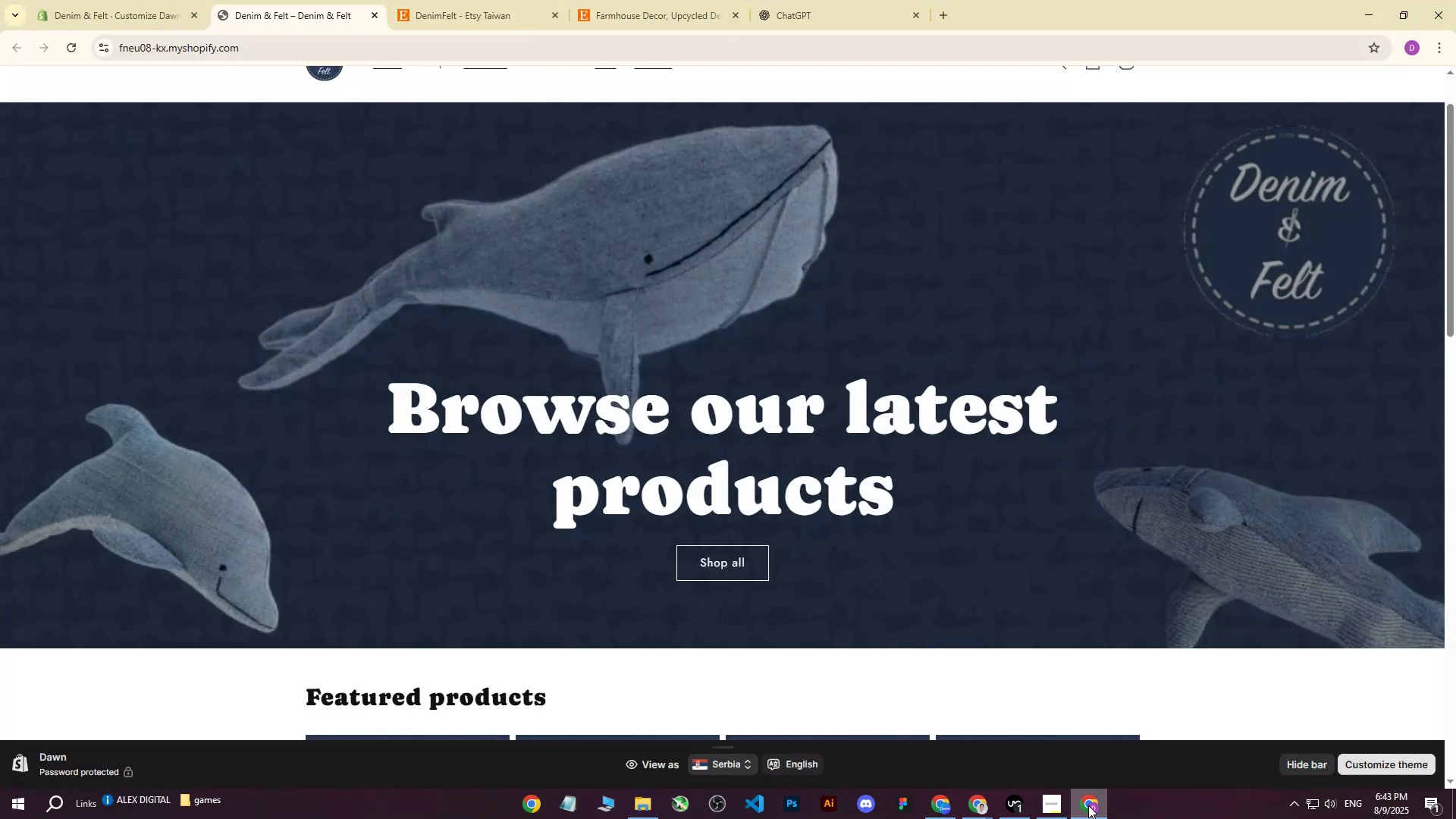 
left_click([1088, 805])
 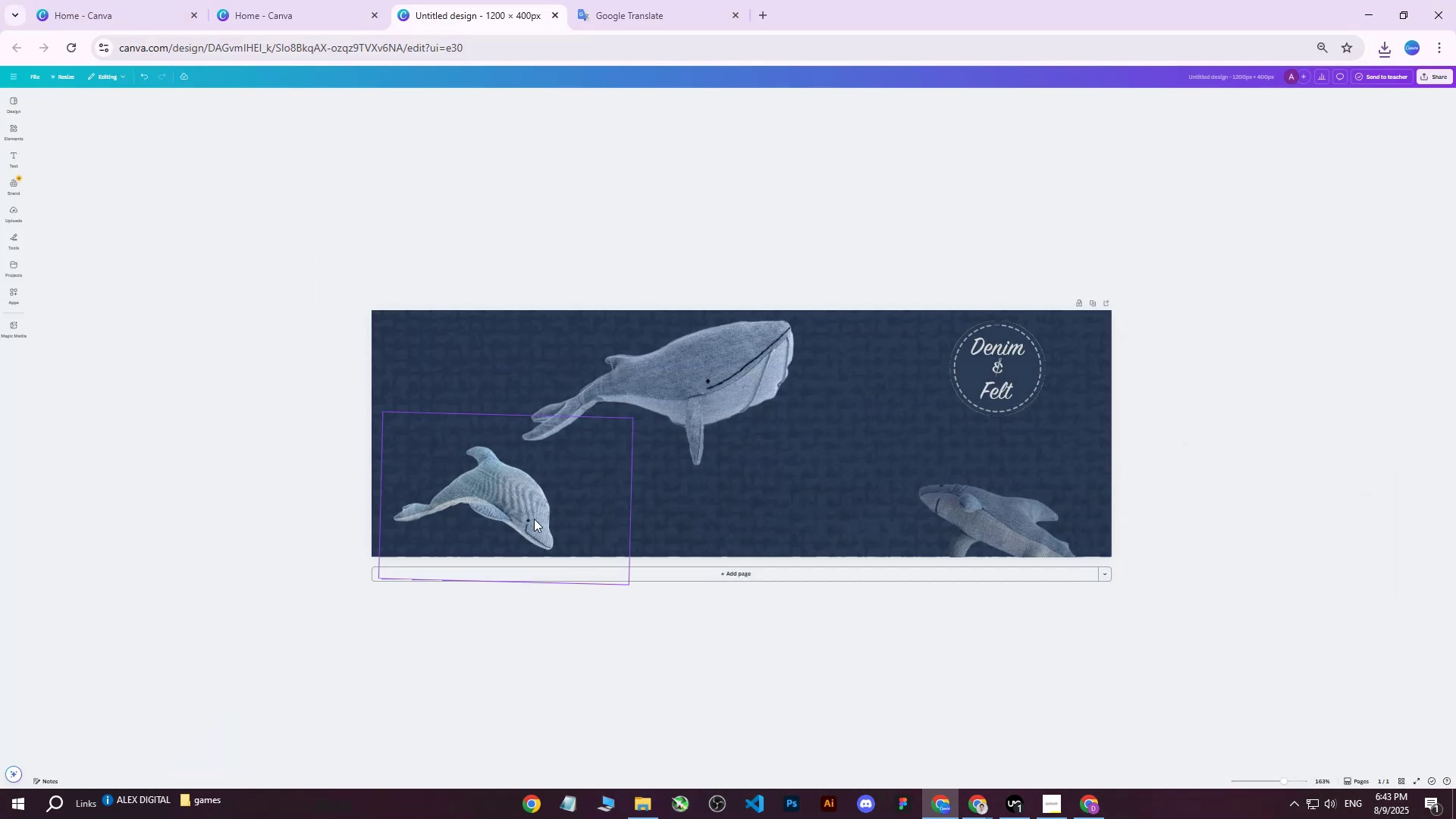 
left_click([517, 512])
 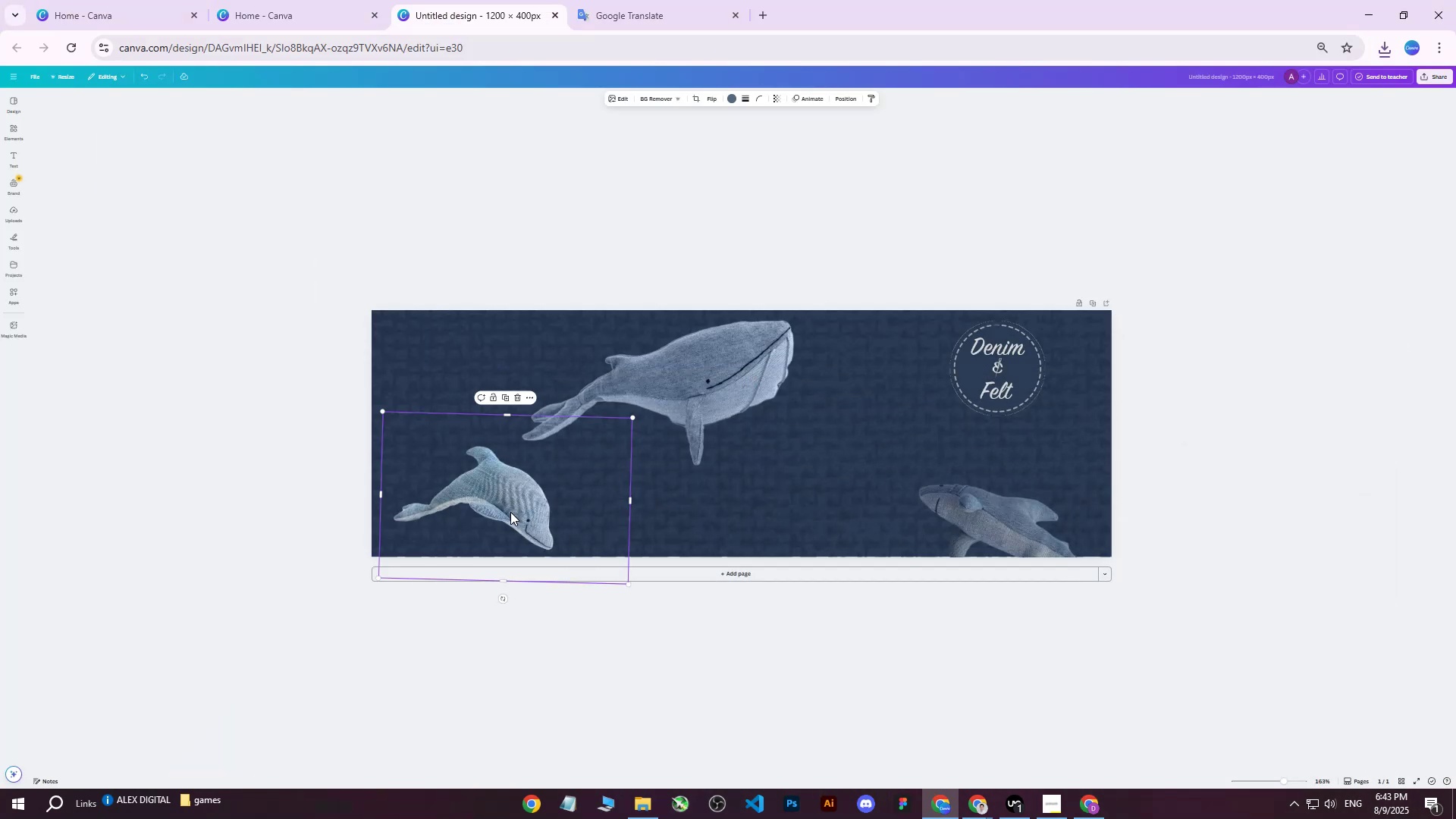 
left_click_drag(start_coordinate=[512, 512], to_coordinate=[517, 513])
 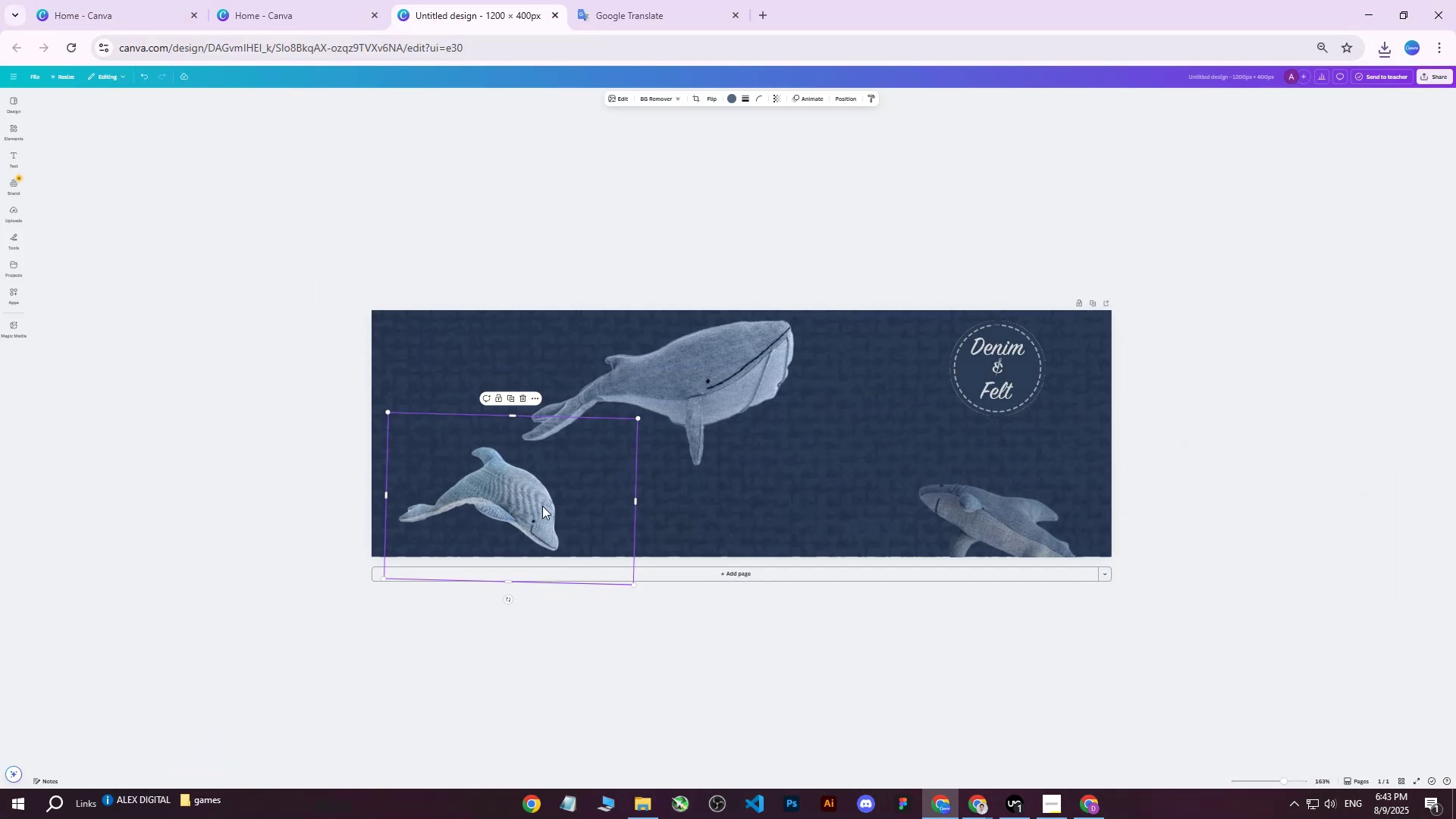 
left_click_drag(start_coordinate=[515, 506], to_coordinate=[509, 506])
 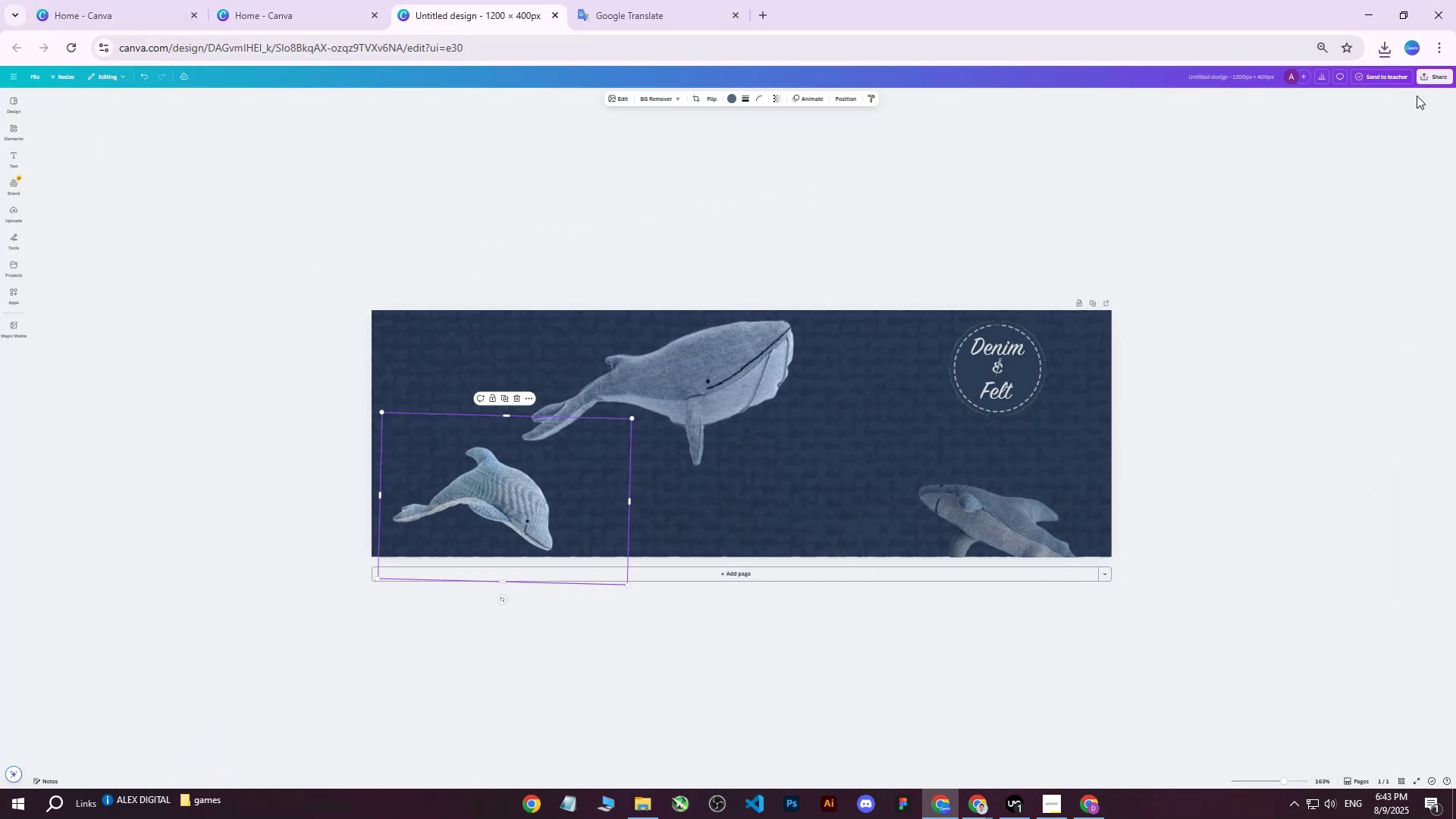 
left_click([1444, 78])
 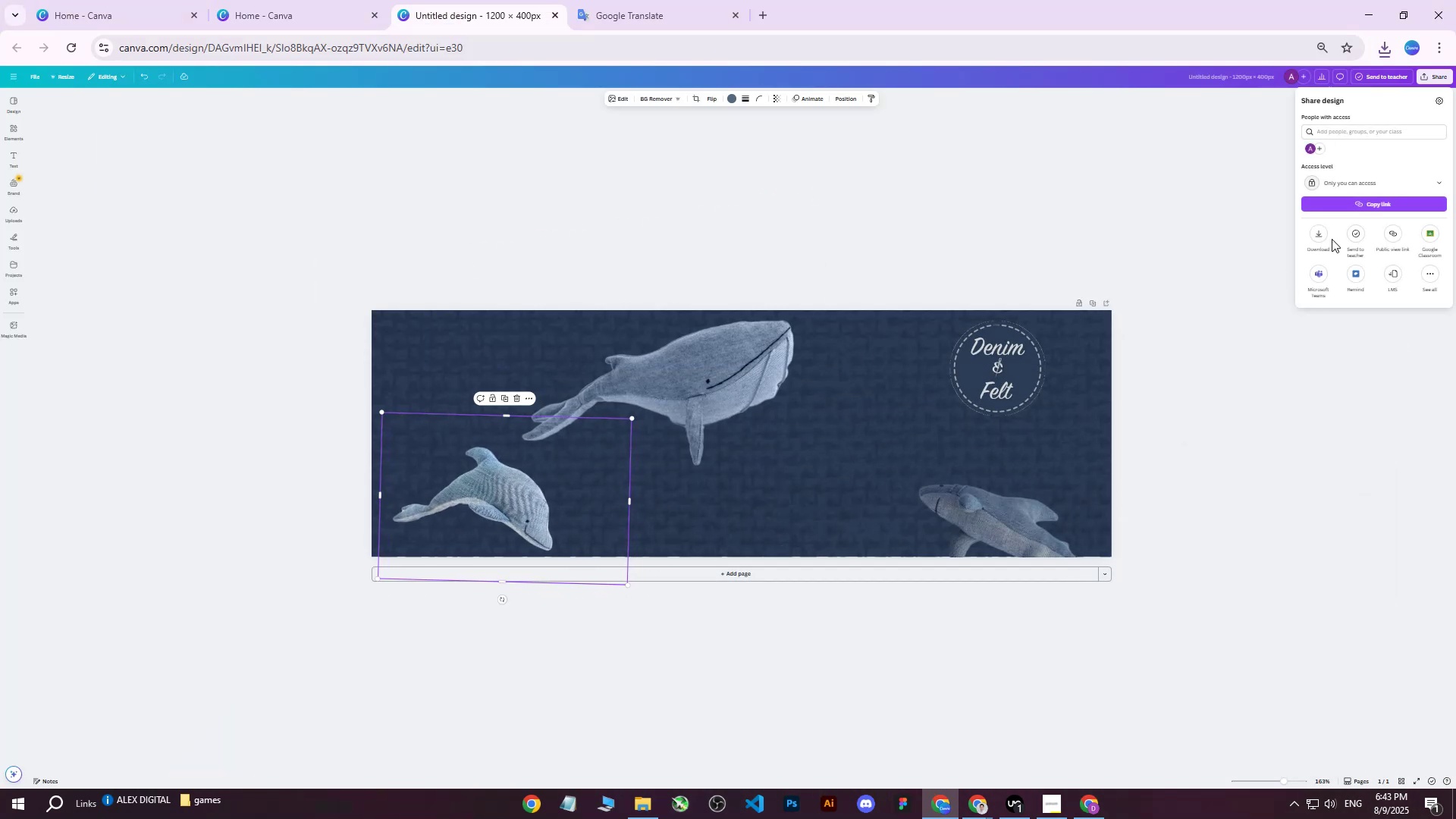 
left_click([1320, 234])
 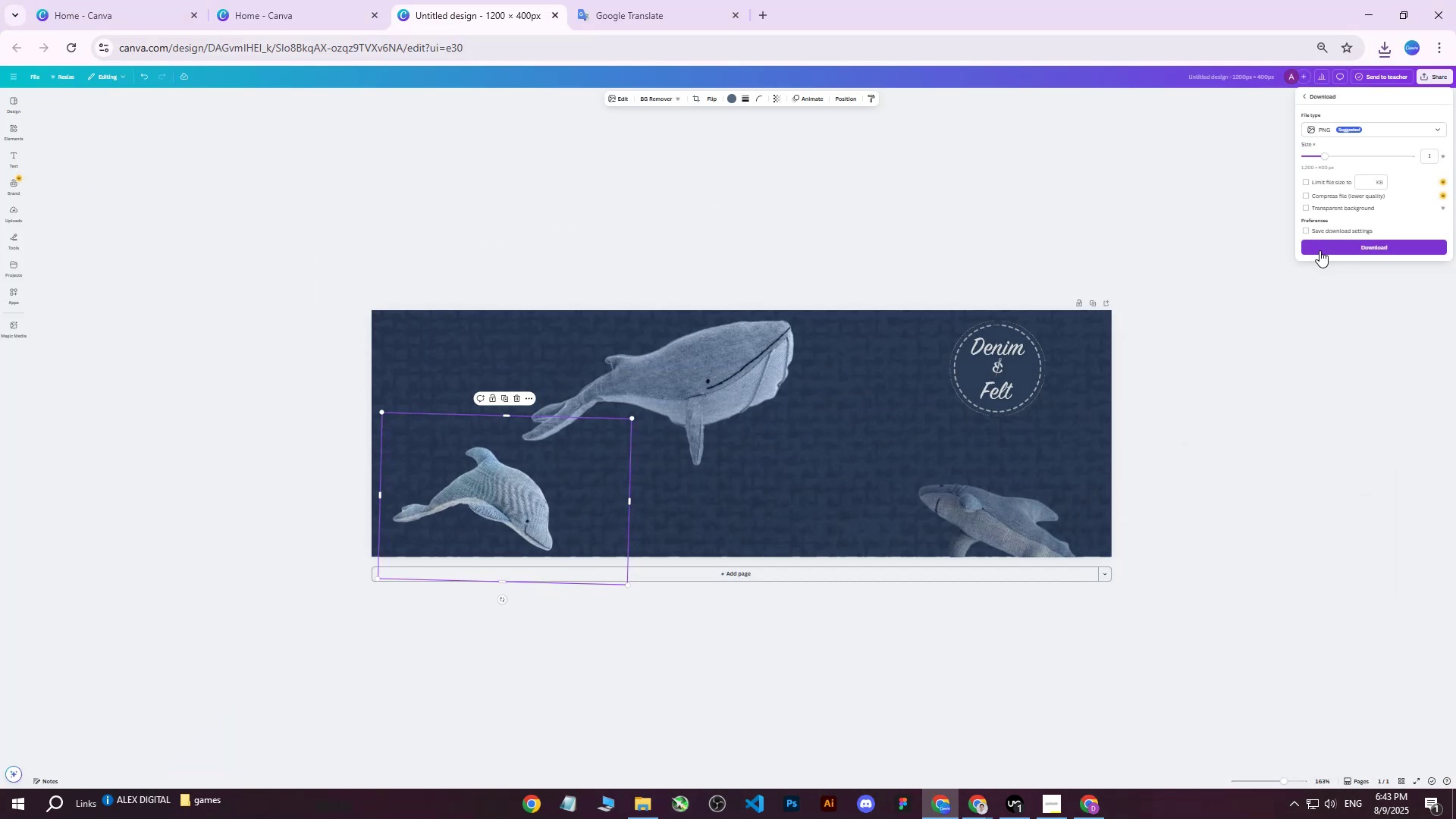 
left_click([1321, 250])
 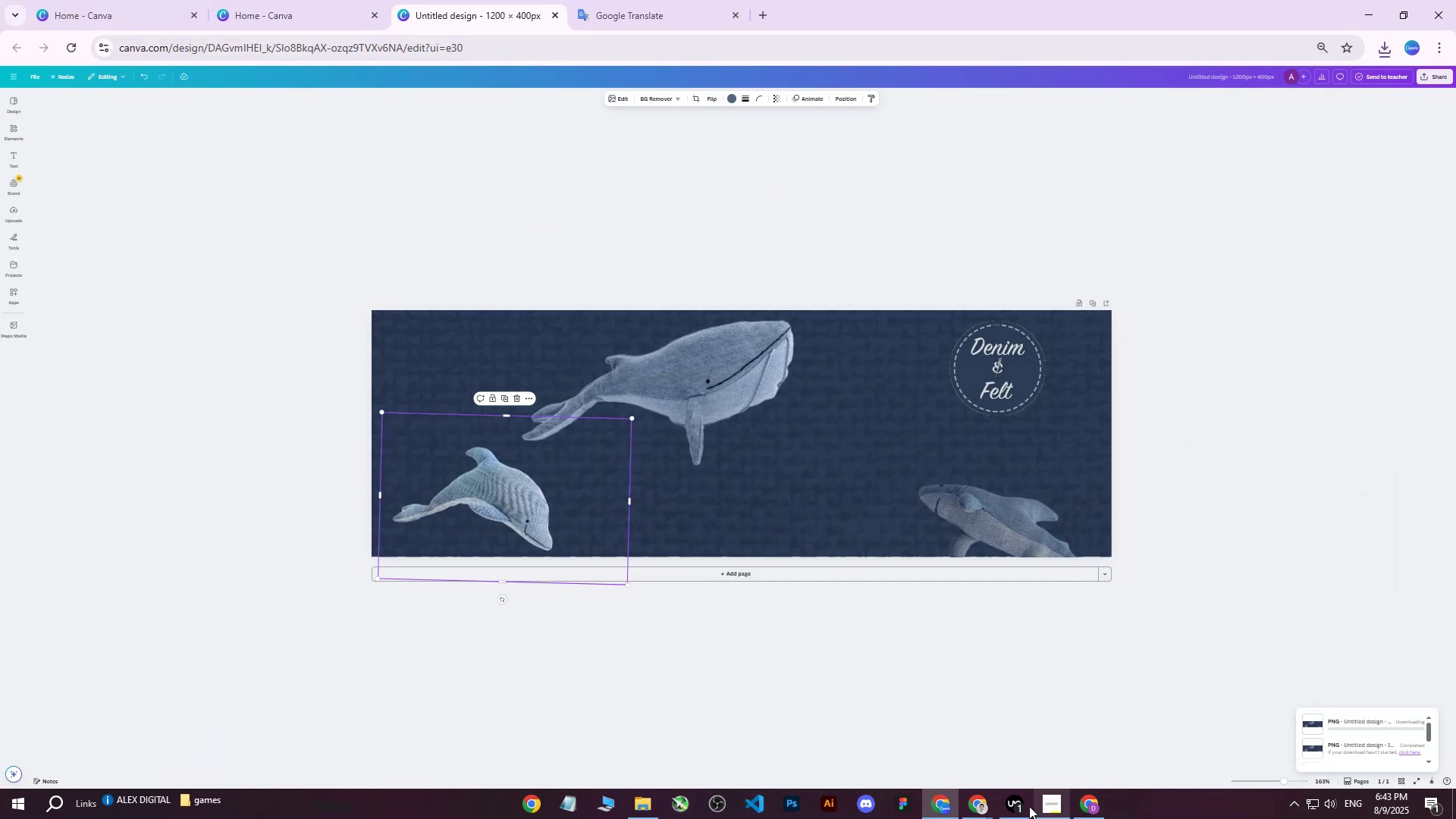 
left_click([1084, 805])
 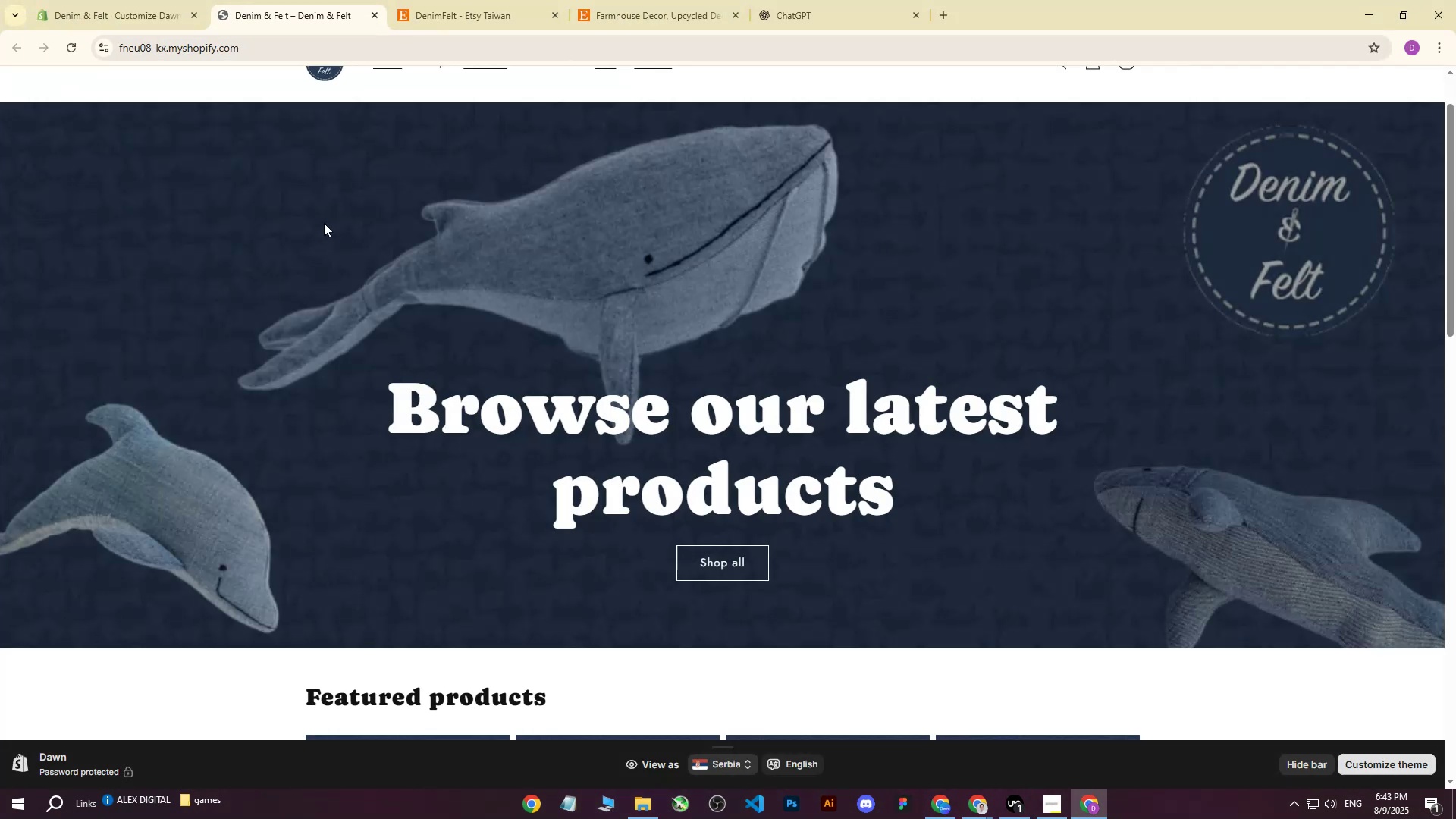 
double_click([163, 0])
 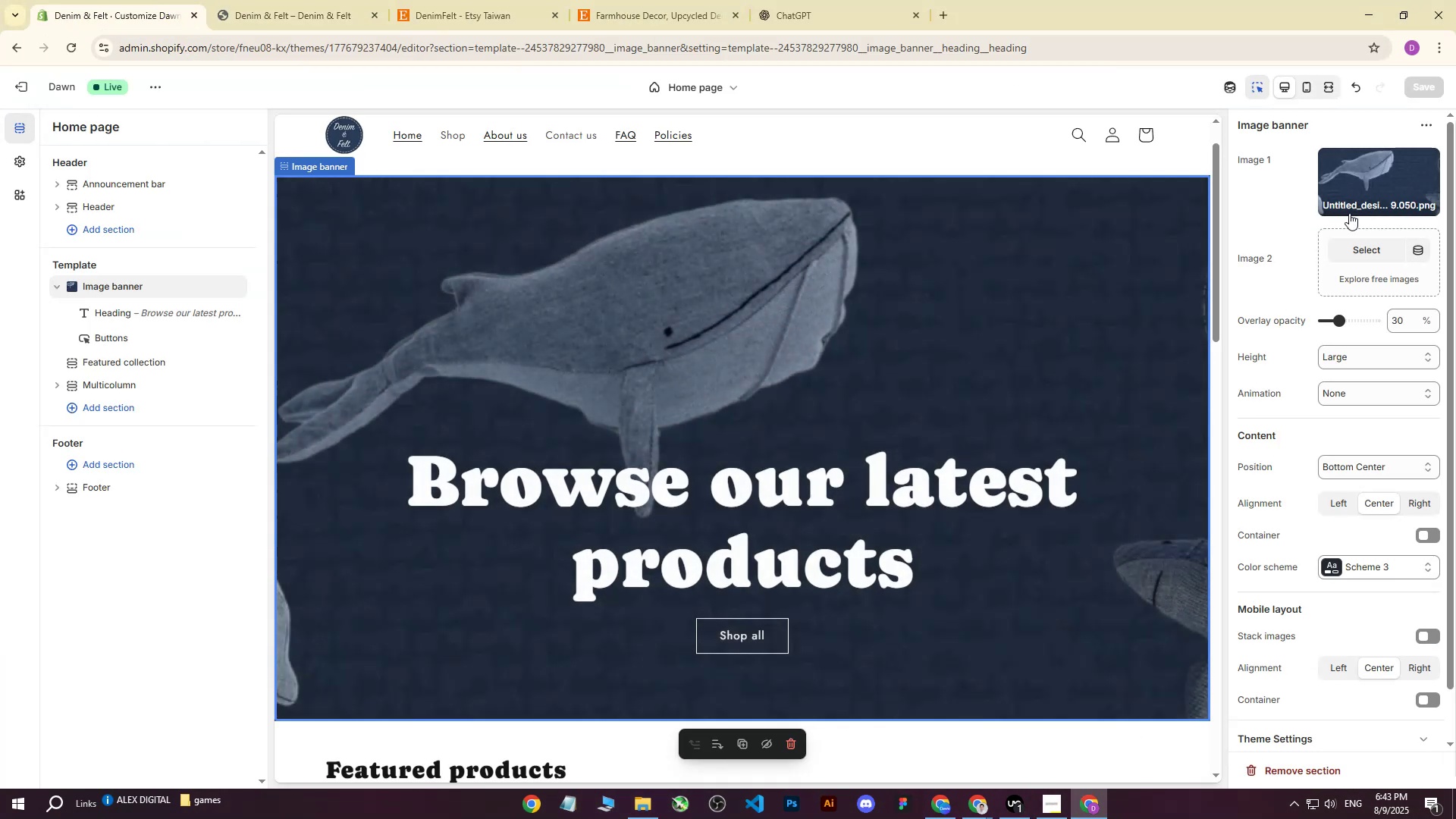 
left_click([1368, 173])
 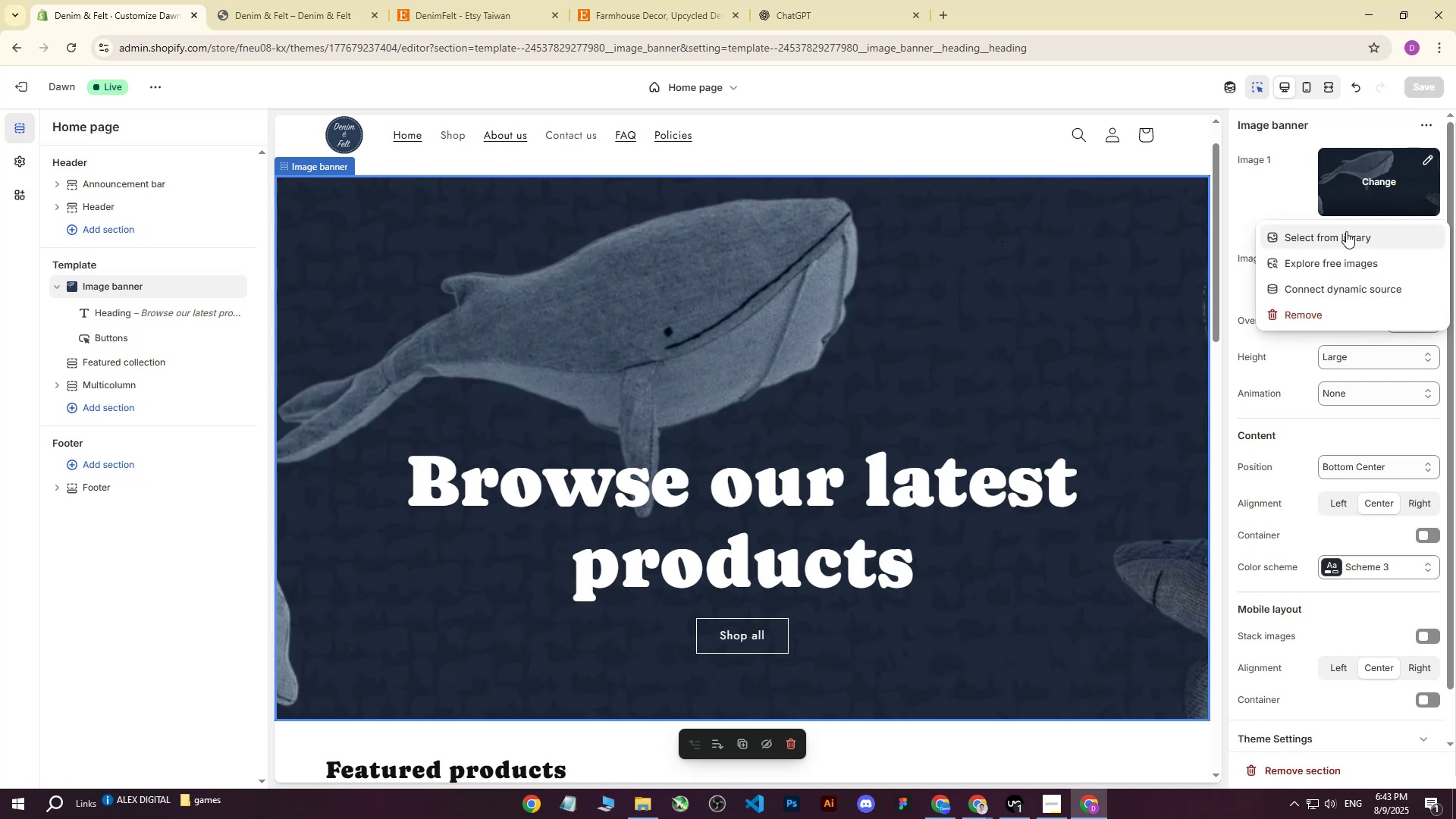 
left_click([1344, 233])
 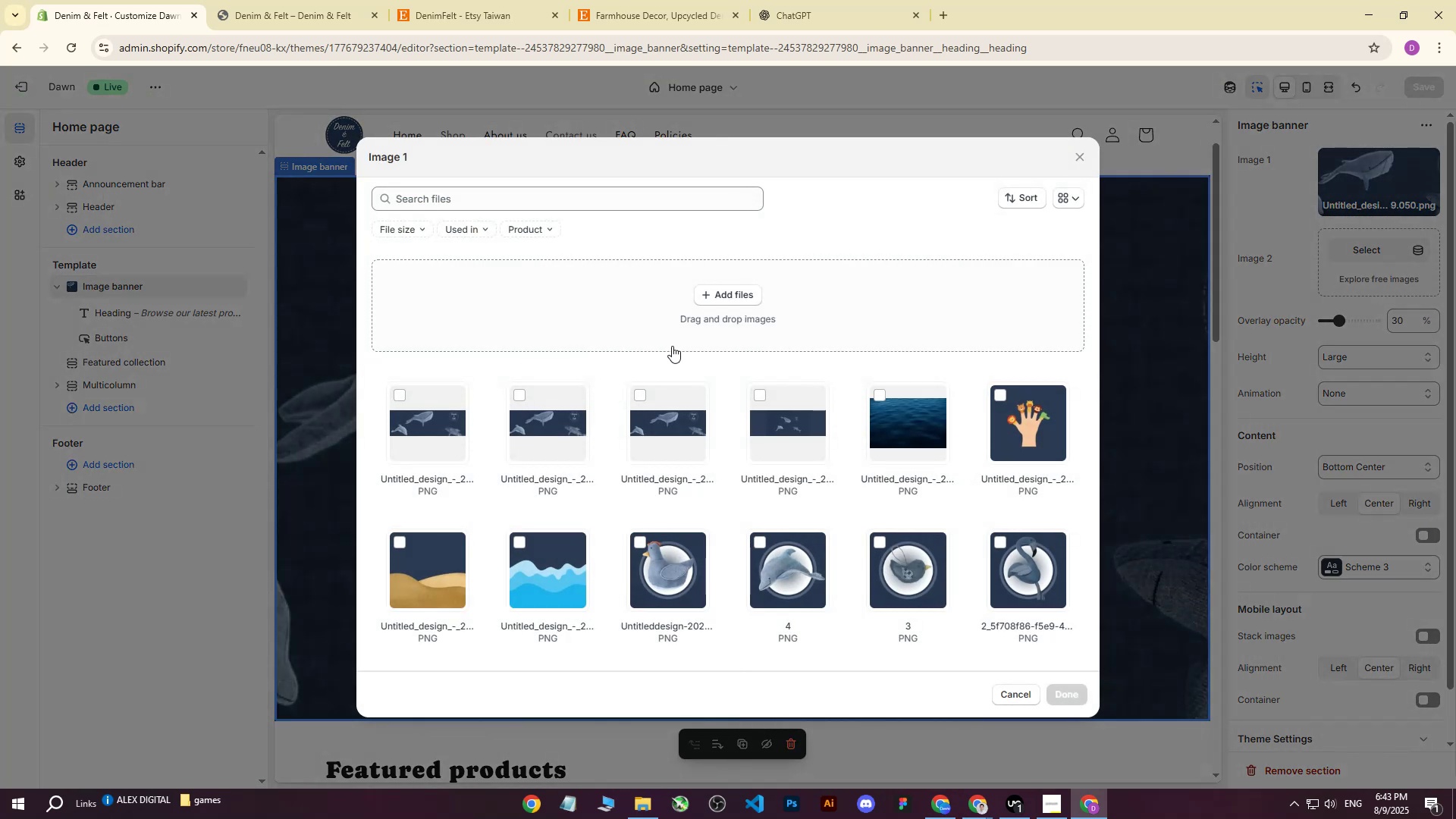 
left_click([745, 300])
 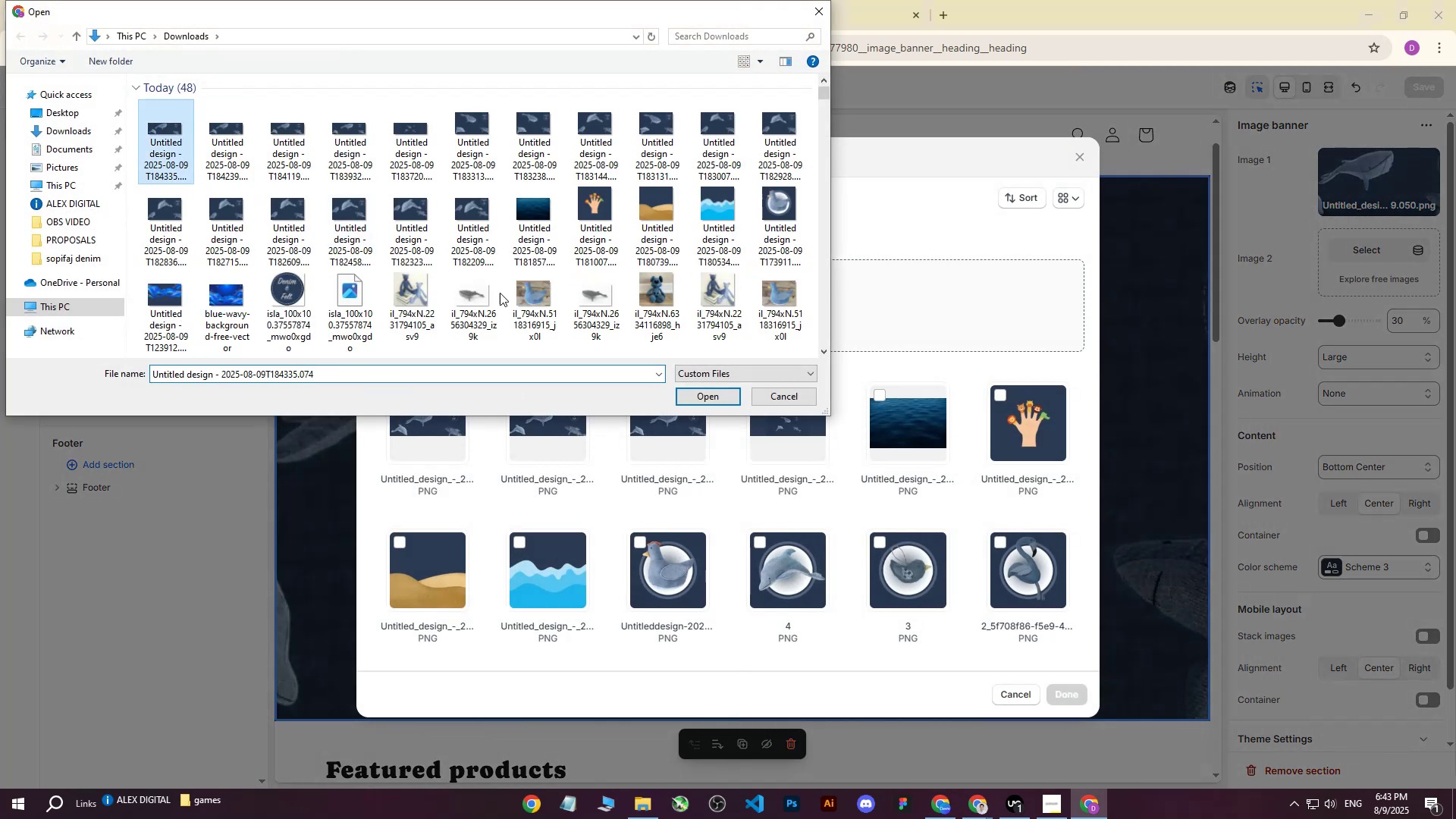 
double_click([713, 394])
 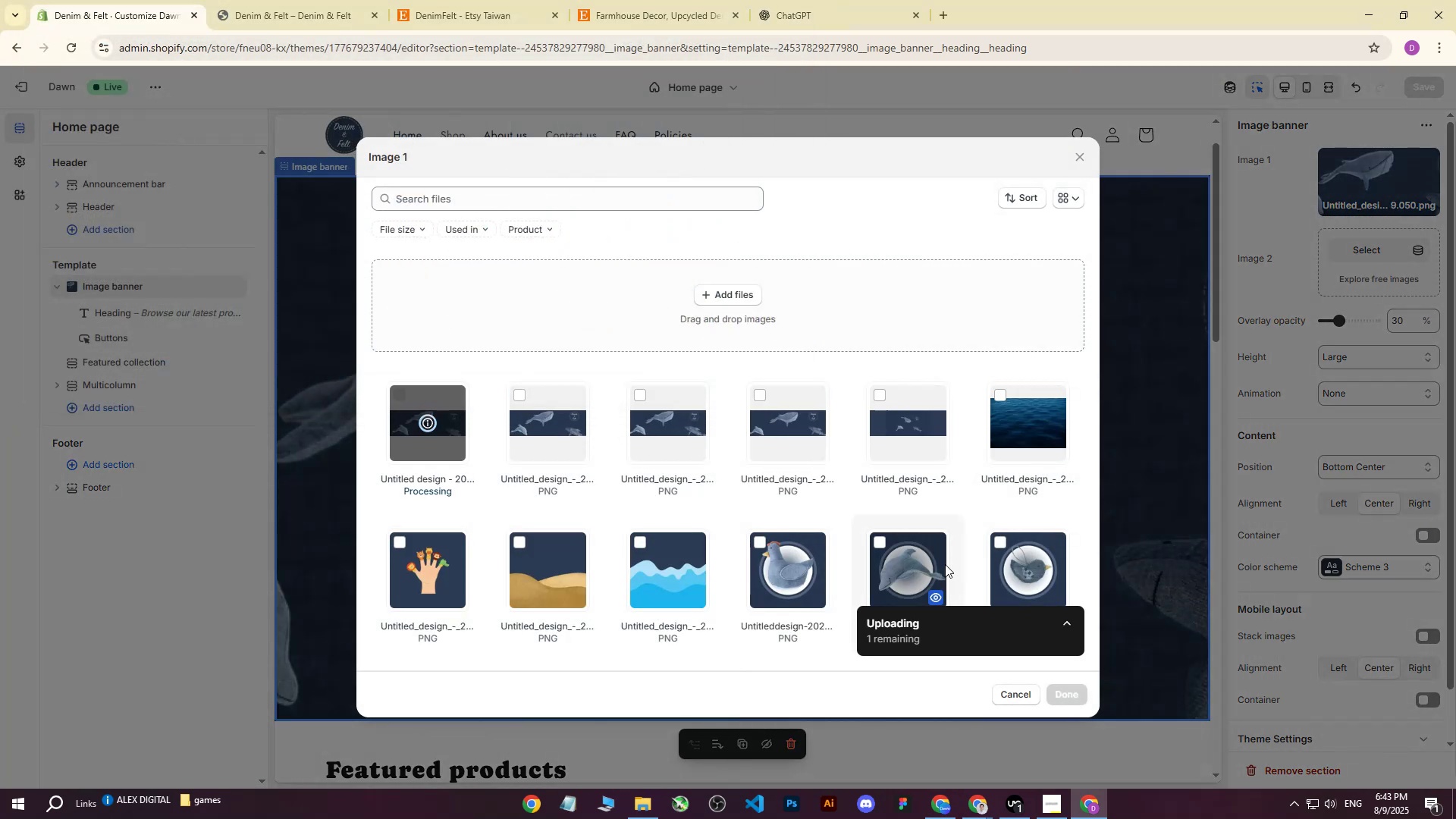 
mouse_move([991, 510])
 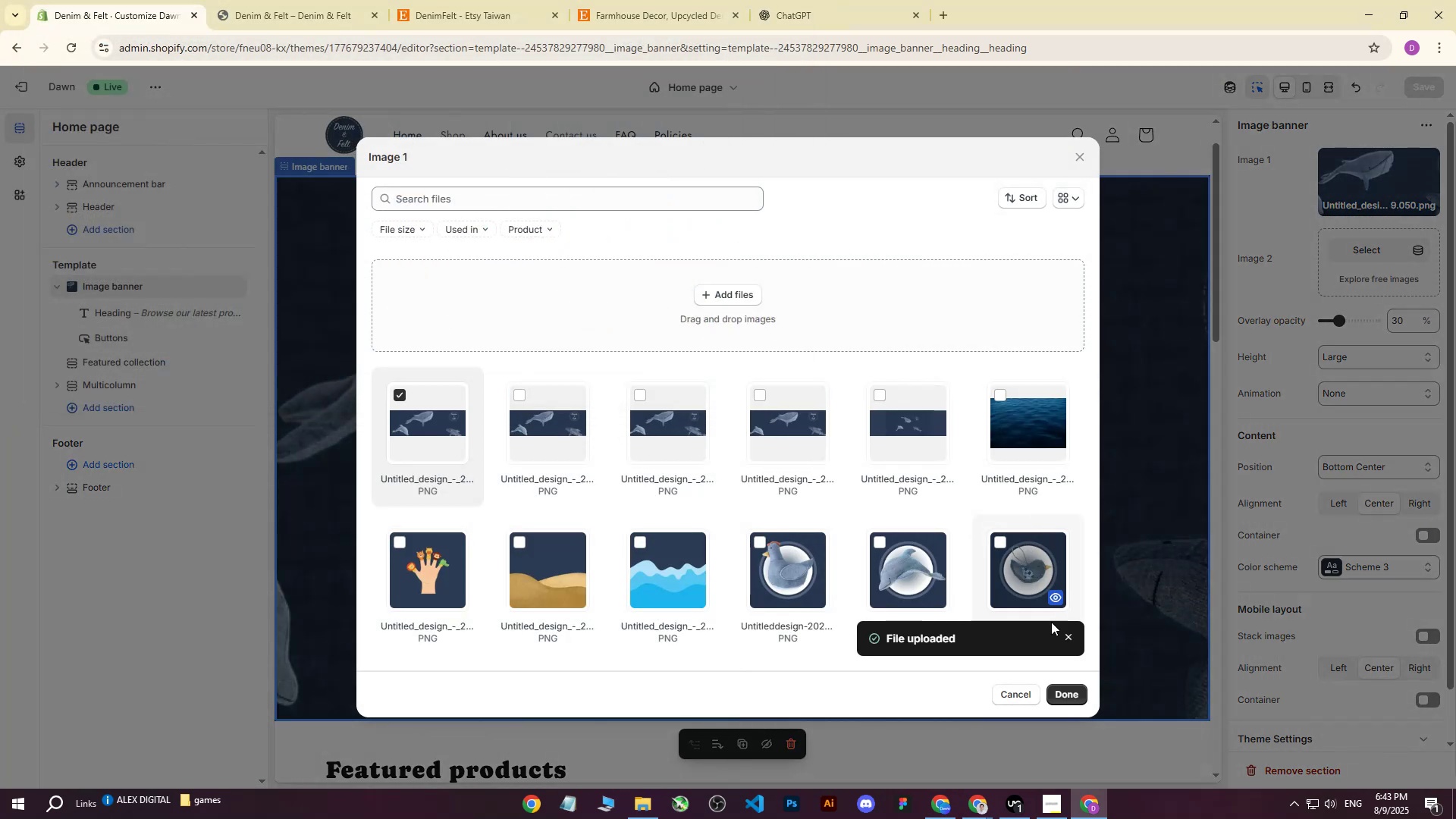 
left_click([1058, 697])
 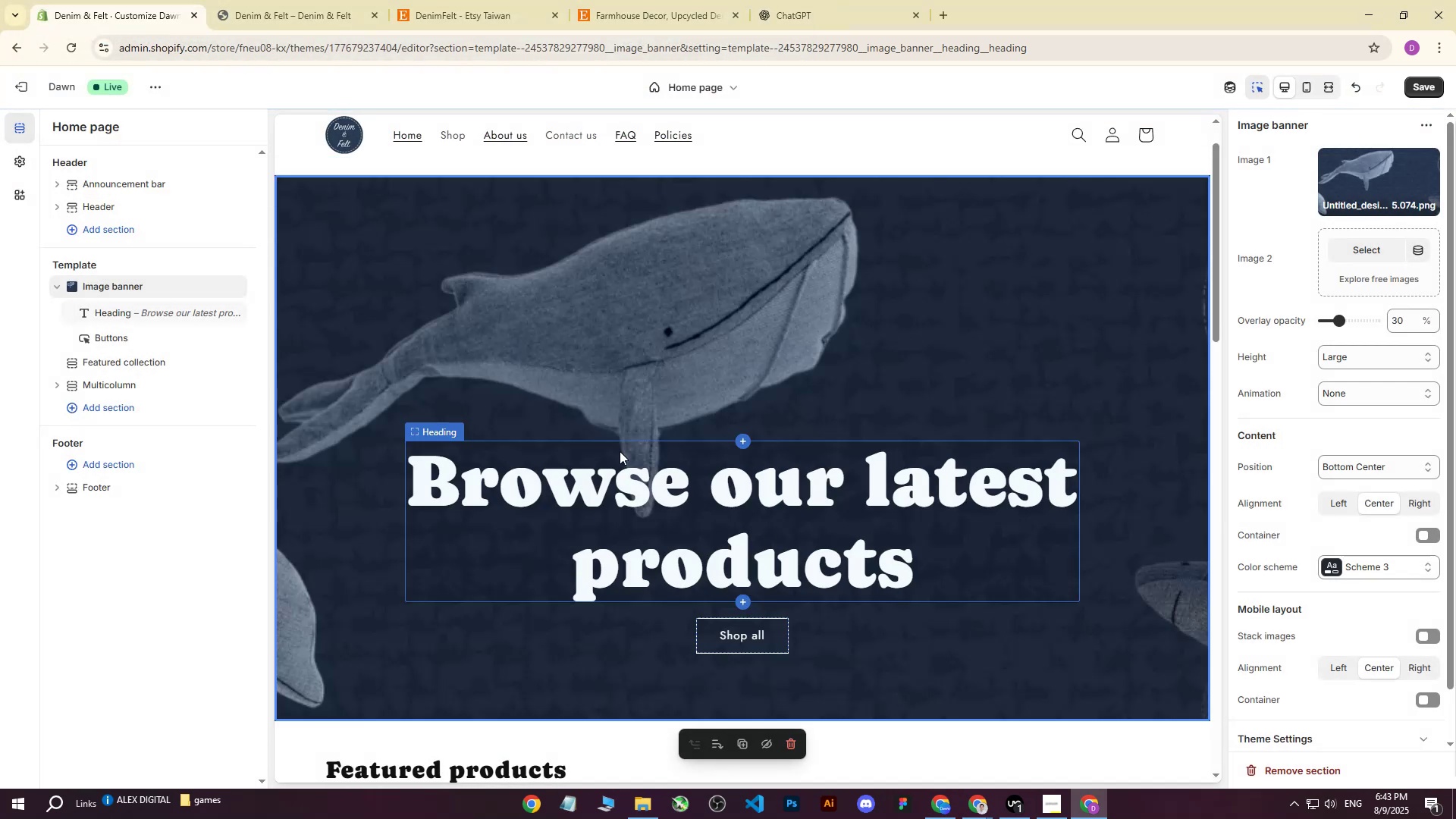 
left_click([262, 8])
 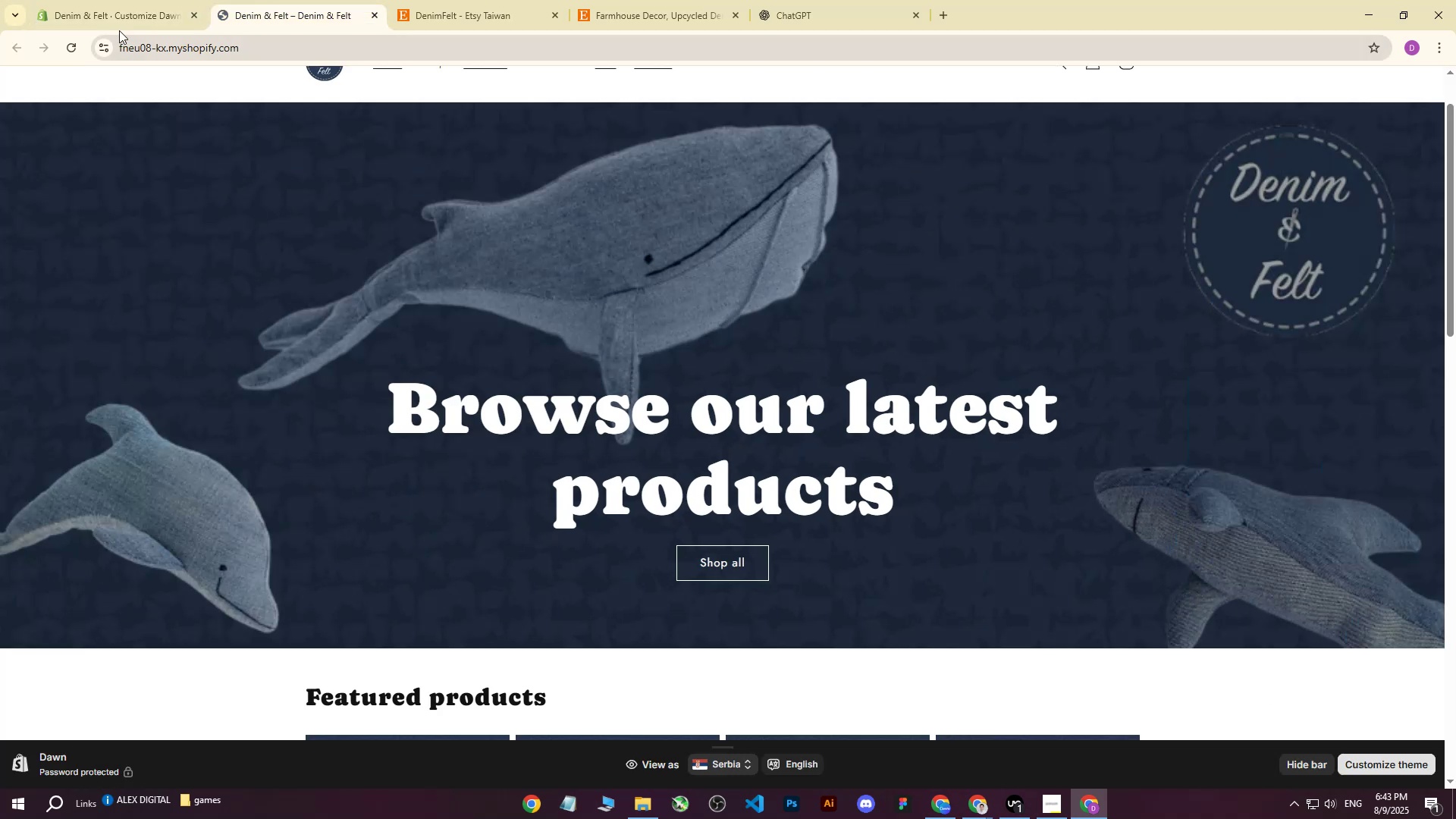 
left_click([115, 11])
 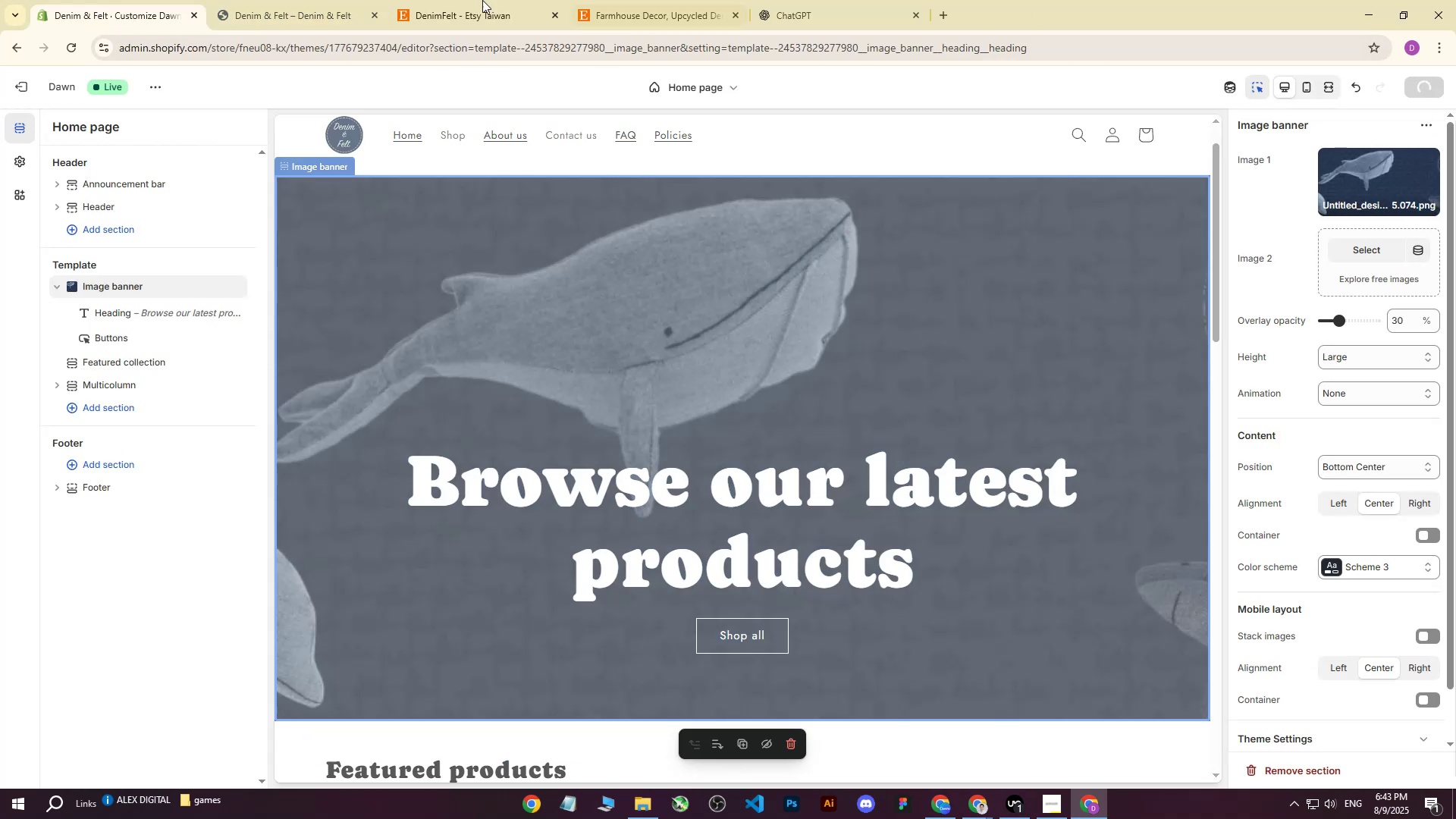 
double_click([333, 0])
 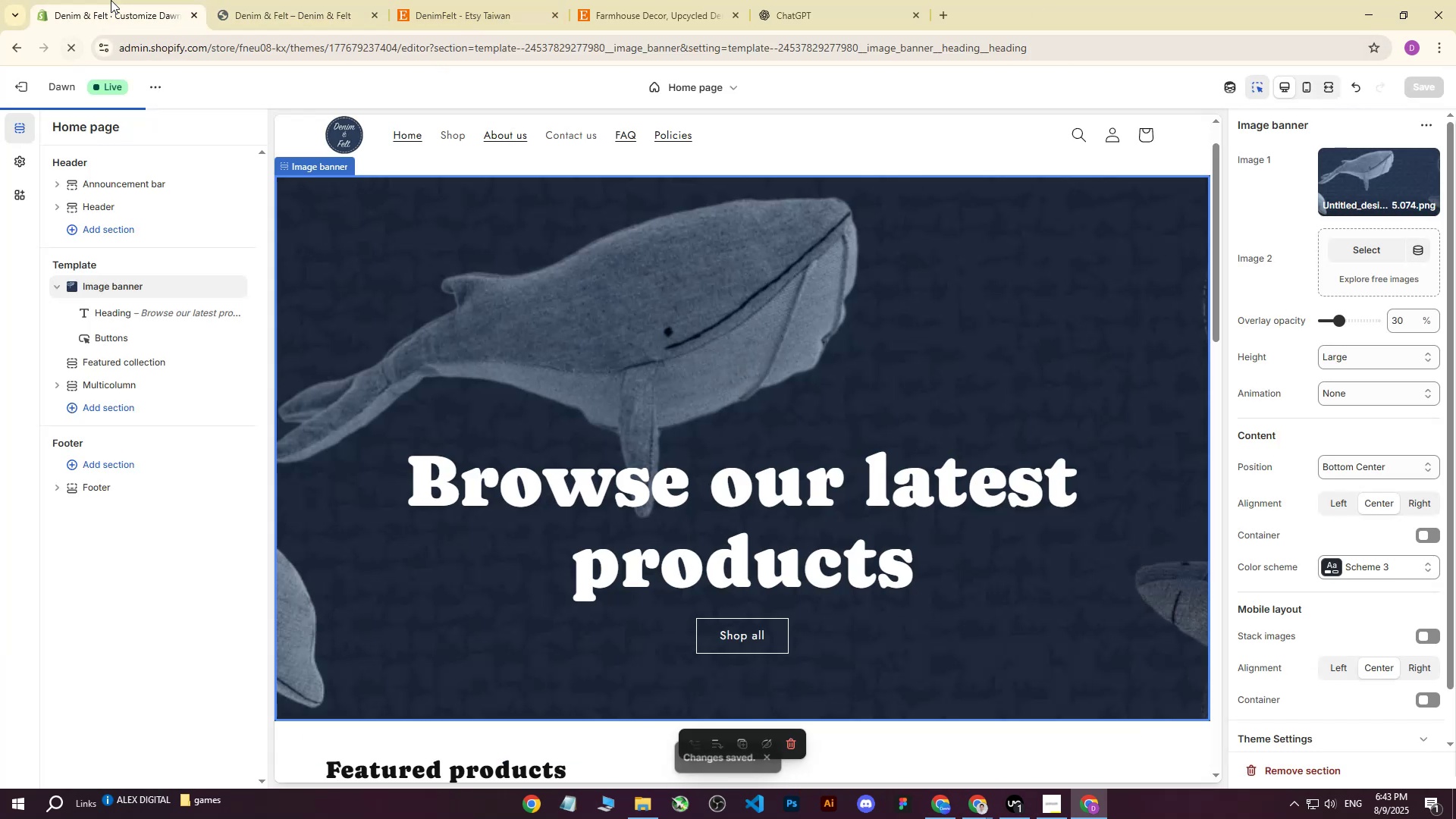 
double_click([234, 0])
 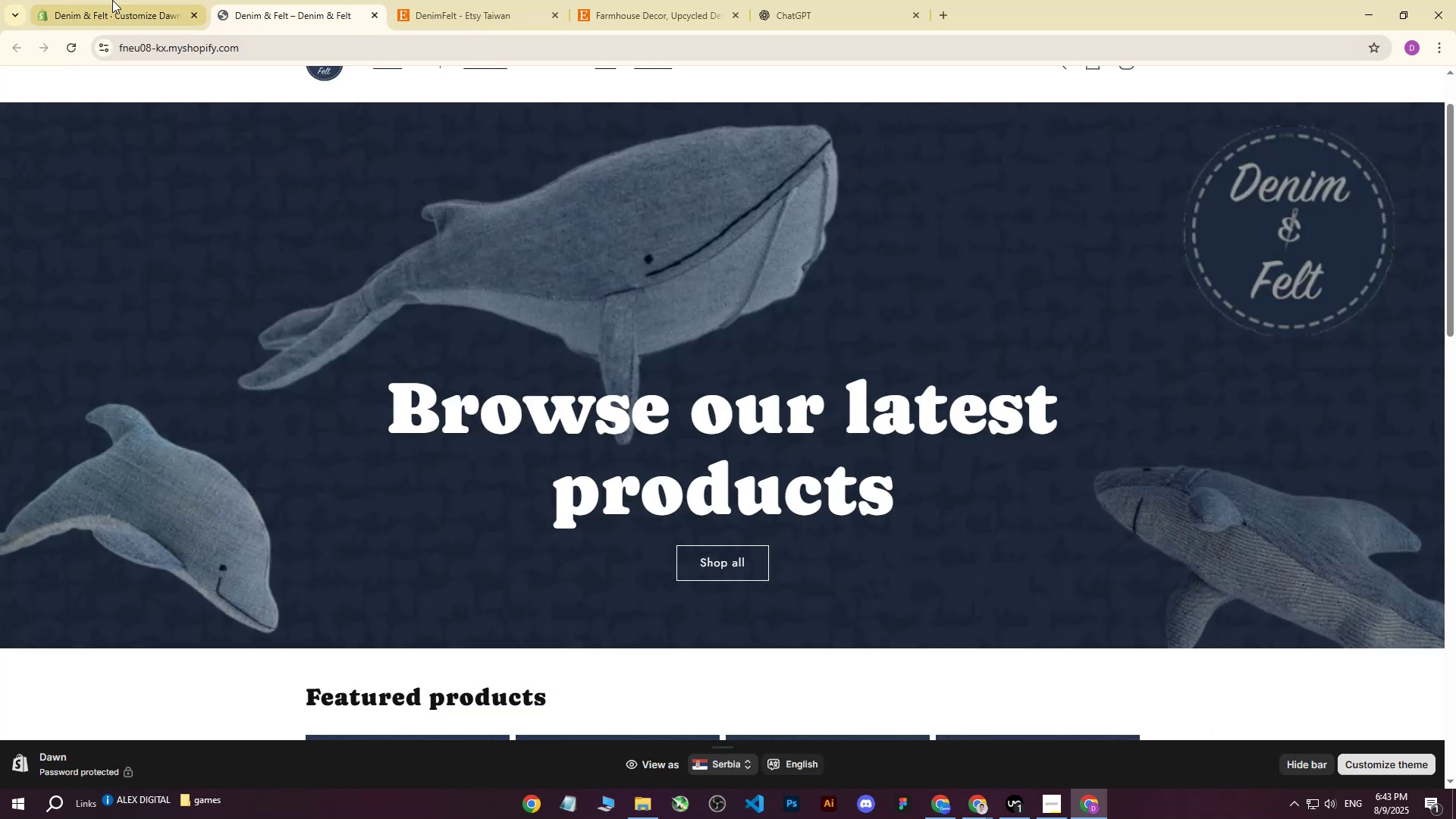 
triple_click([114, 0])
 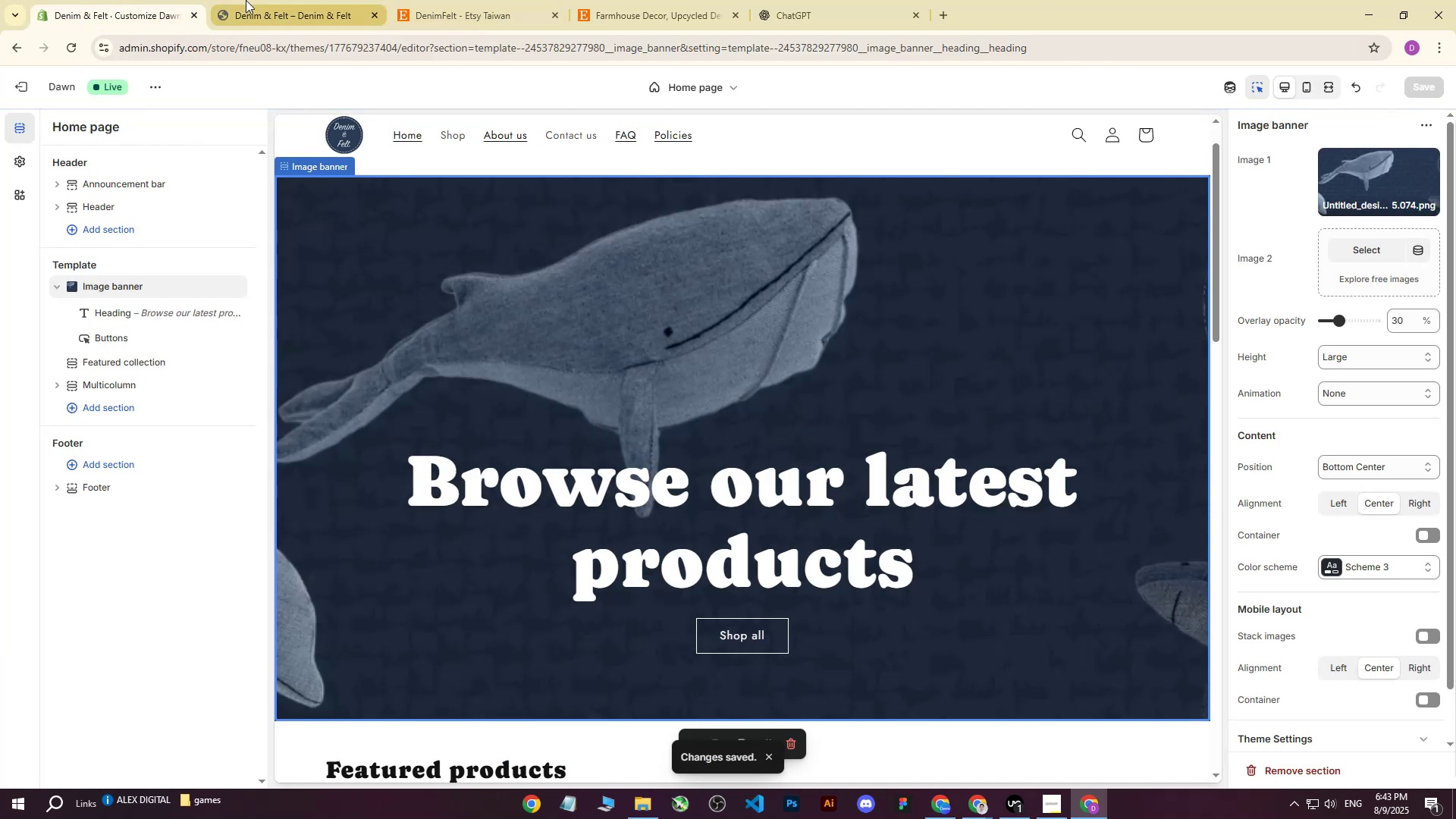 
triple_click([246, 0])
 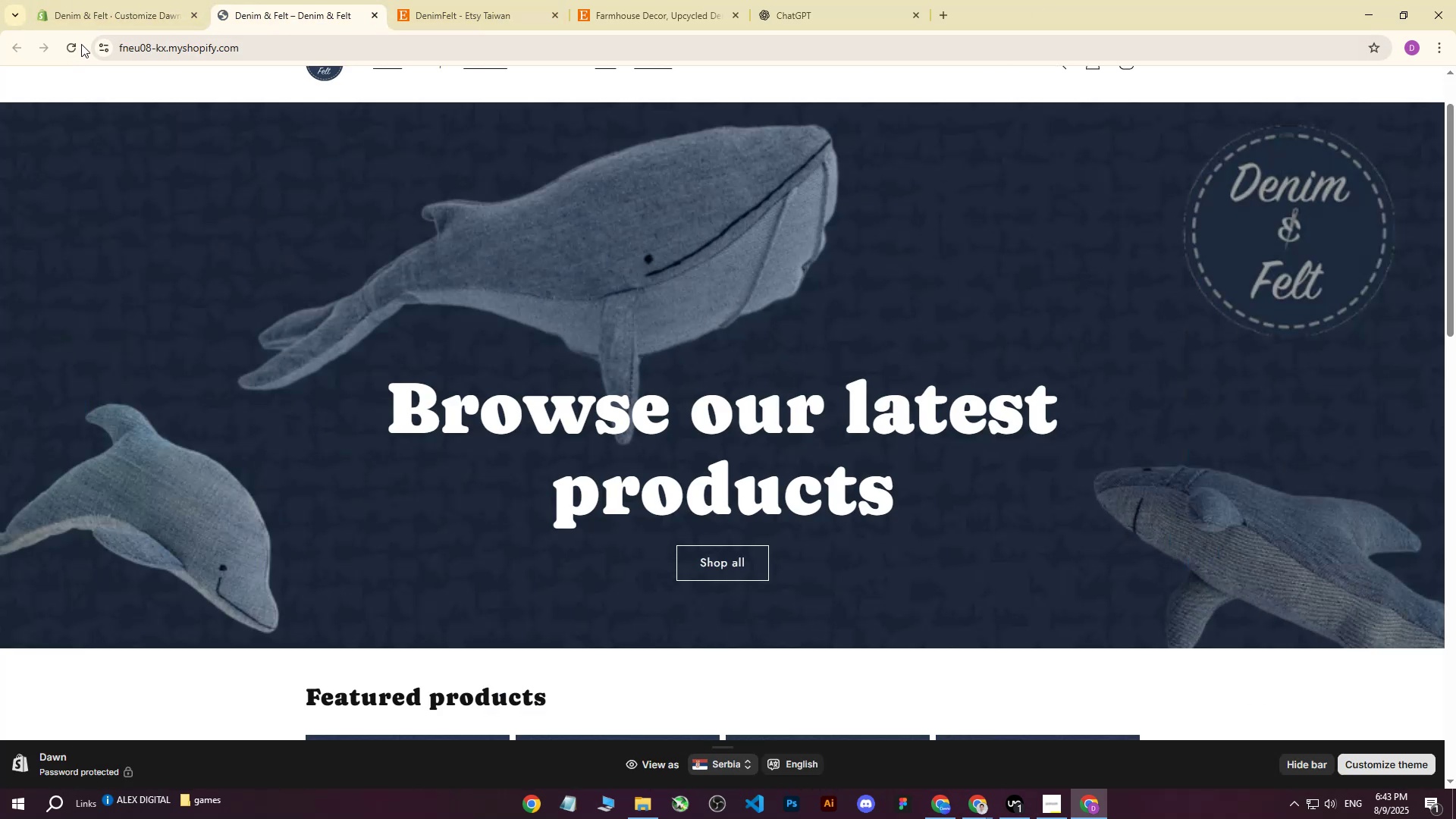 
triple_click([80, 44])
 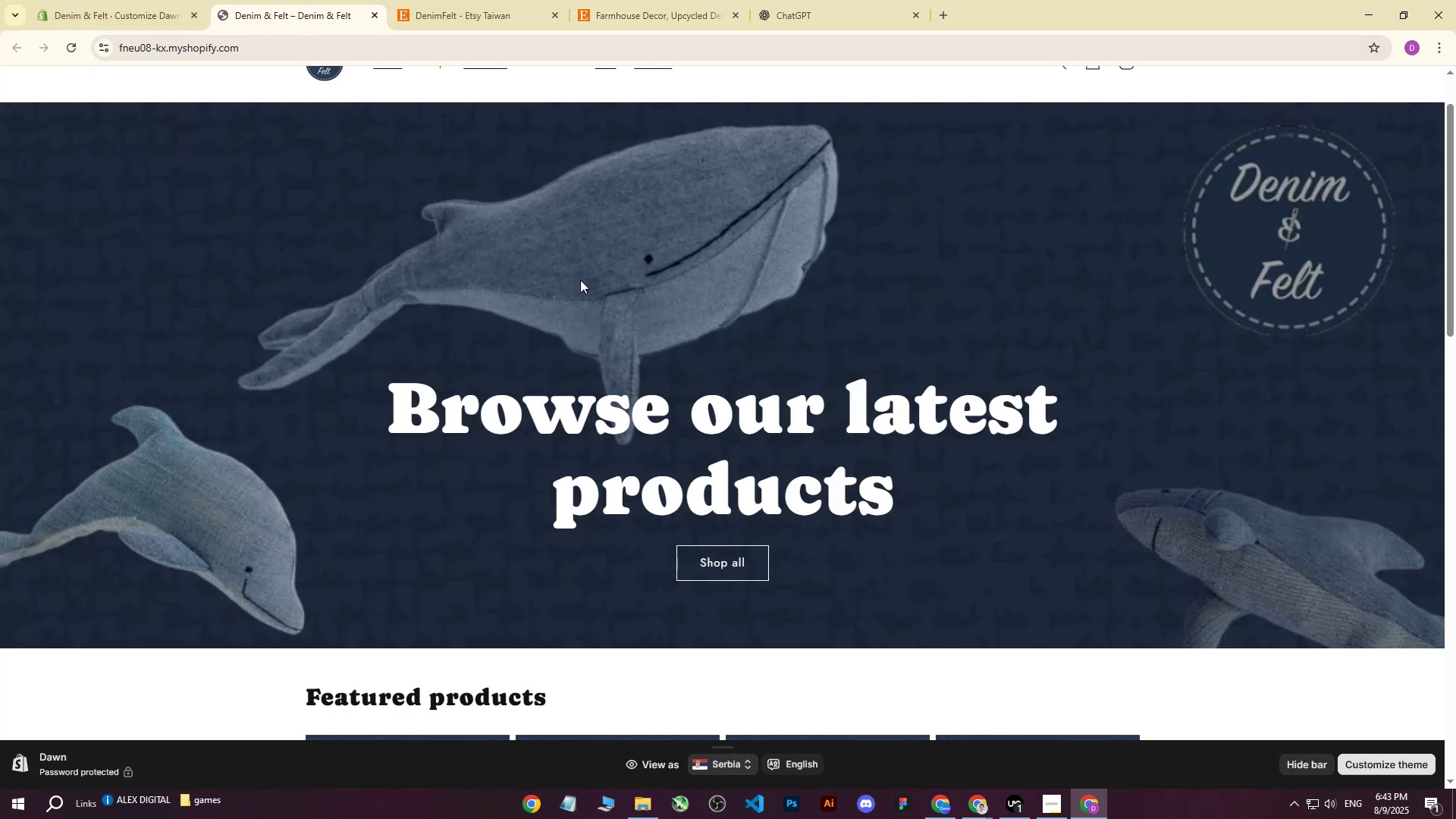 
wait(6.38)
 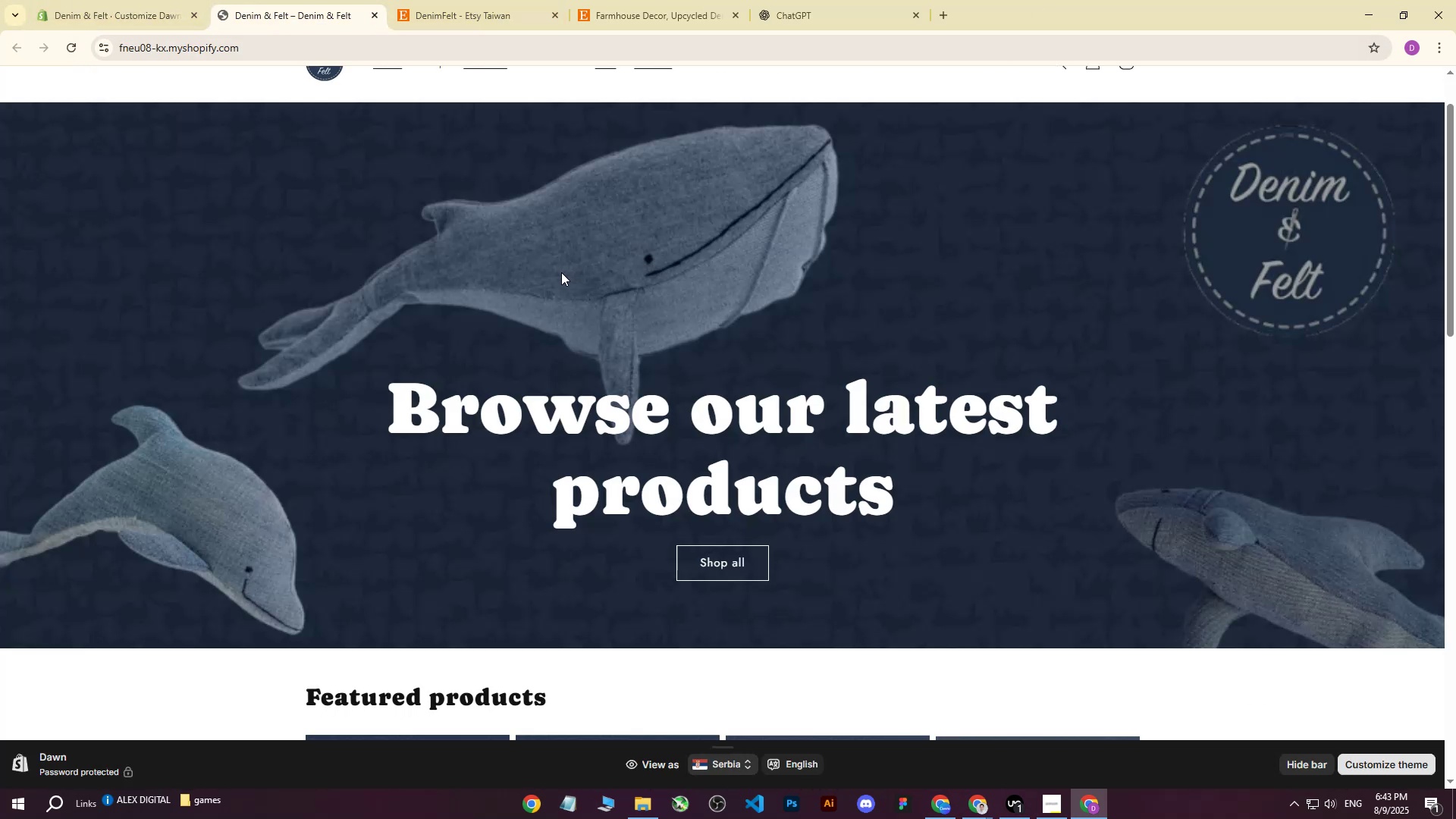 
scroll: coordinate [619, 300], scroll_direction: down, amount: 4.0
 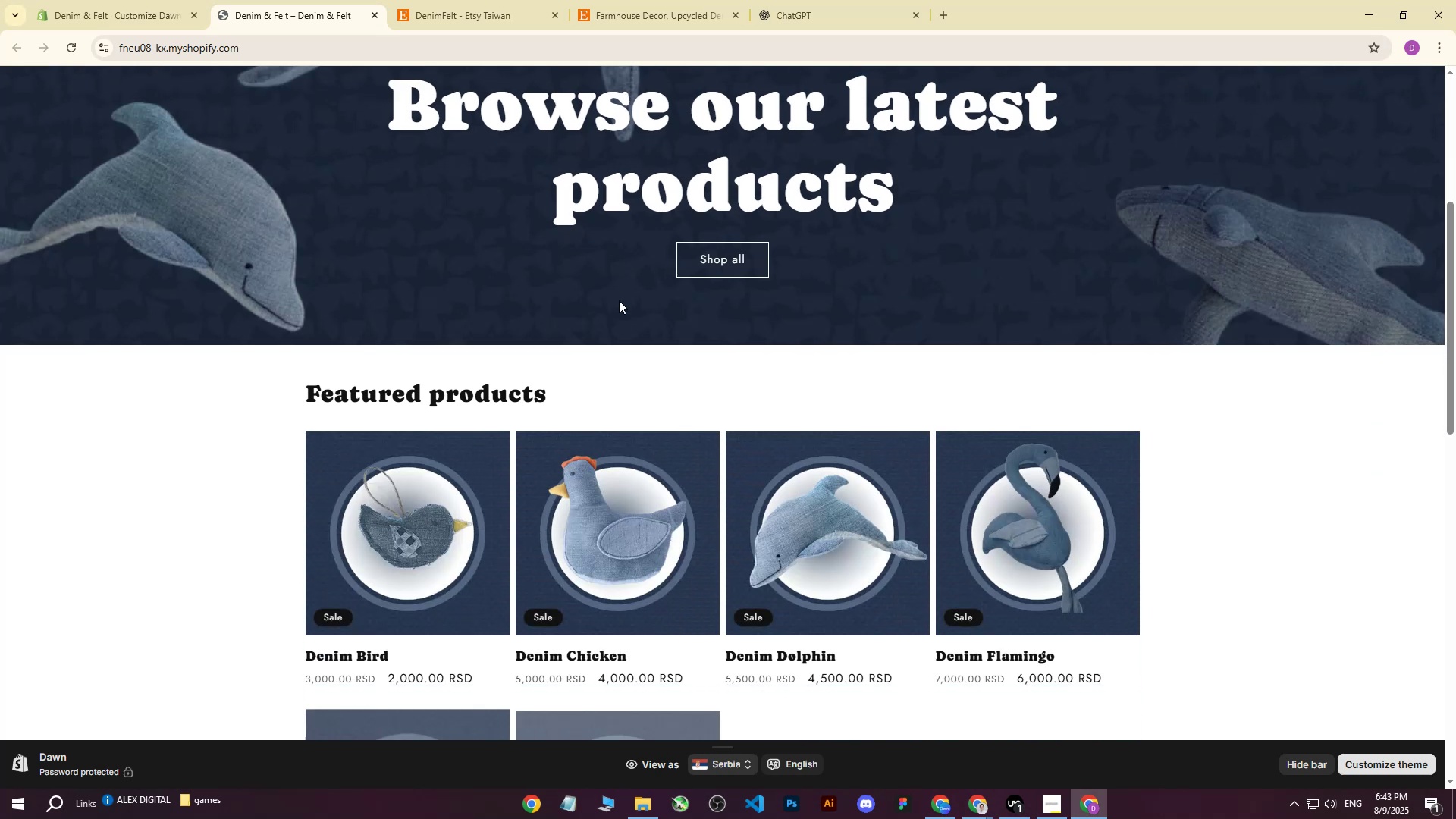 
scroll: coordinate [620, 305], scroll_direction: up, amount: 6.0
 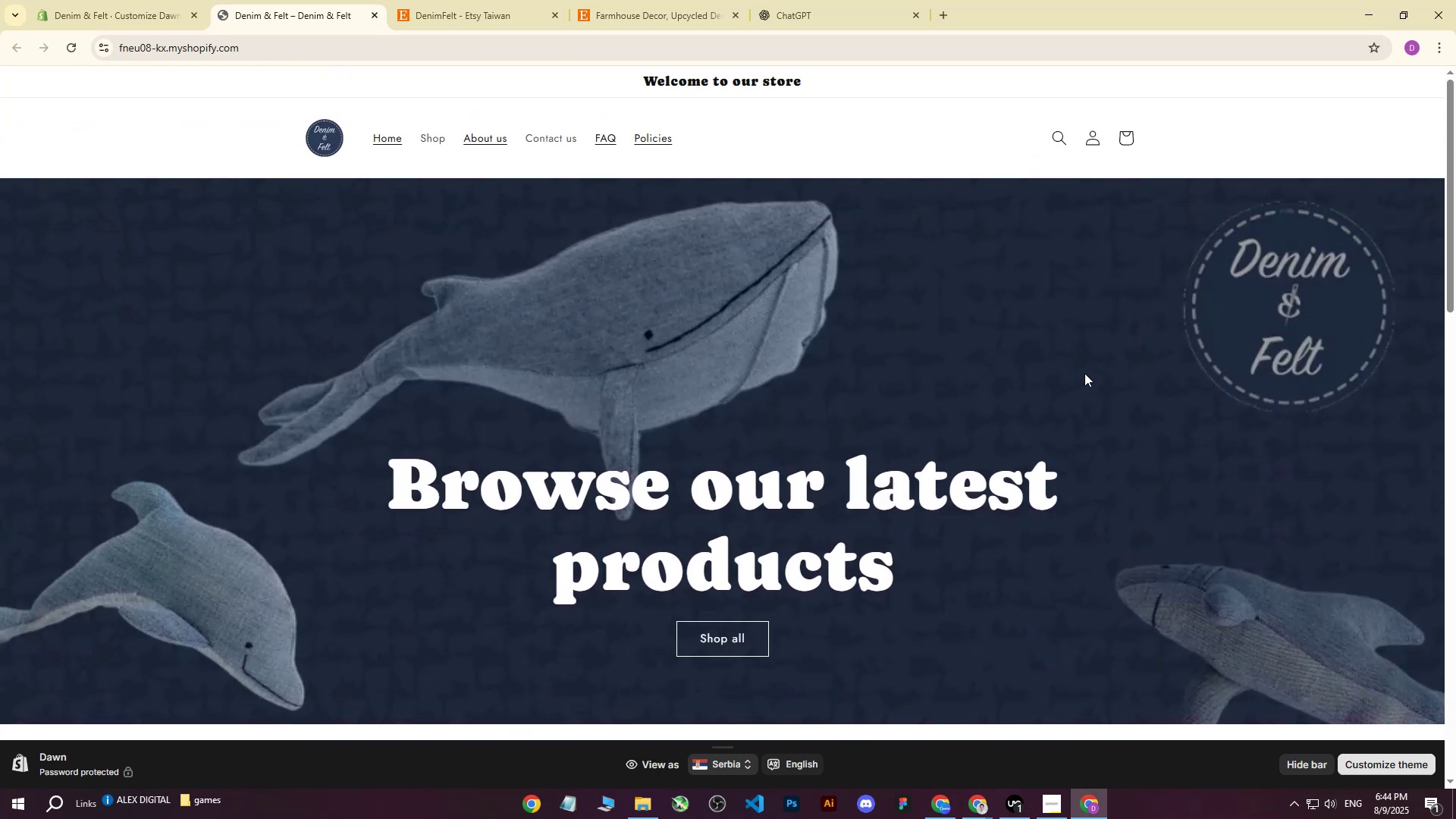 
scroll: coordinate [757, 331], scroll_direction: down, amount: 11.0
 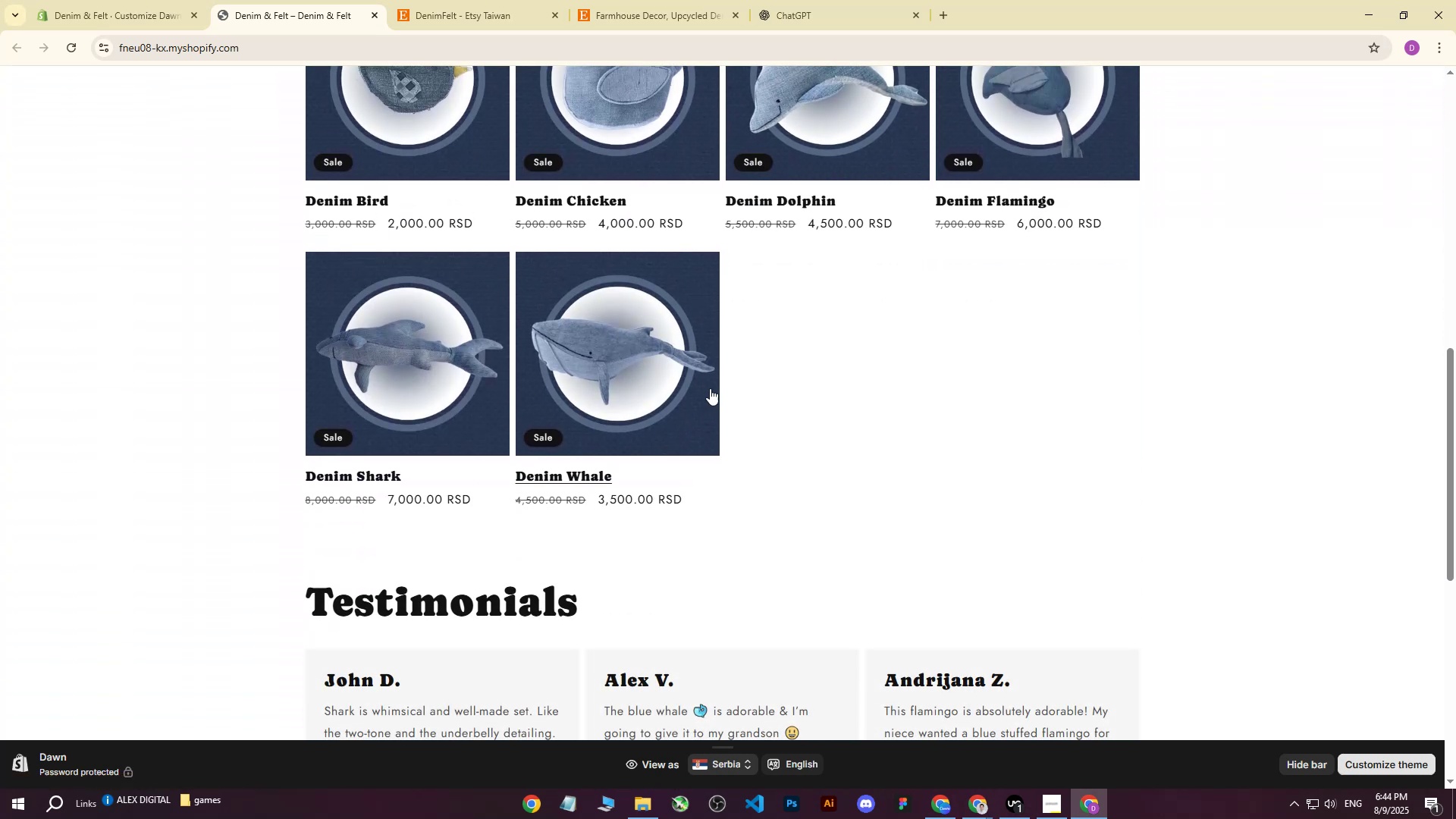 
left_click([437, 0])
 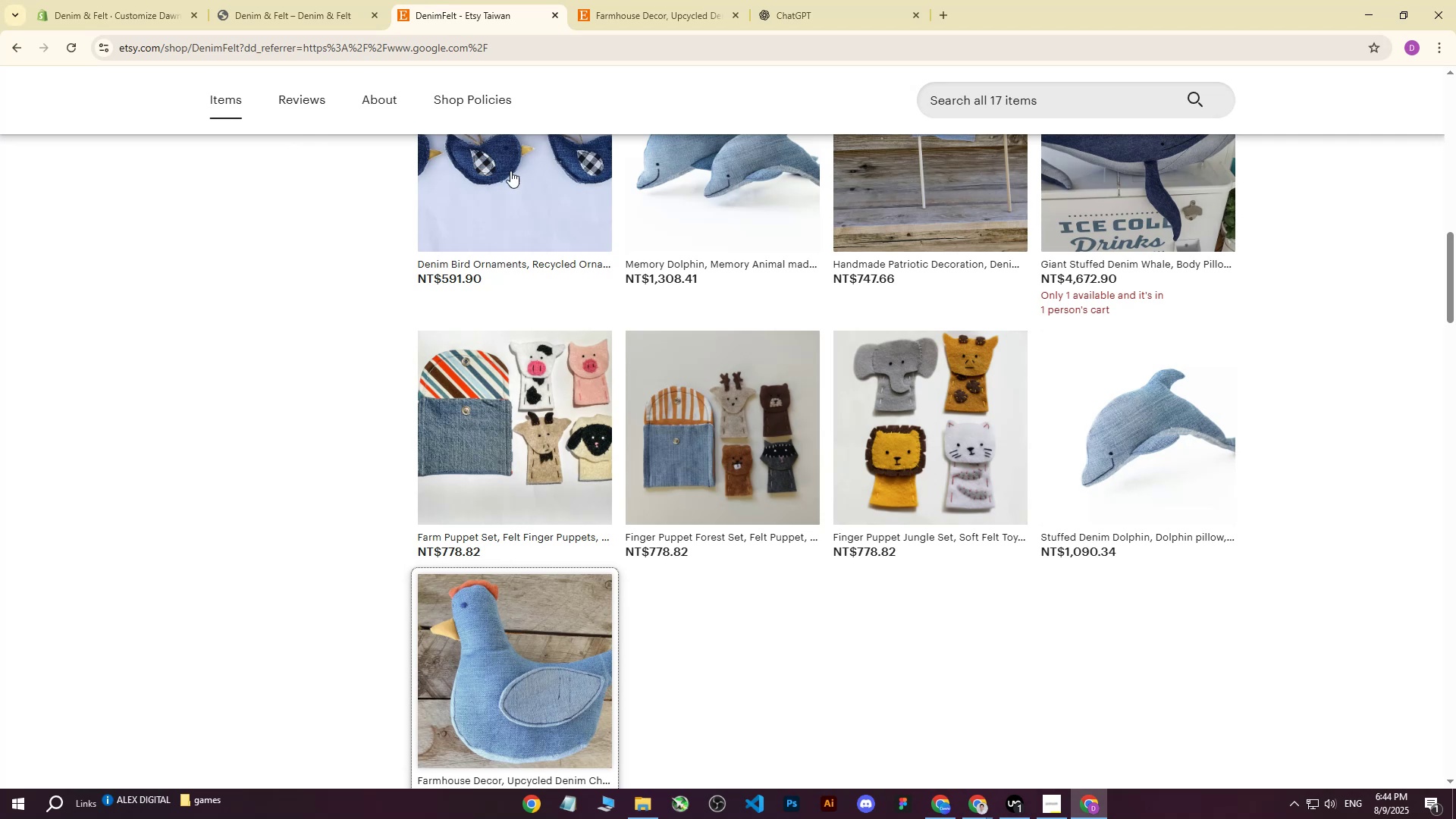 
scroll: coordinate [584, 361], scroll_direction: up, amount: 23.0
 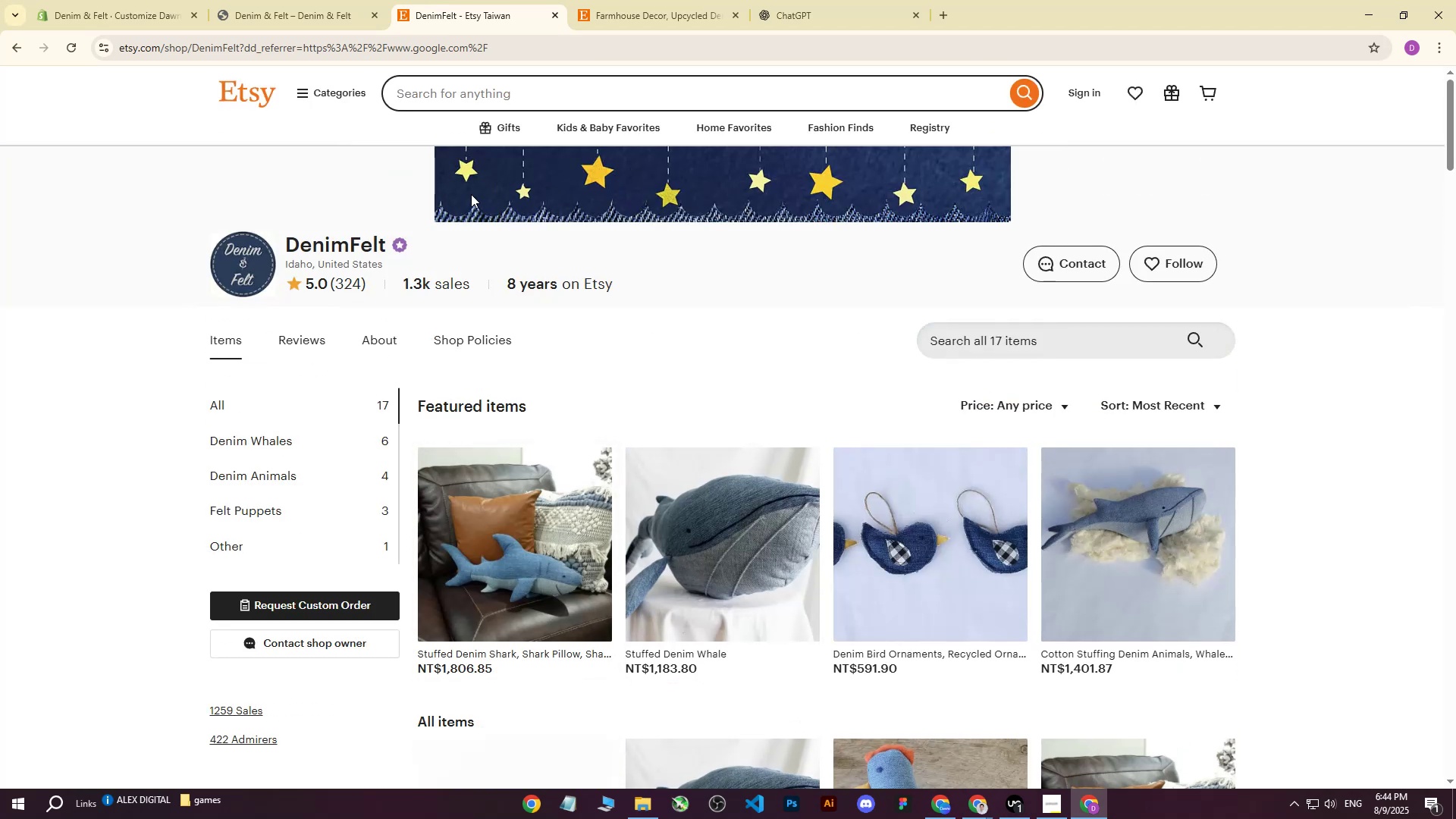 
left_click_drag(start_coordinate=[984, 196], to_coordinate=[860, 207])
 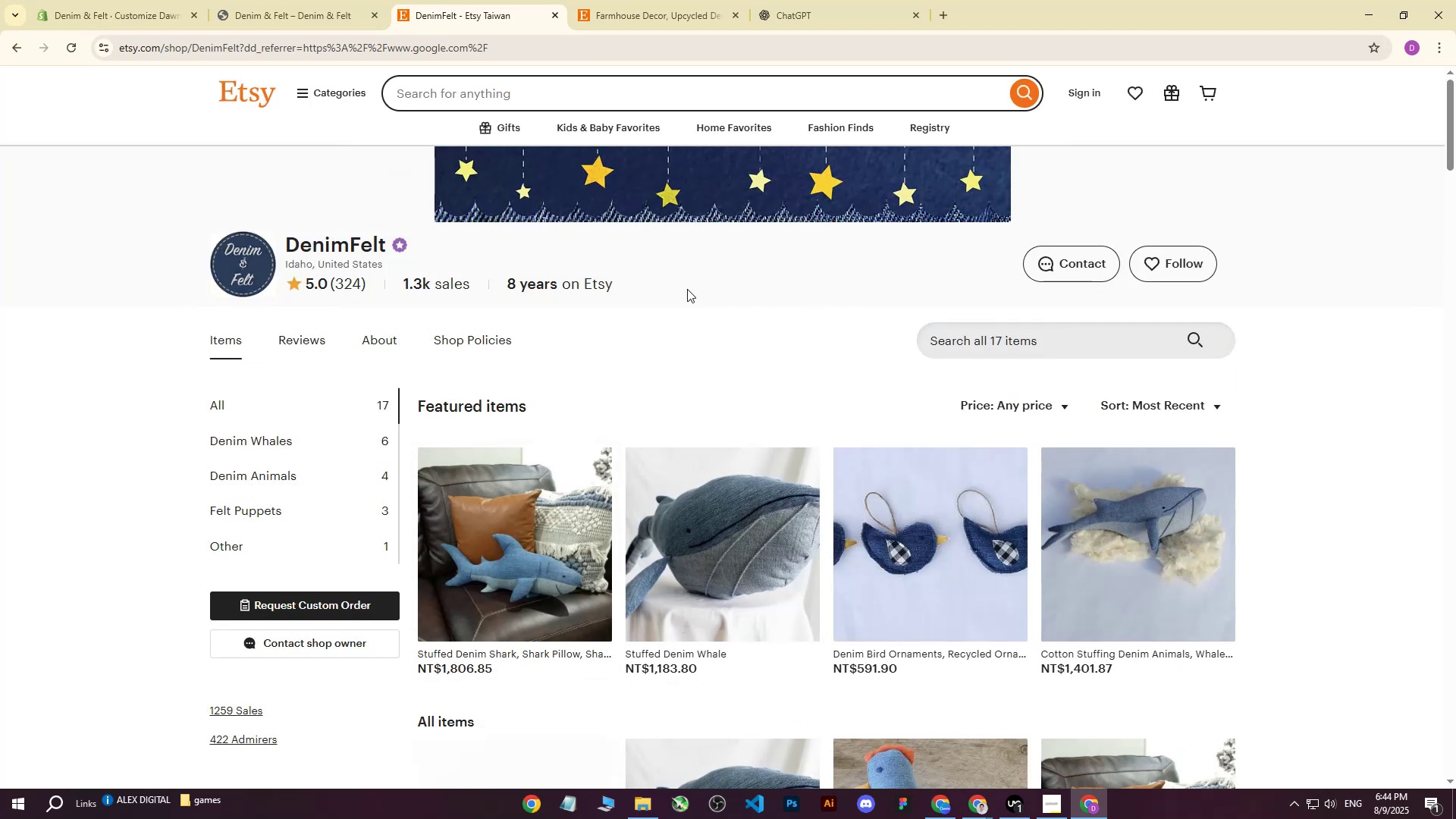 
wait(7.02)
 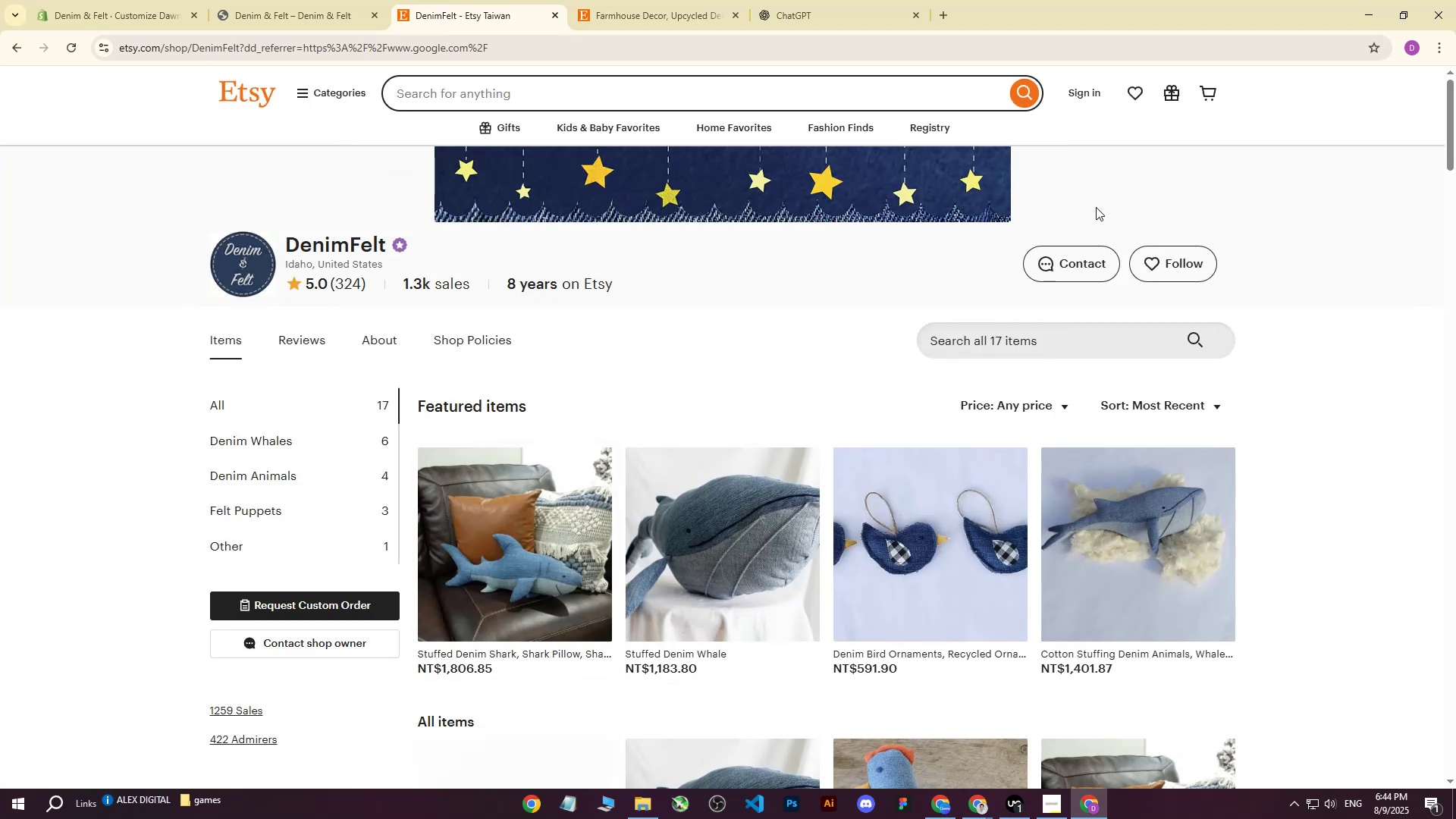 
double_click([337, 0])
 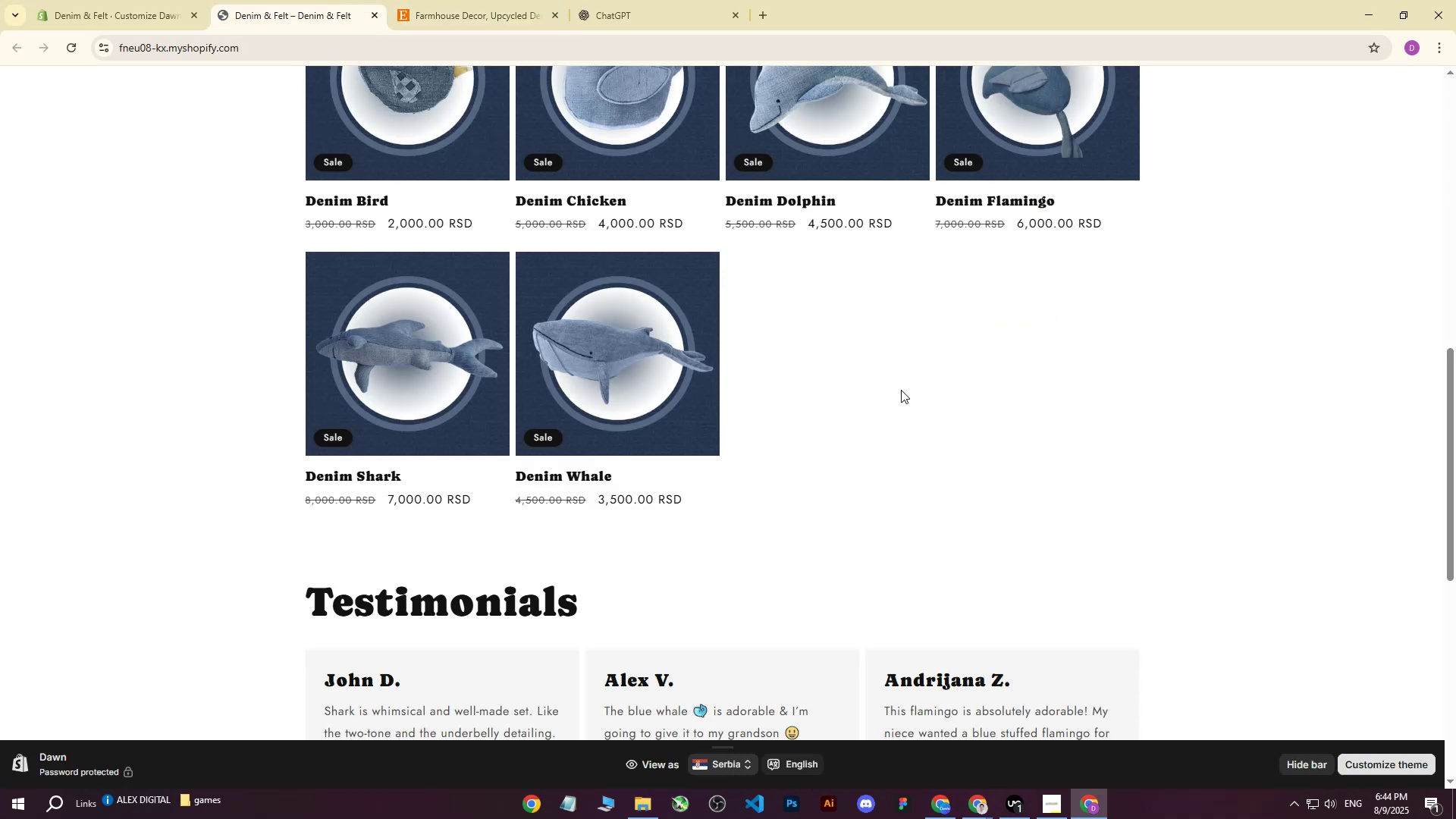 
left_click([901, 390])
 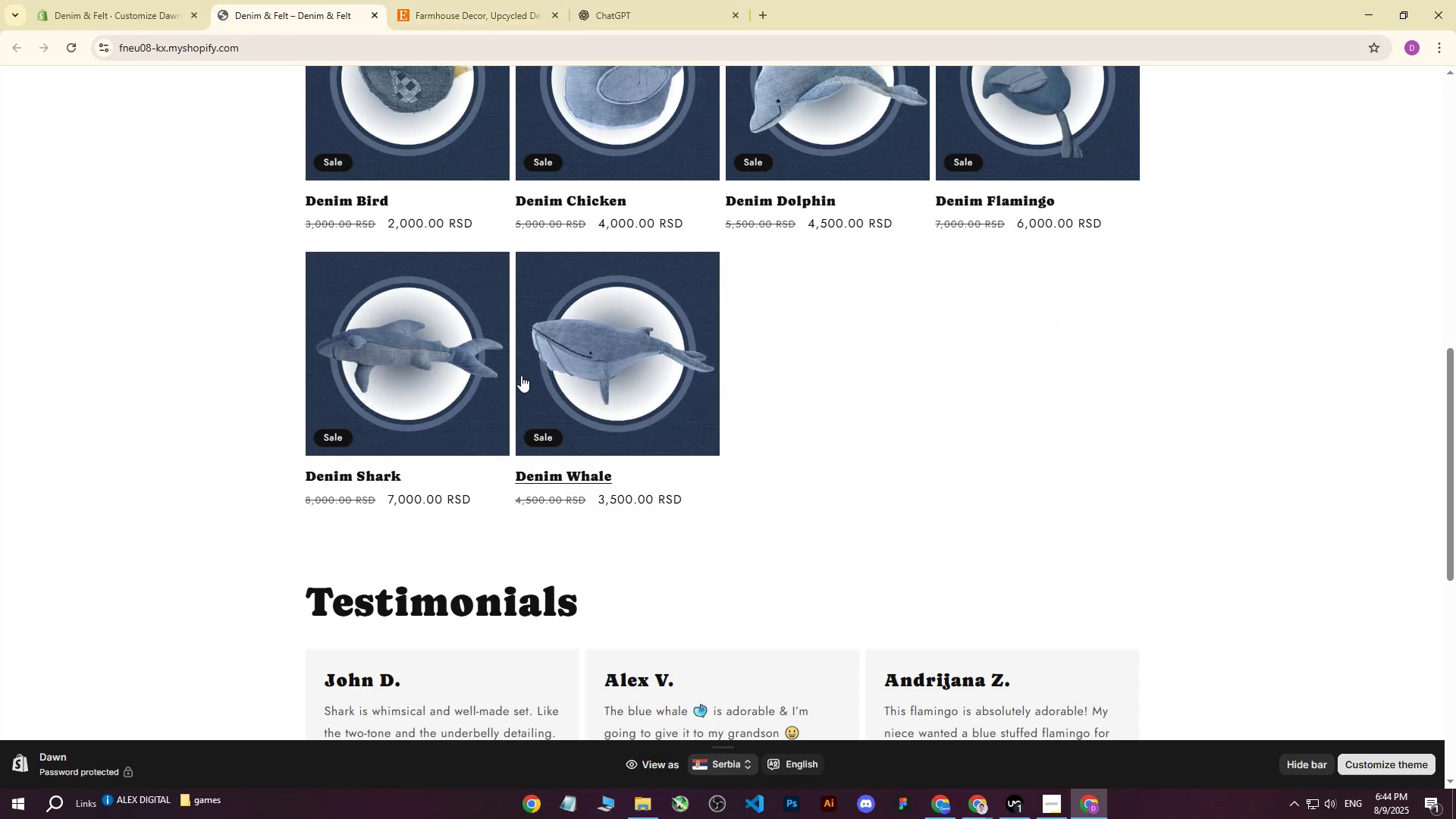 
scroll: coordinate [548, 391], scroll_direction: up, amount: 8.0
 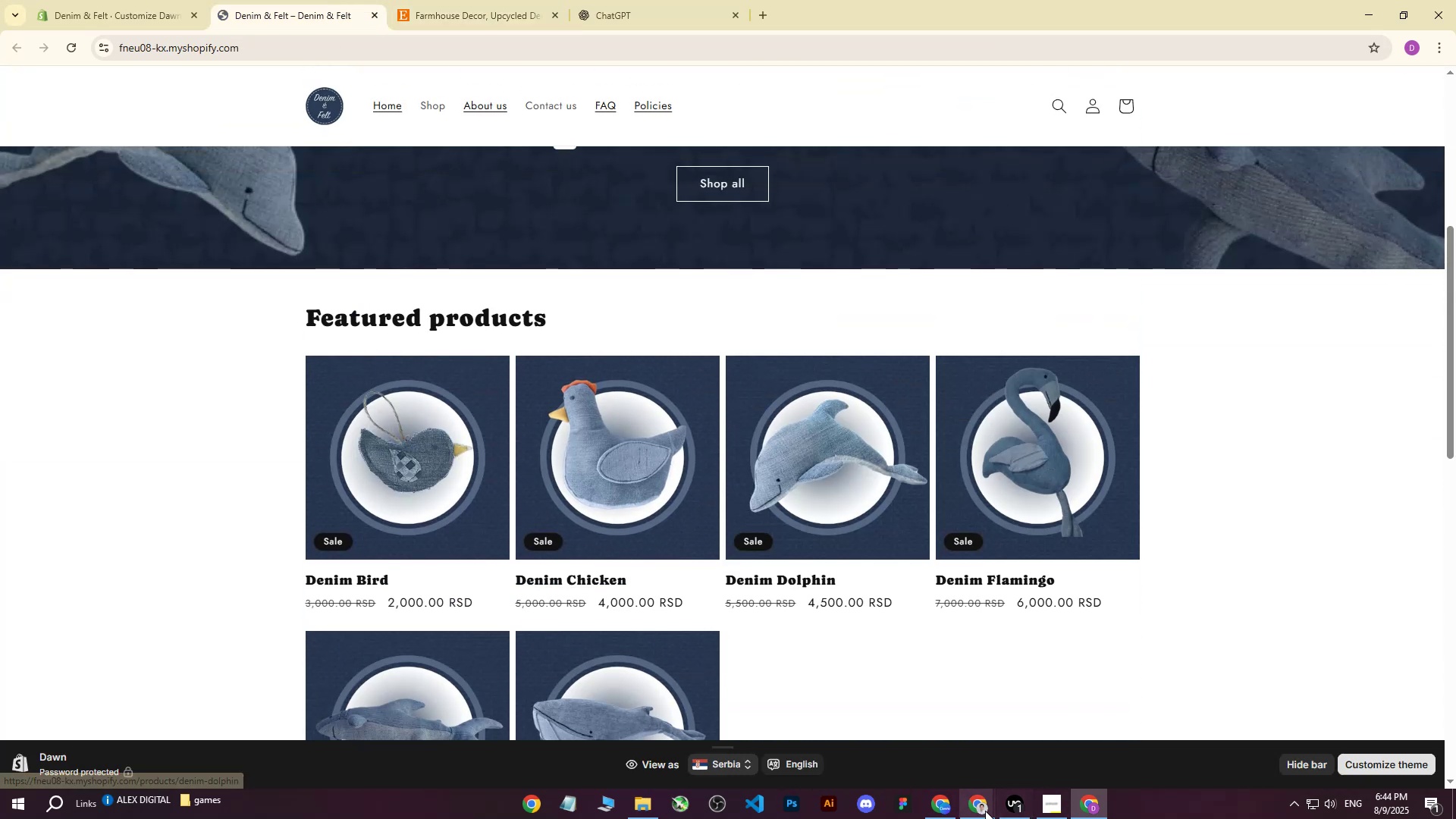 
left_click([983, 811])
 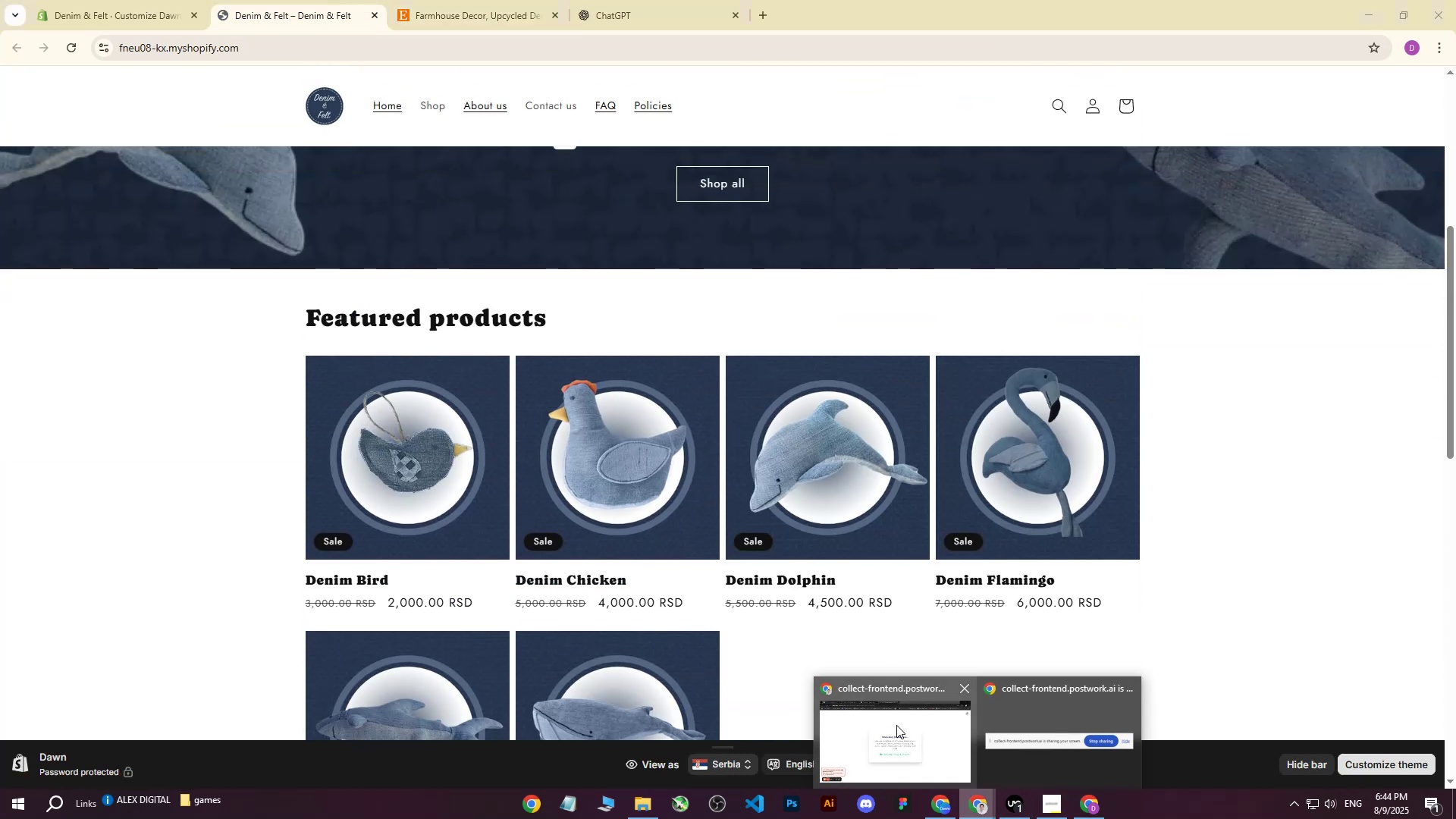 
left_click([893, 729])
 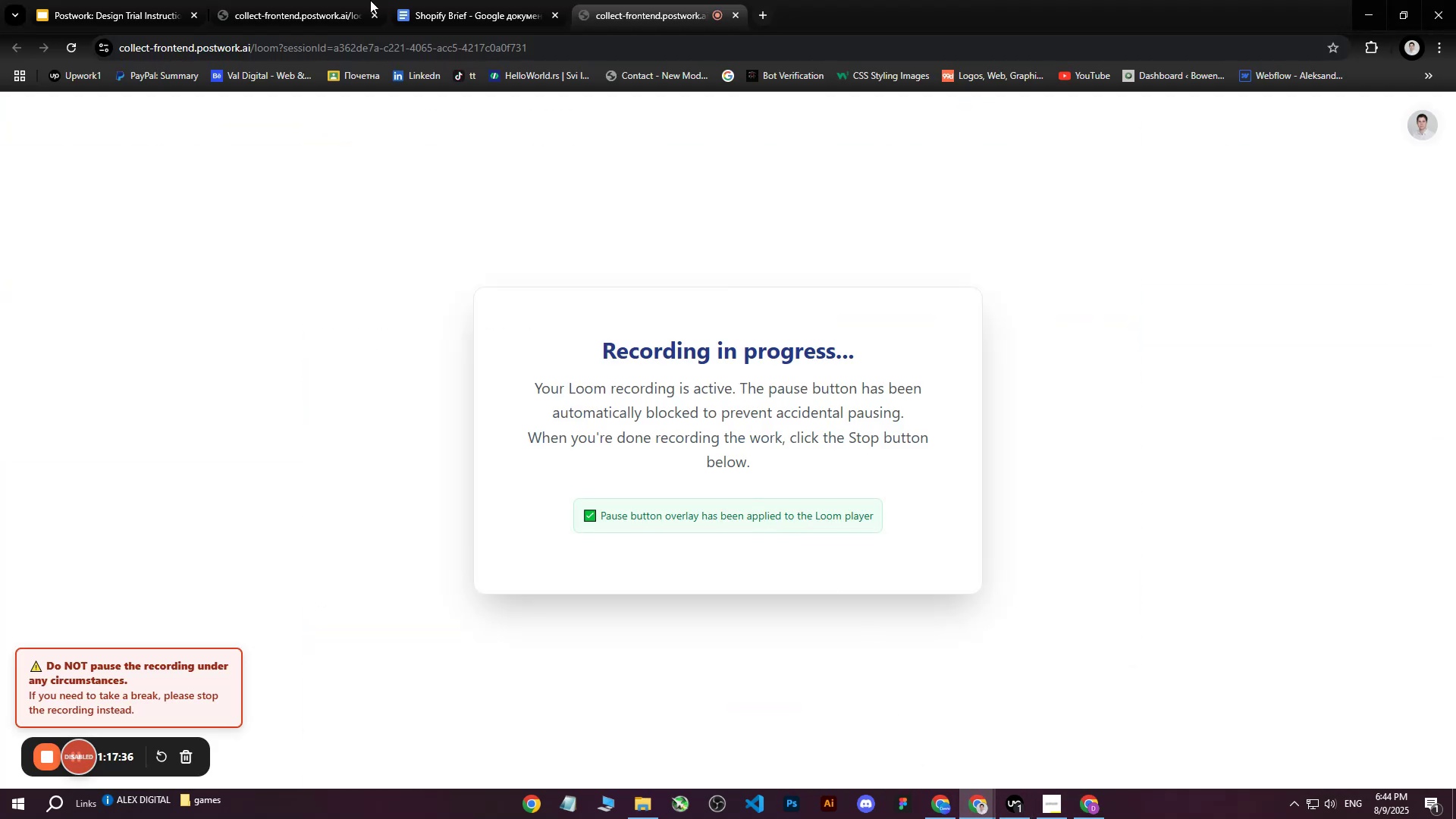 
left_click([257, 0])
 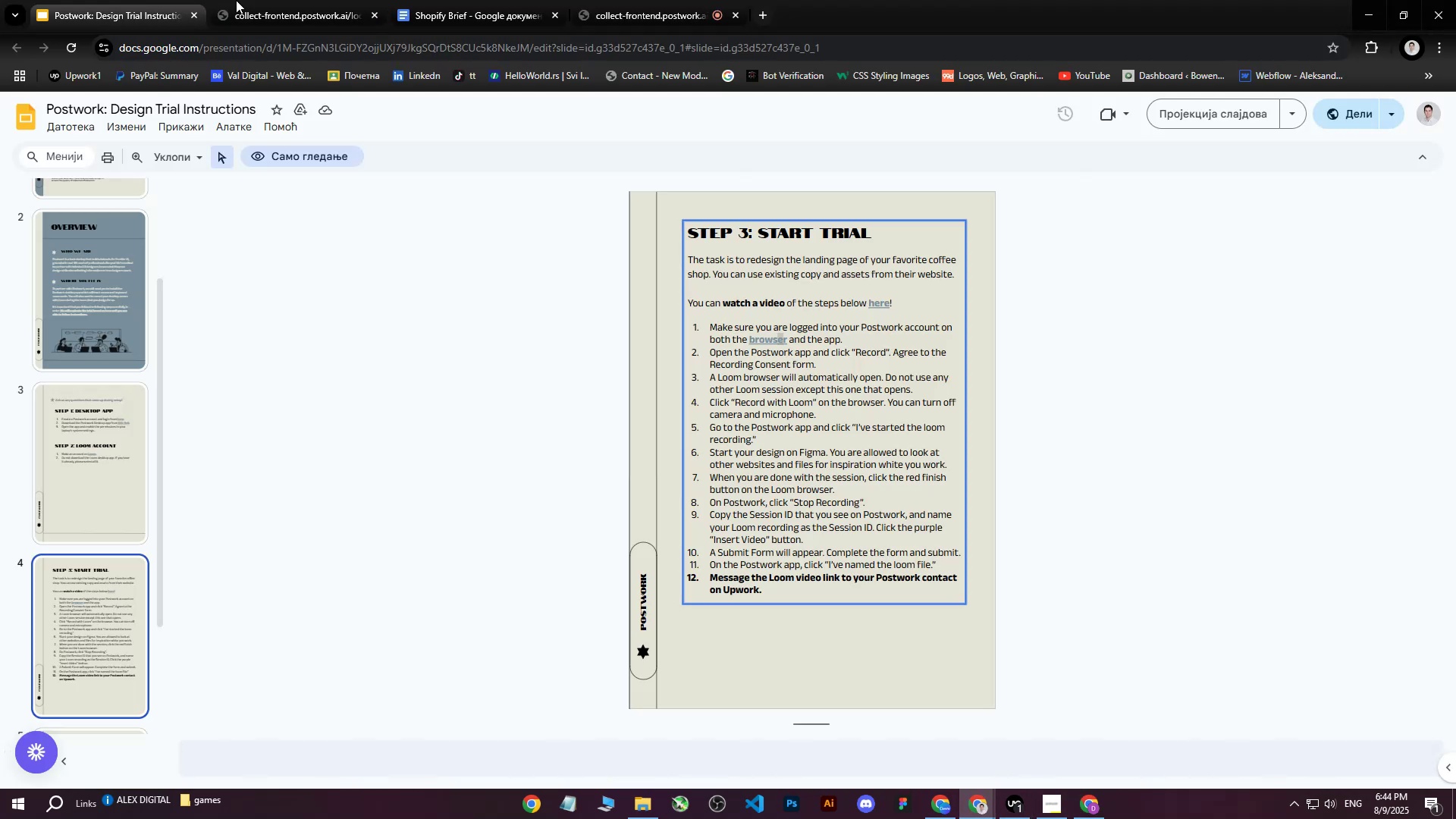 
triple_click([308, 0])
 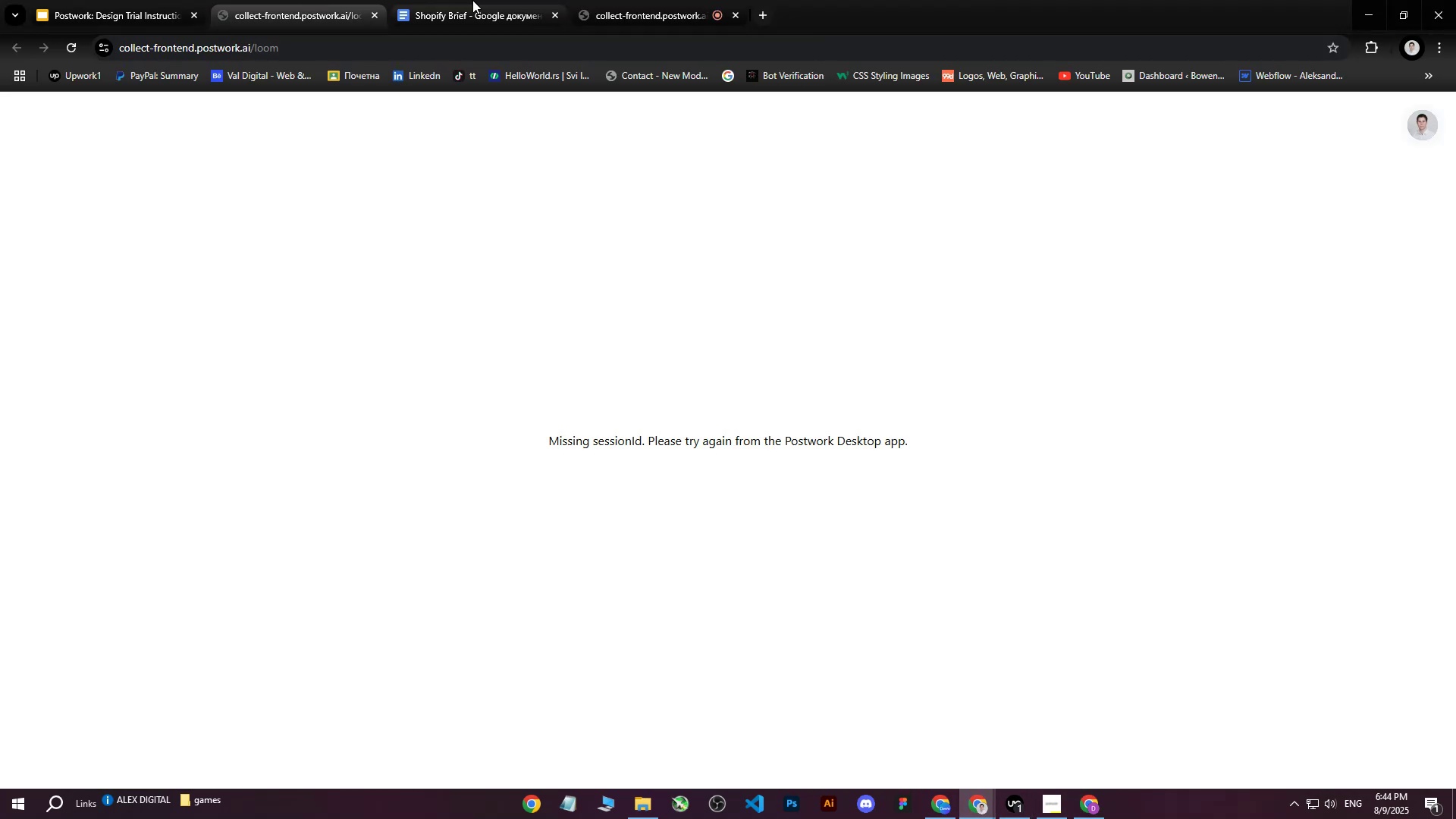 
left_click([483, 0])
 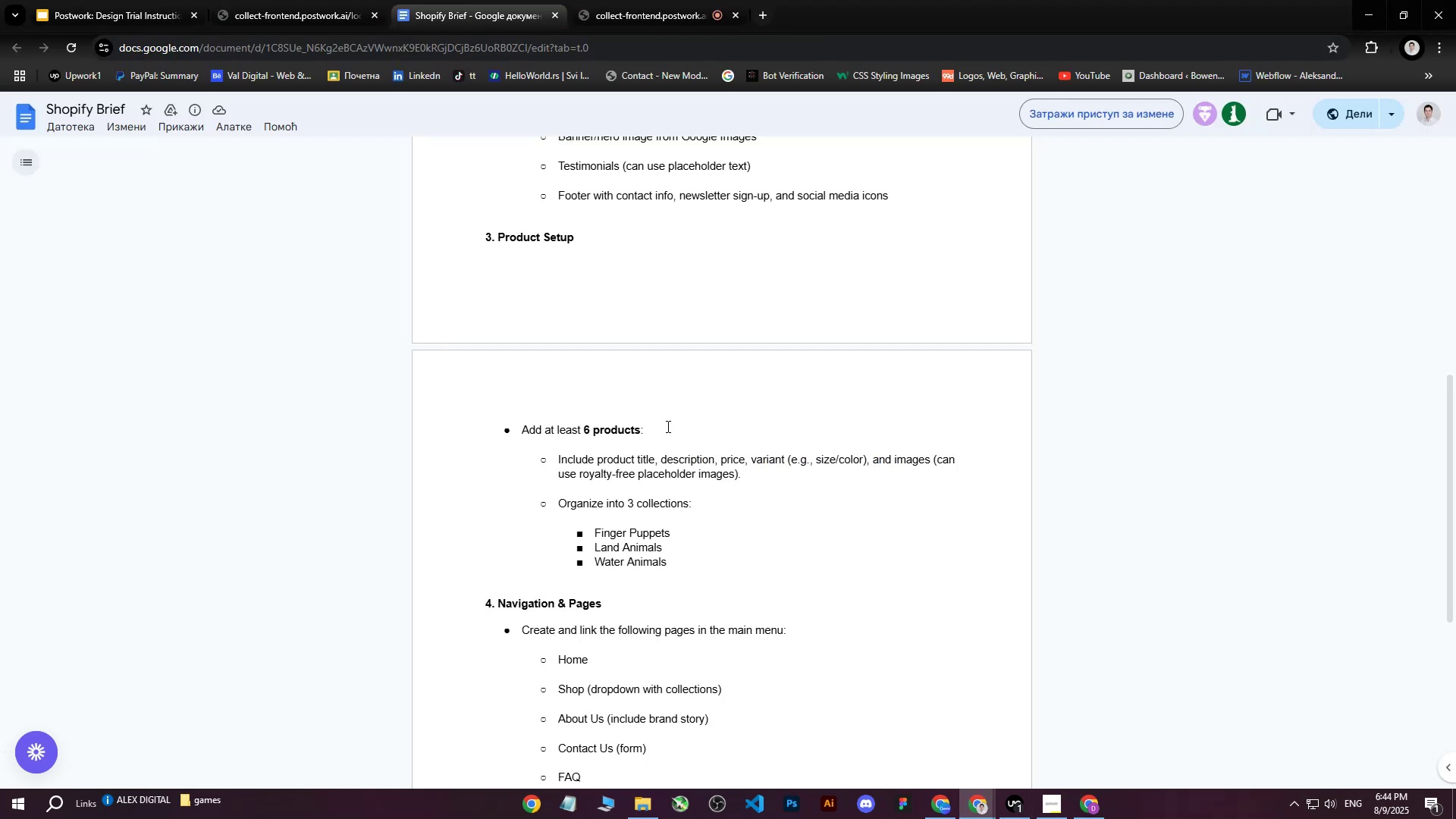 
left_click([677, 513])
 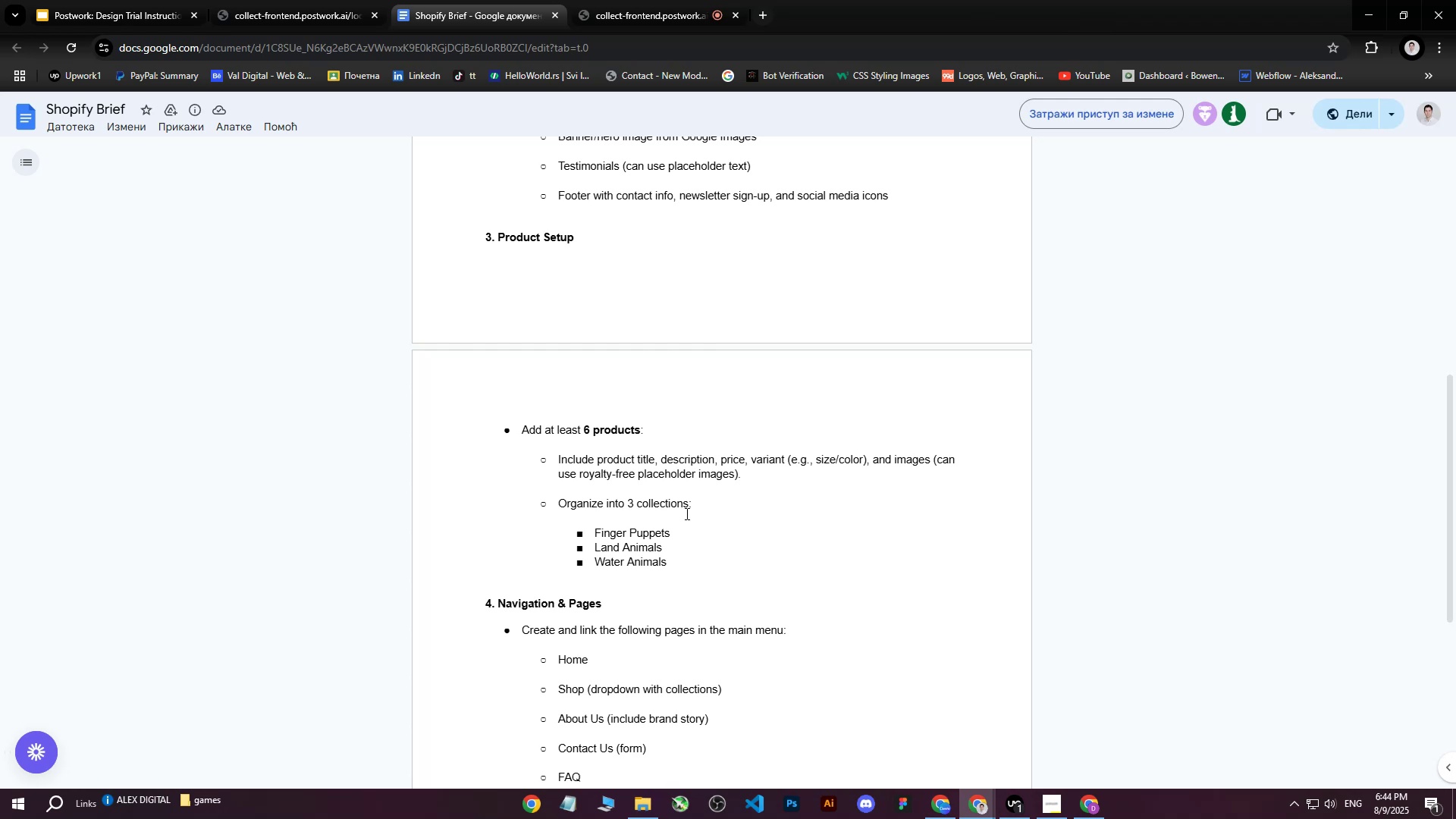 
scroll: coordinate [688, 393], scroll_direction: down, amount: 3.0
 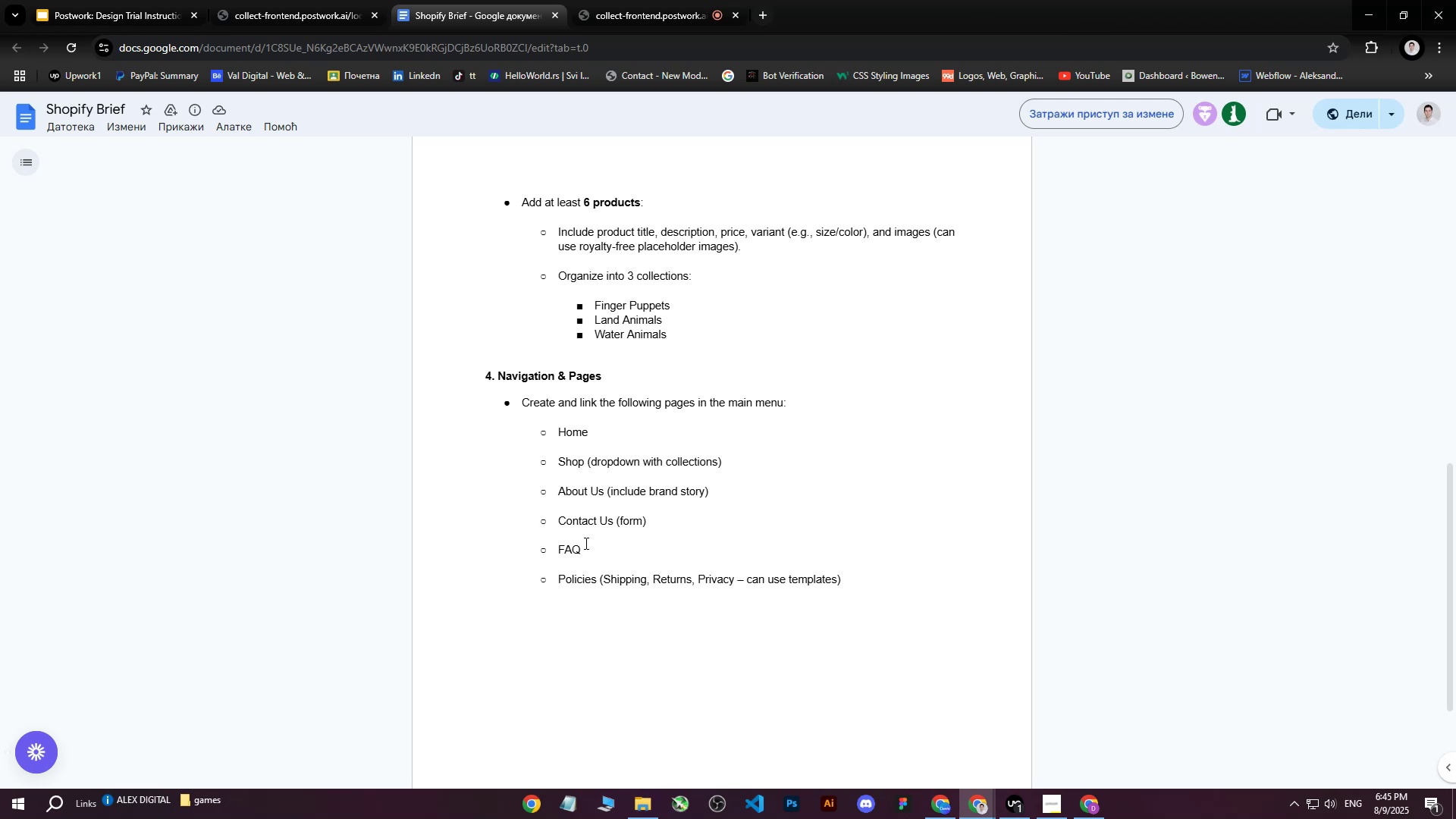 
wait(41.02)
 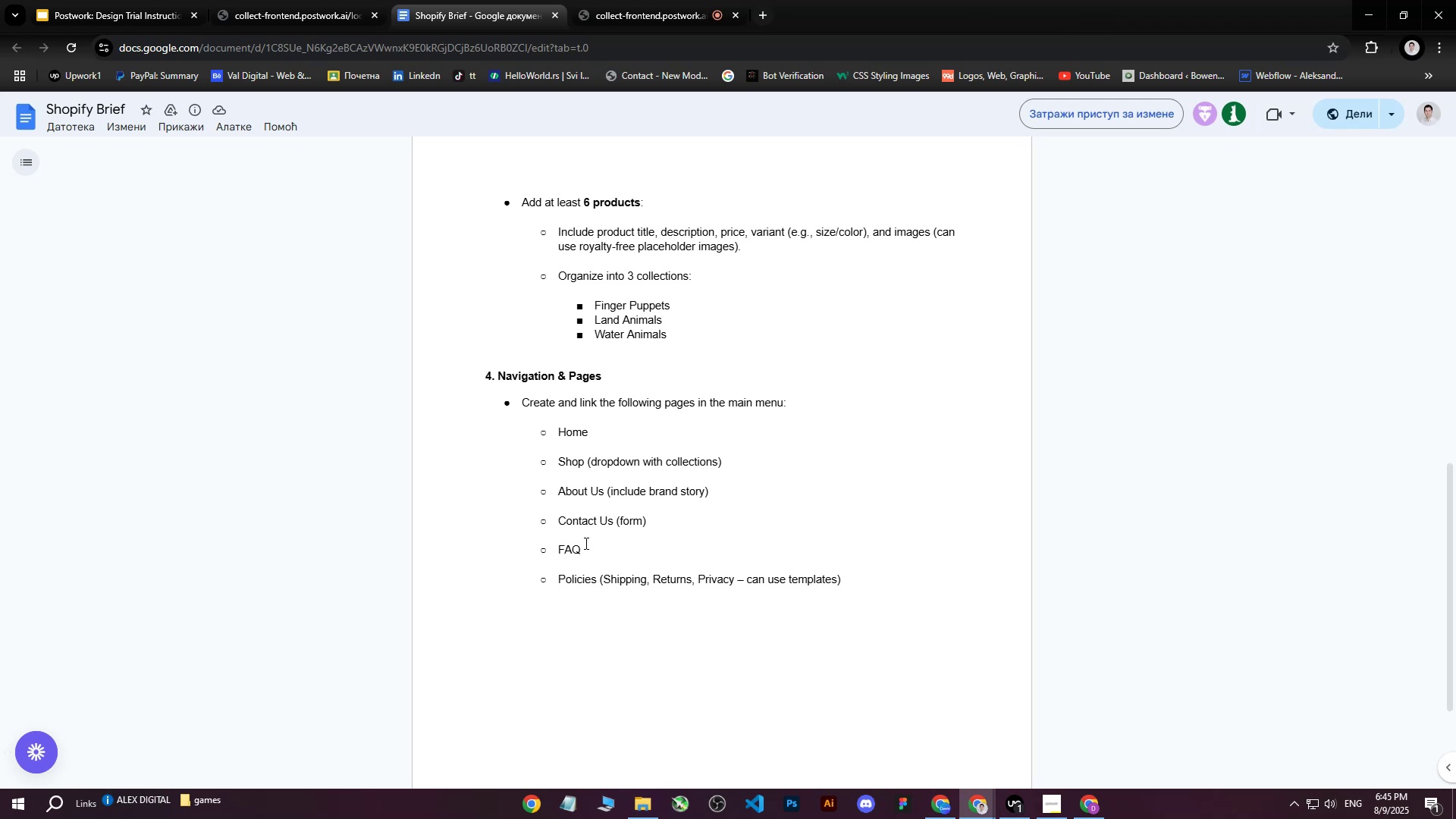 
scroll: coordinate [753, 526], scroll_direction: down, amount: 1.0
 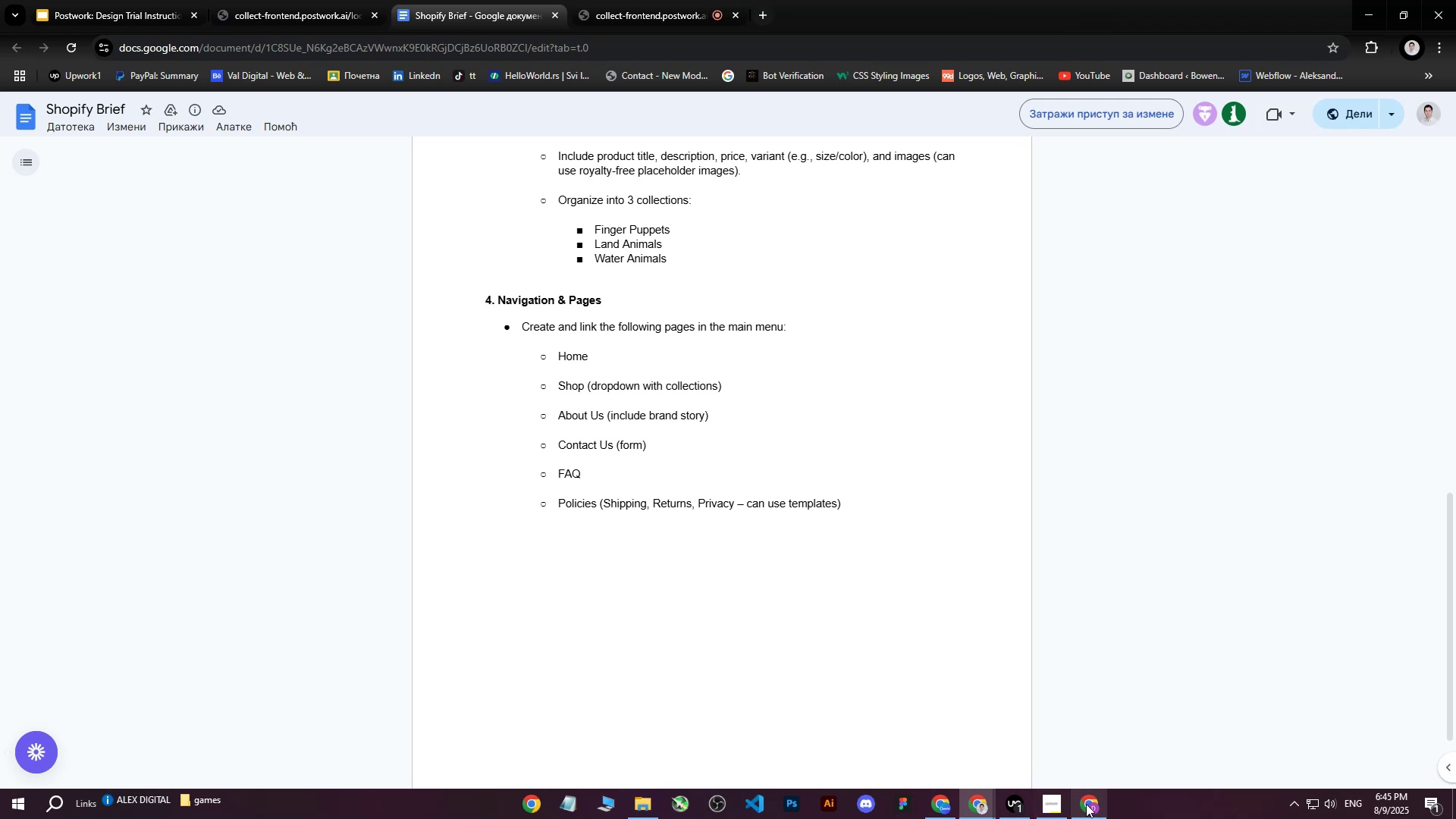 
left_click([1086, 804])
 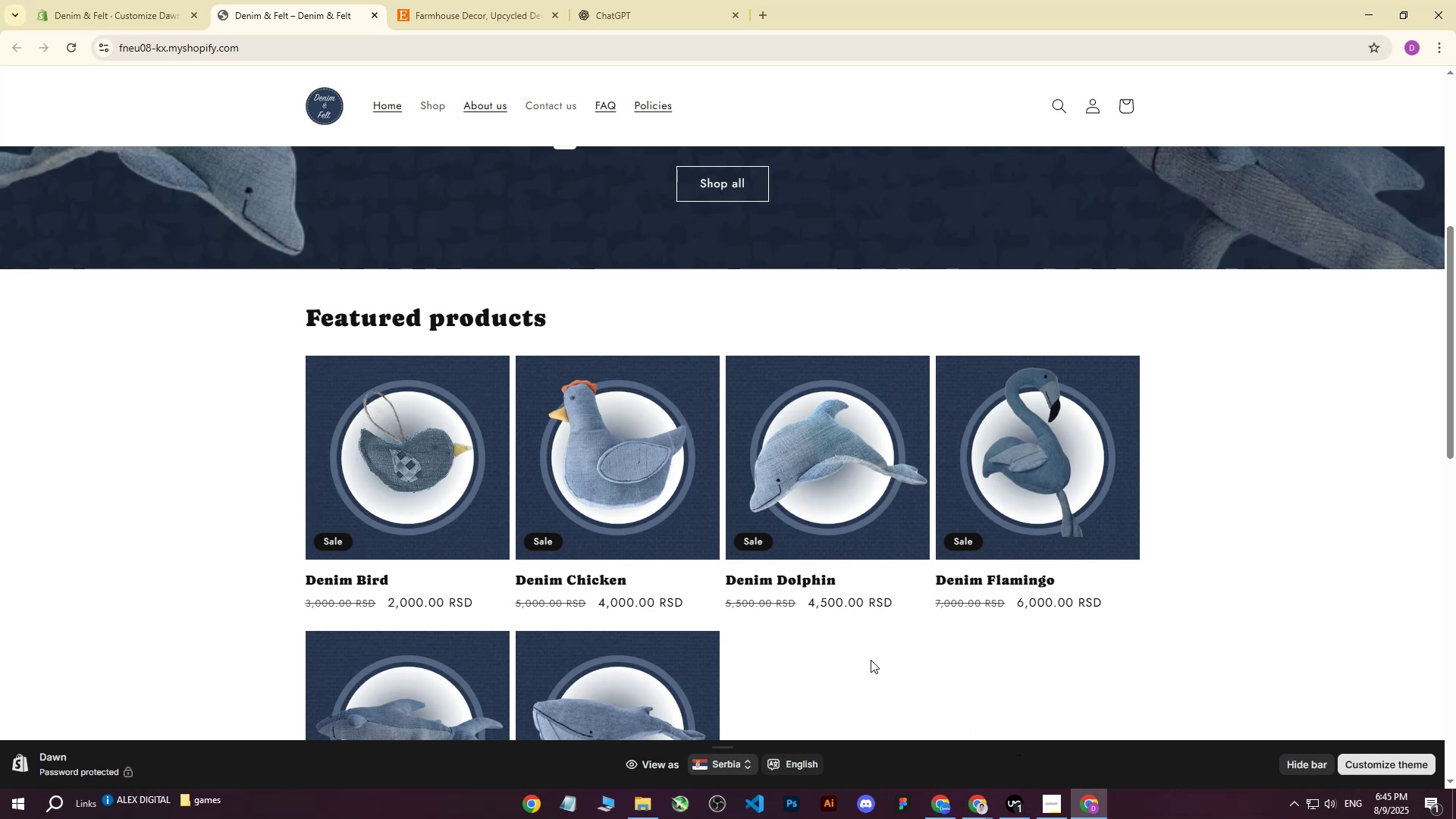 
wait(9.76)
 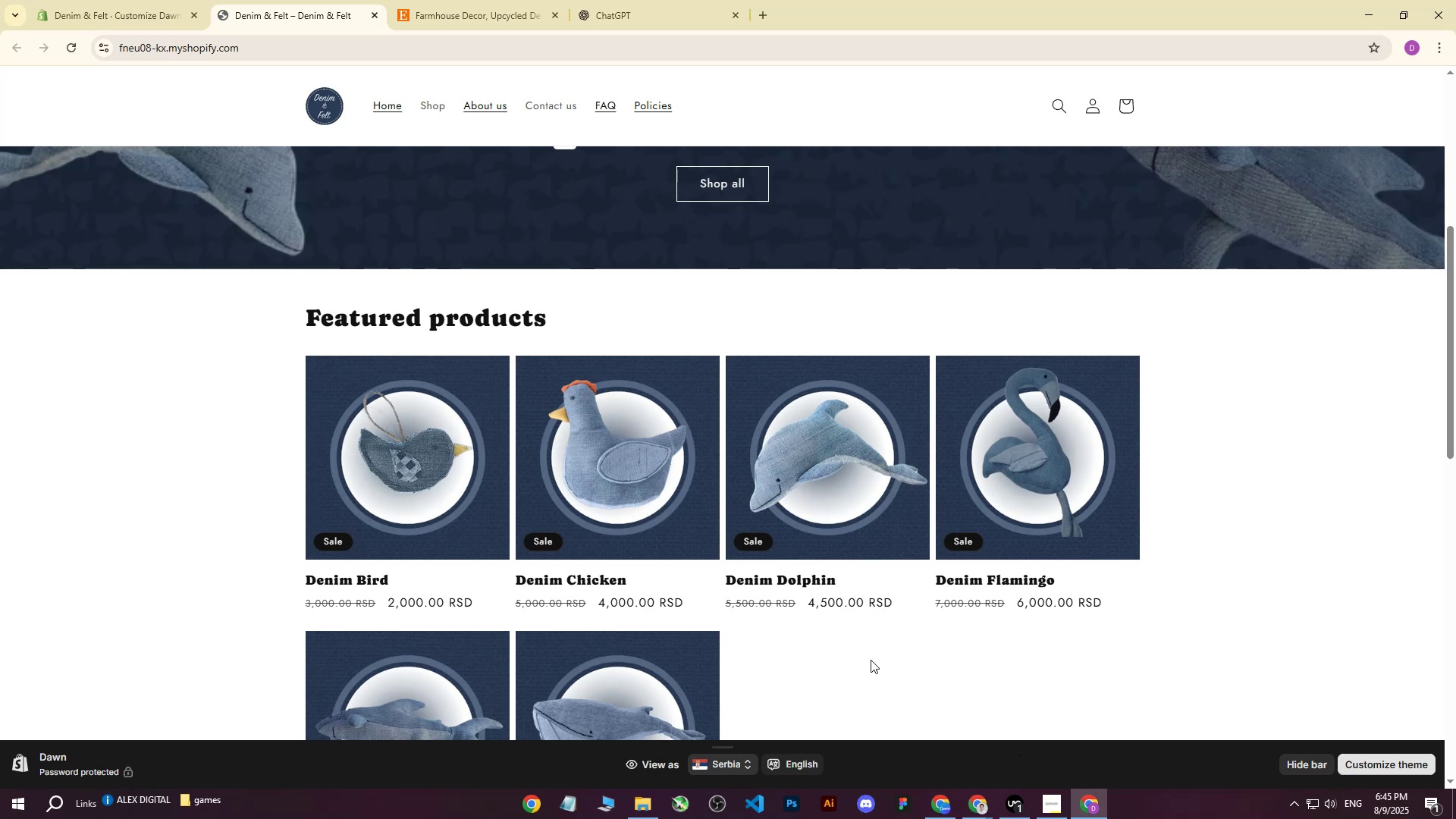 
left_click([133, 0])
 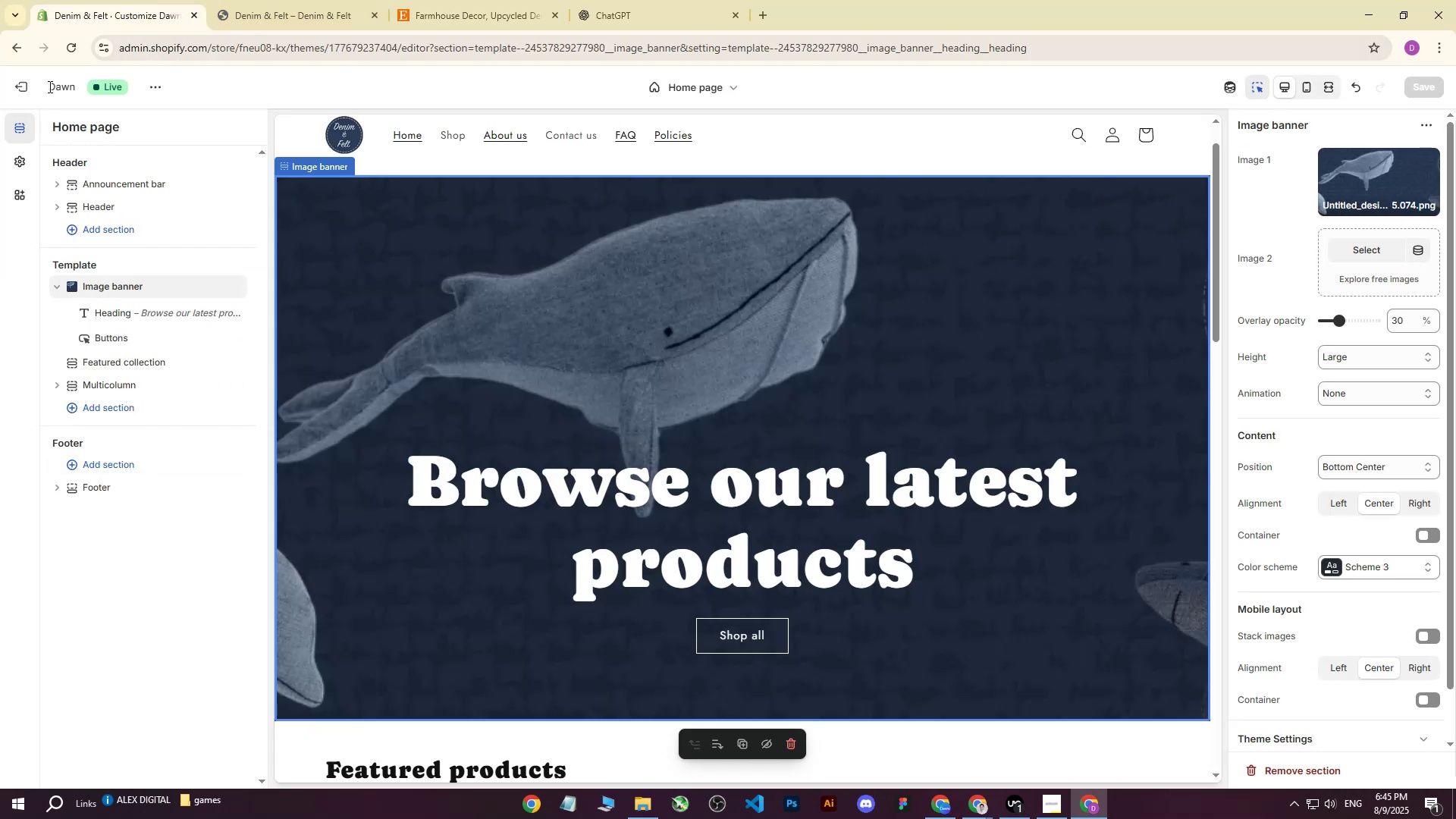 
double_click([21, 89])
 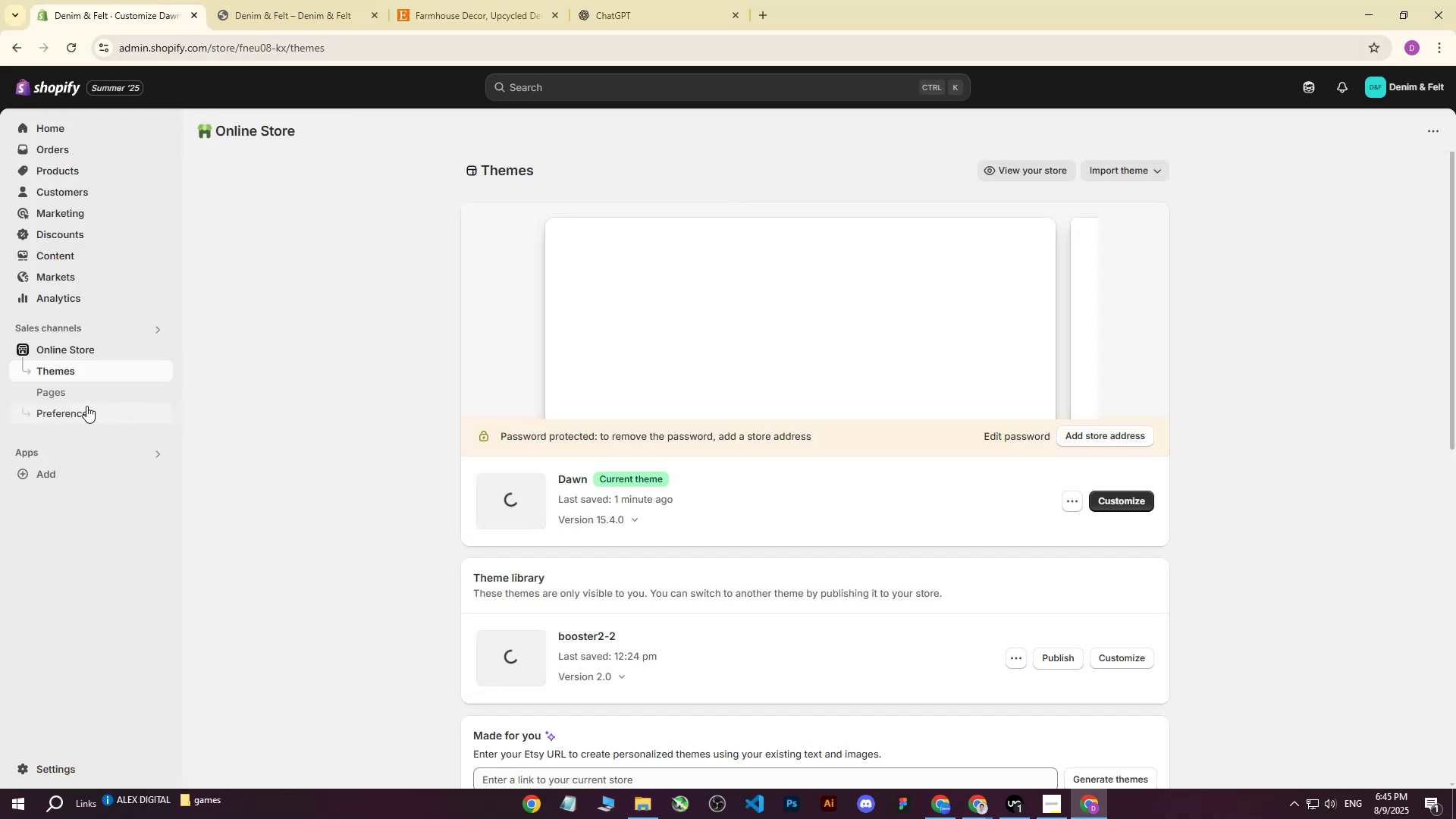 
mouse_move([98, 362])
 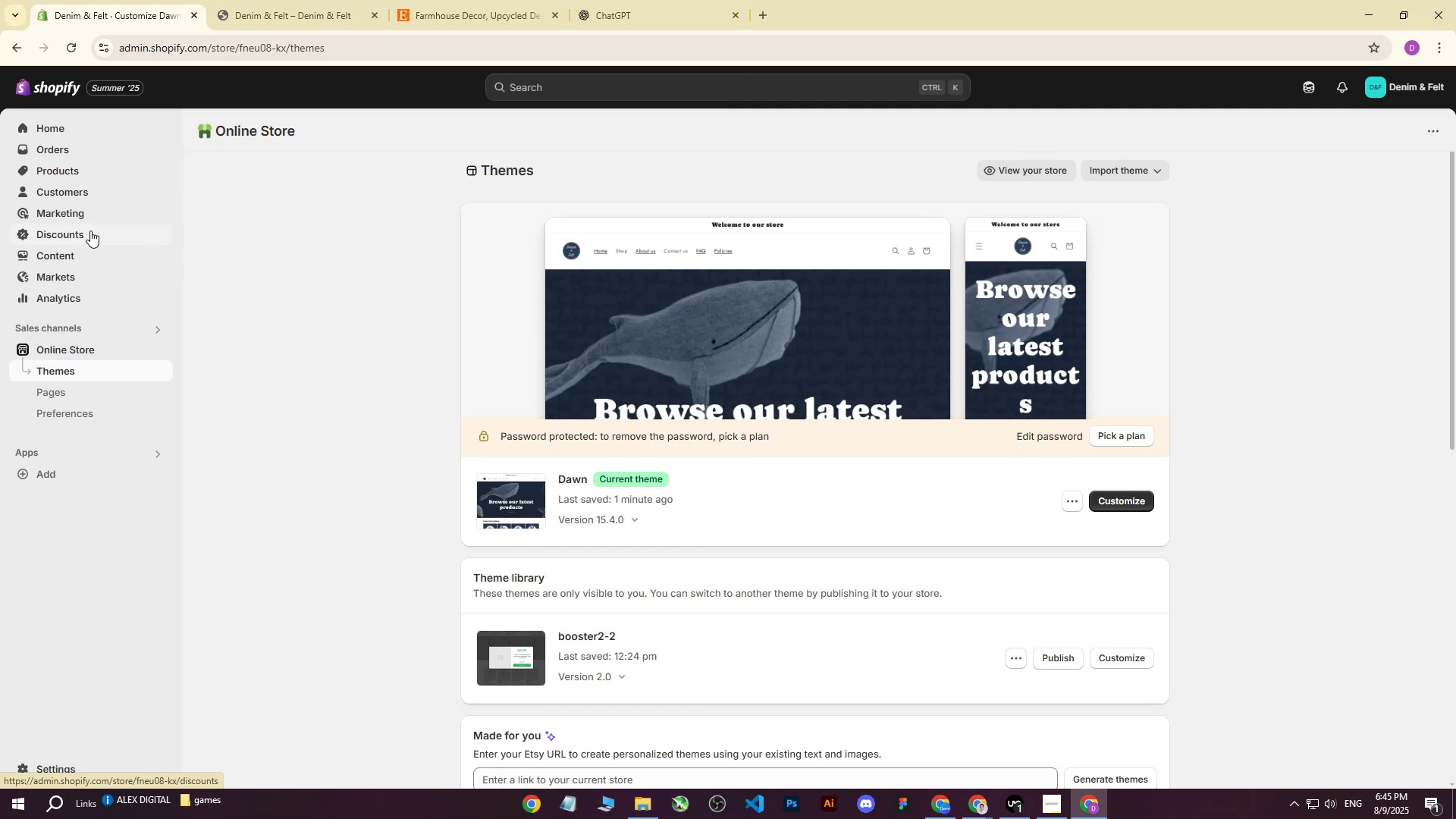 
wait(7.39)
 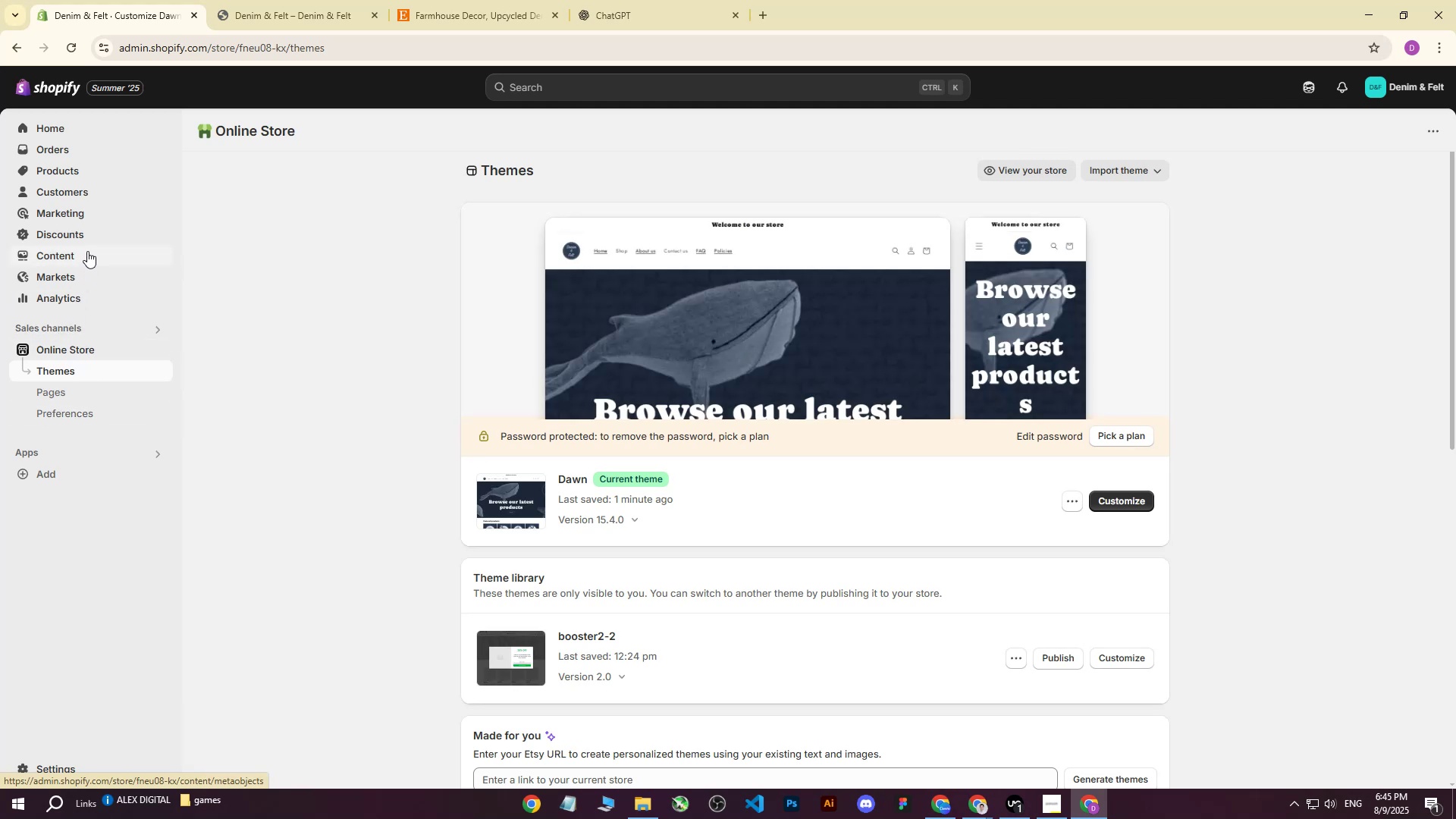 
left_click([78, 294])
 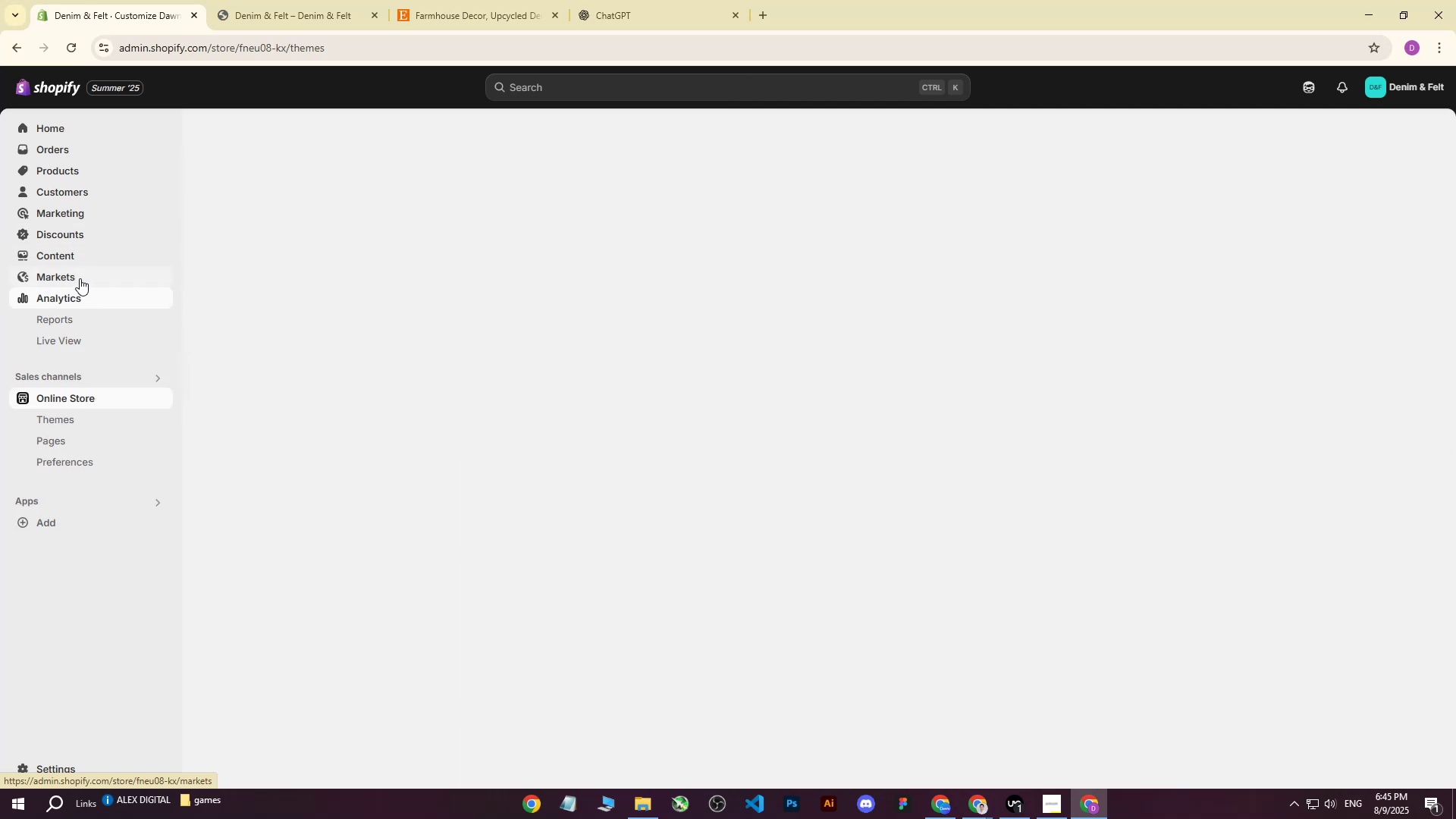 
left_click([80, 278])
 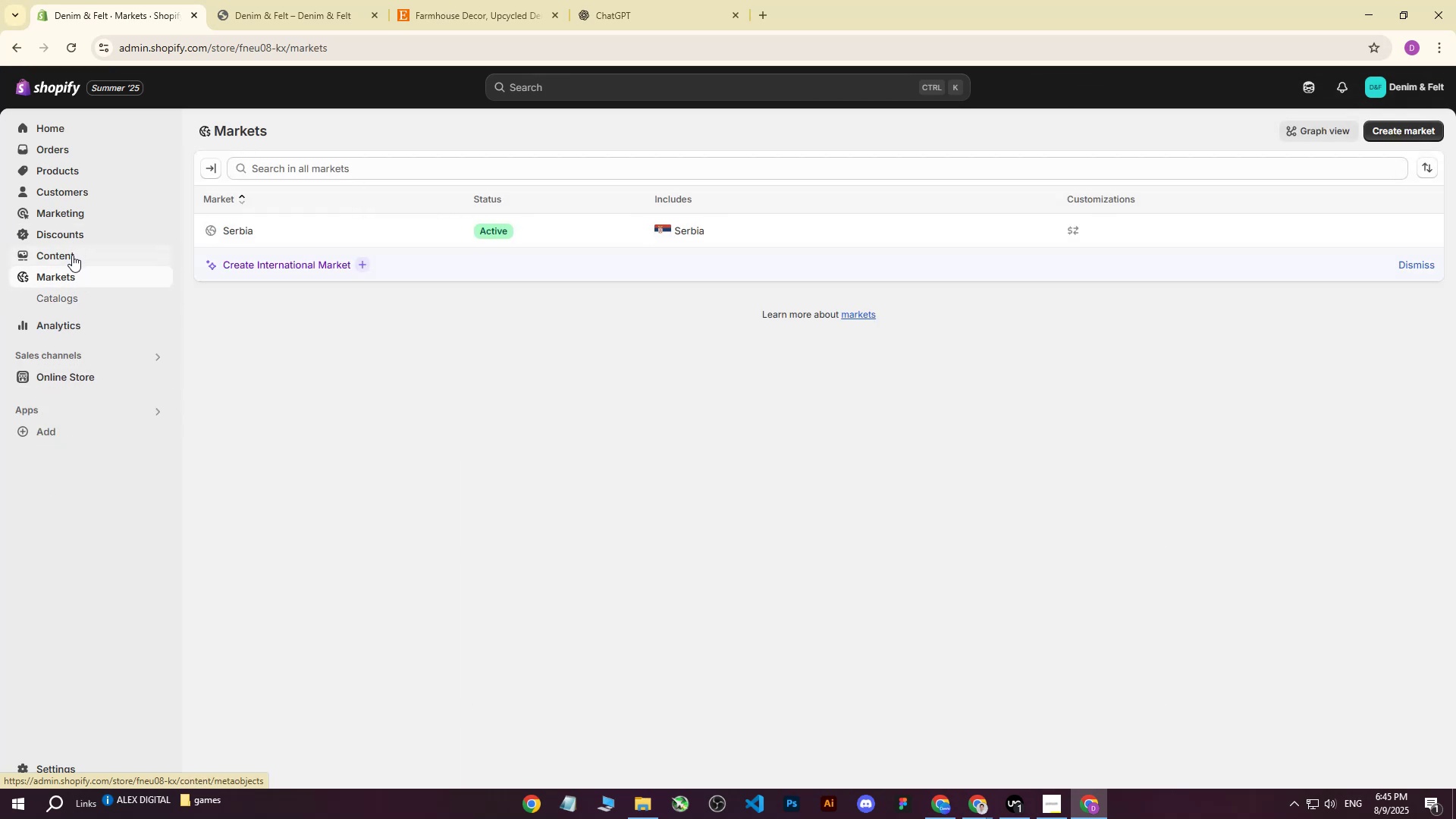 
left_click([72, 255])
 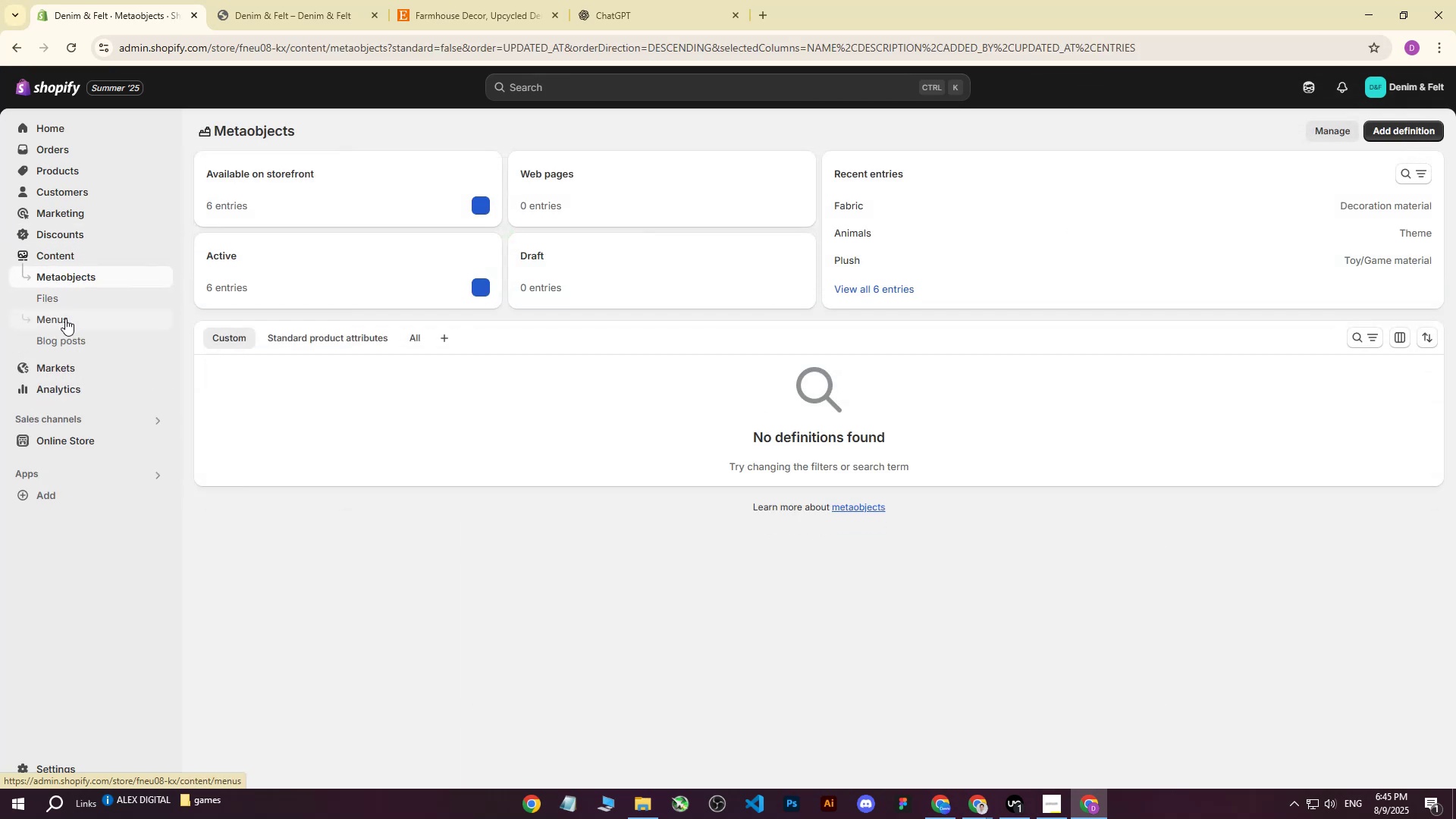 
left_click([65, 321])
 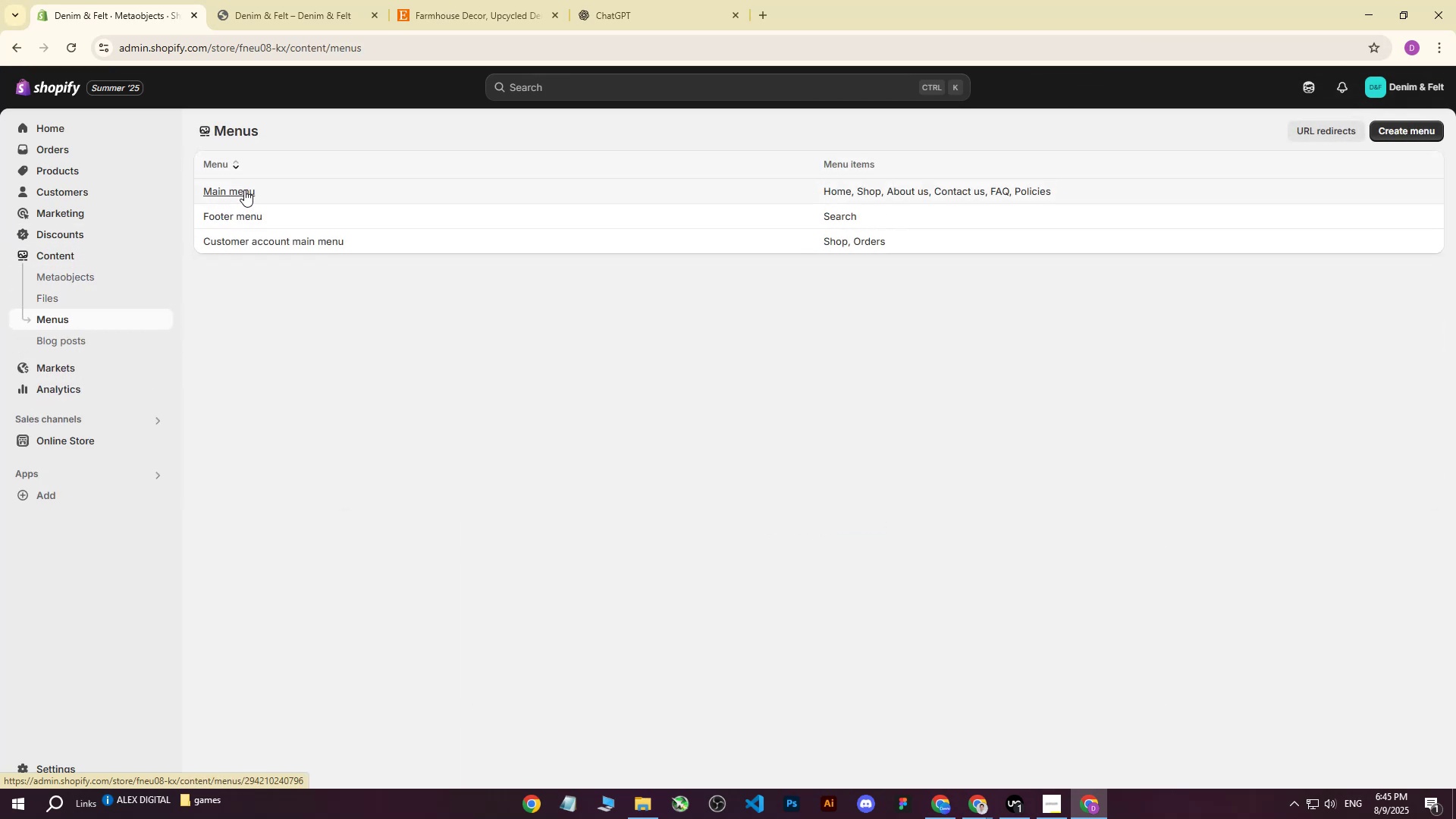 
left_click([244, 190])
 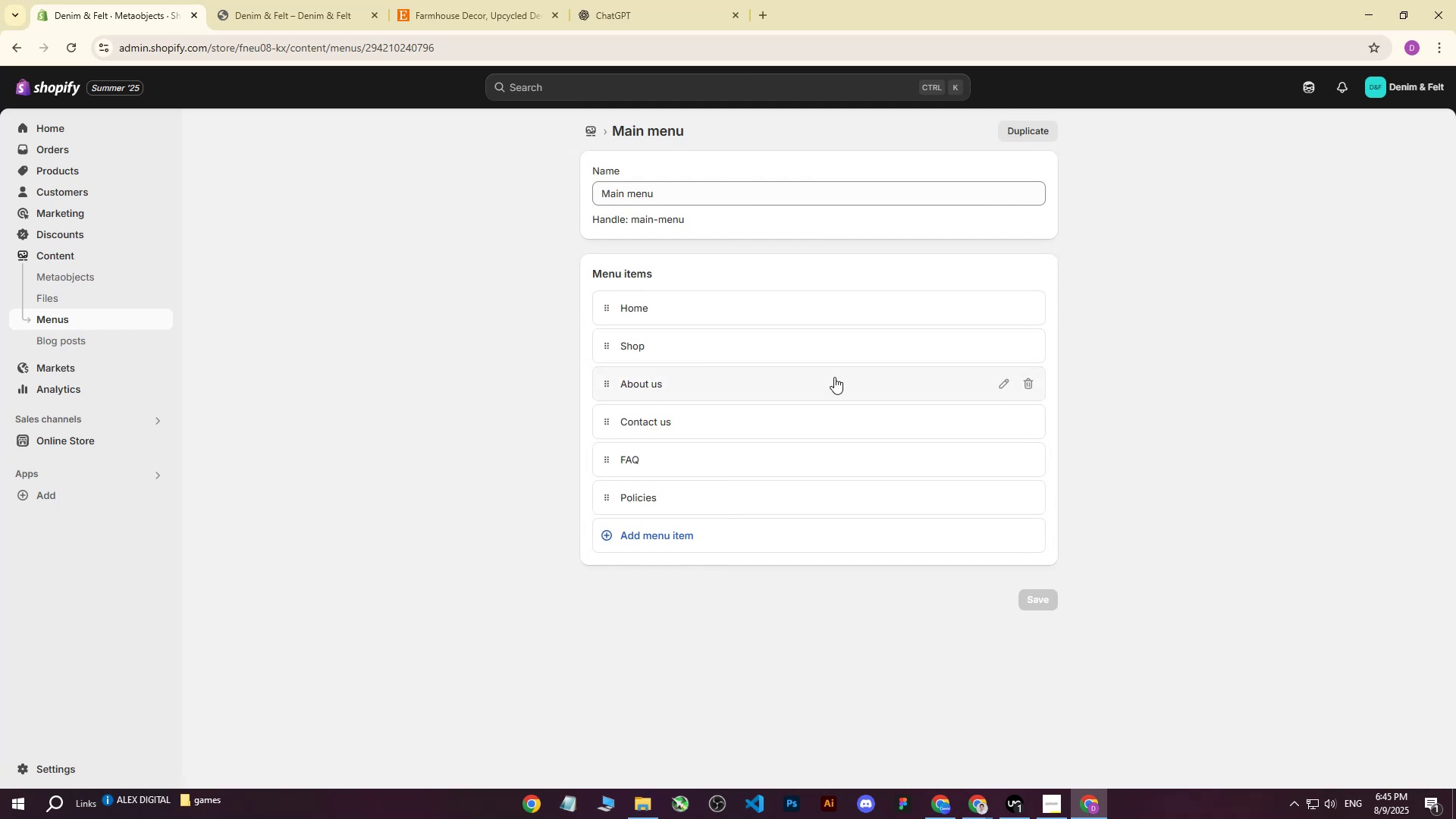 
left_click([608, 383])
 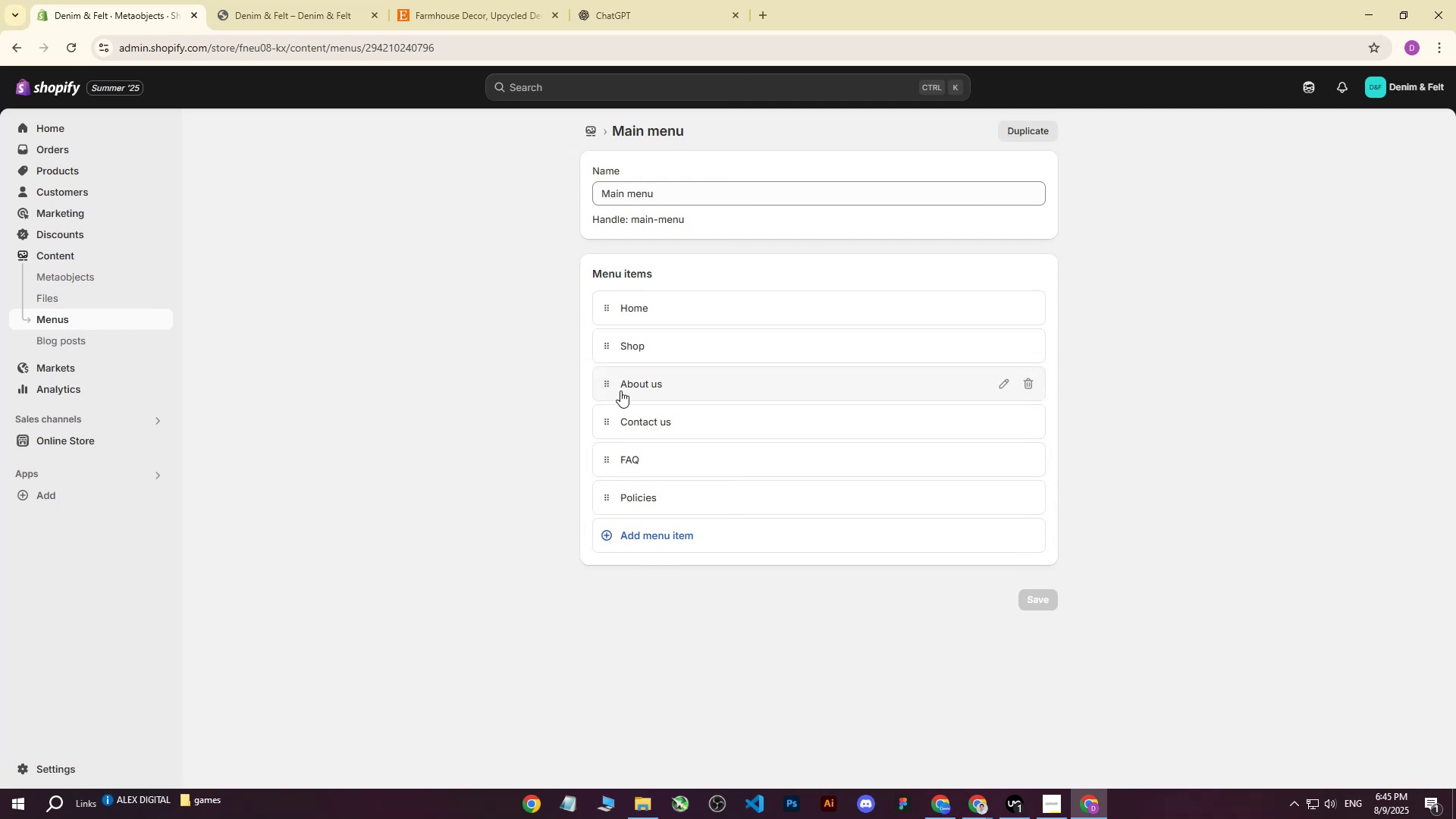 
left_click([689, 391])
 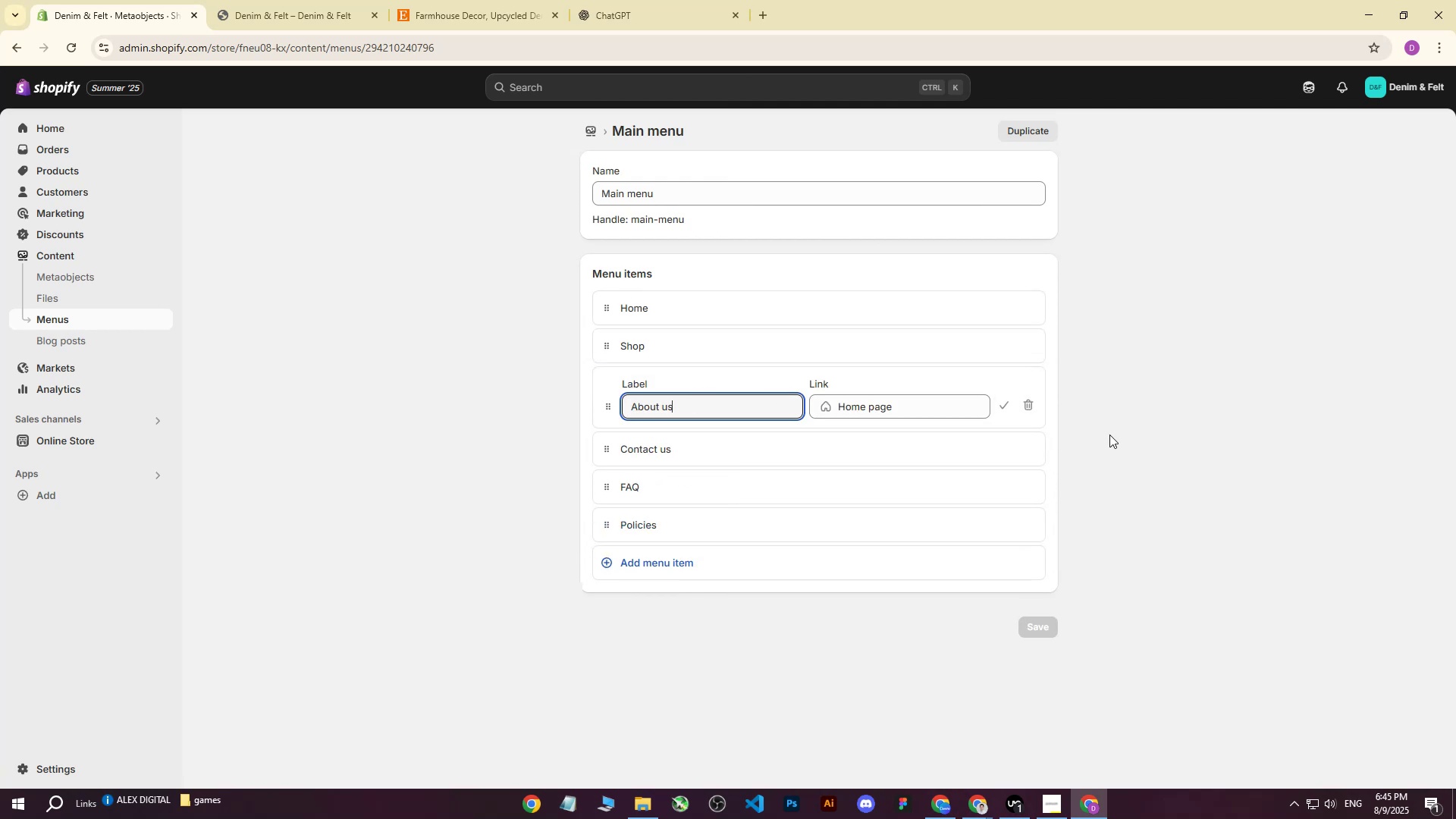 
left_click([1109, 435])
 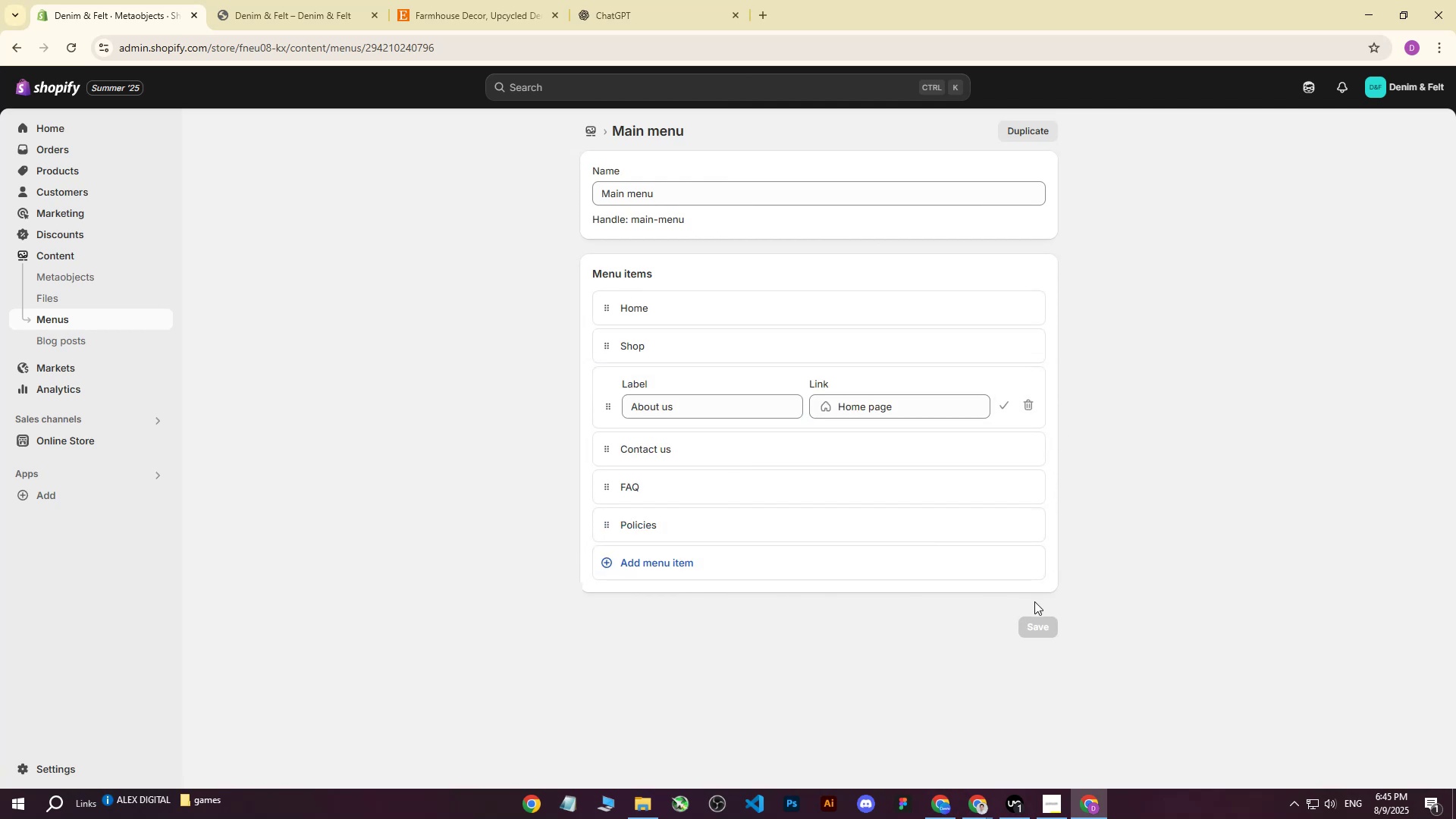 
left_click([1073, 587])
 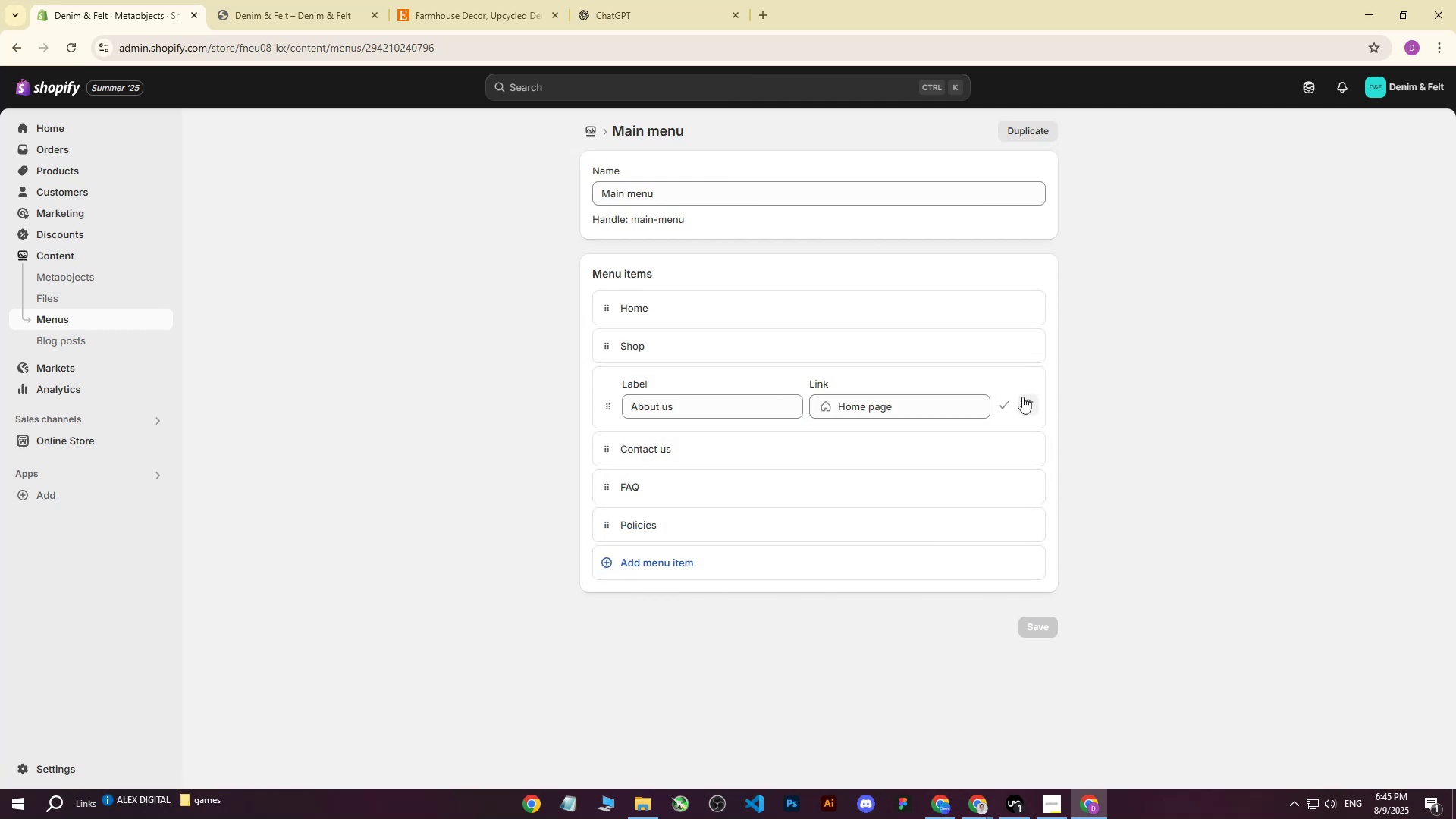 
left_click([1154, 364])
 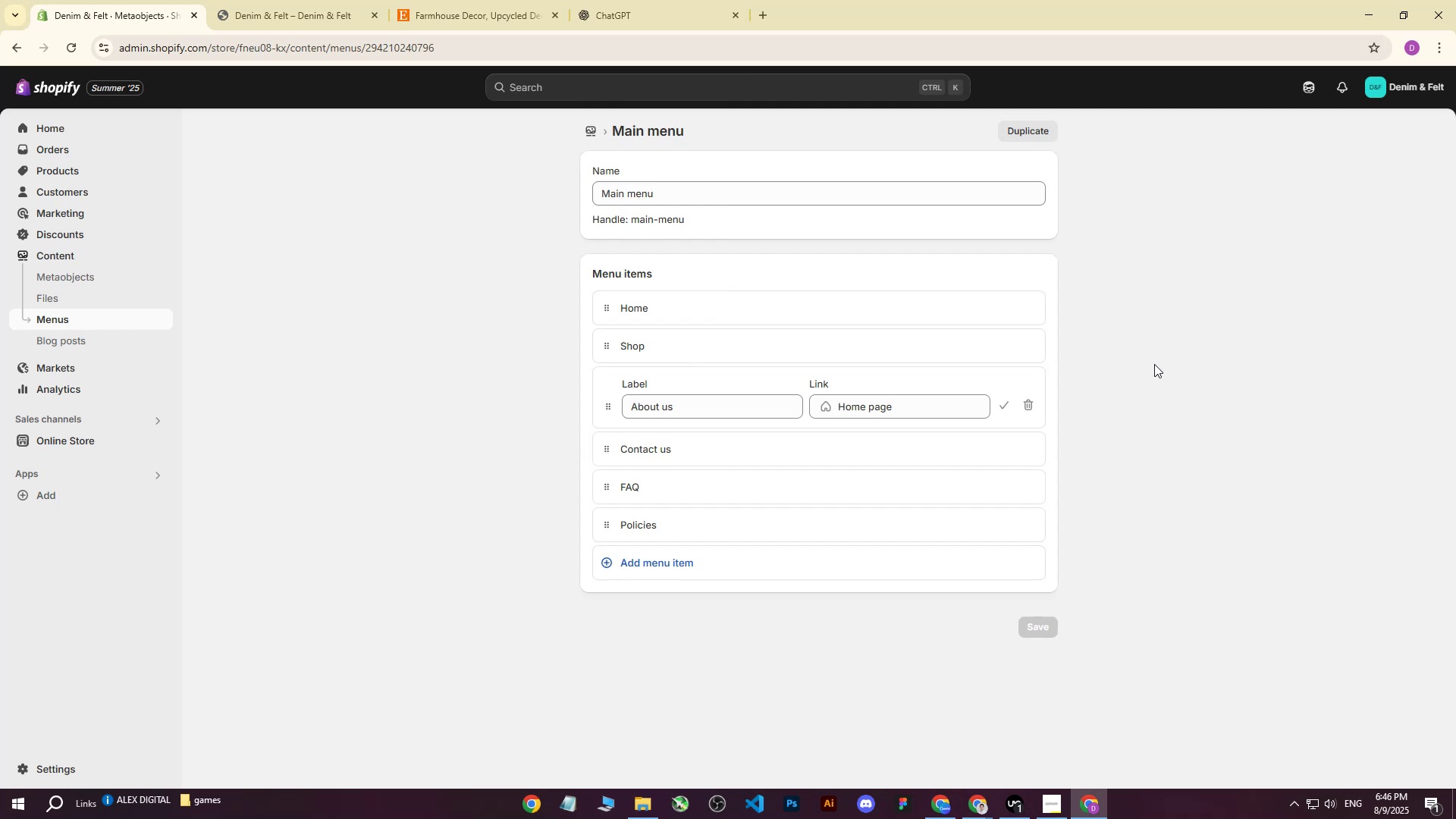 
wait(16.86)
 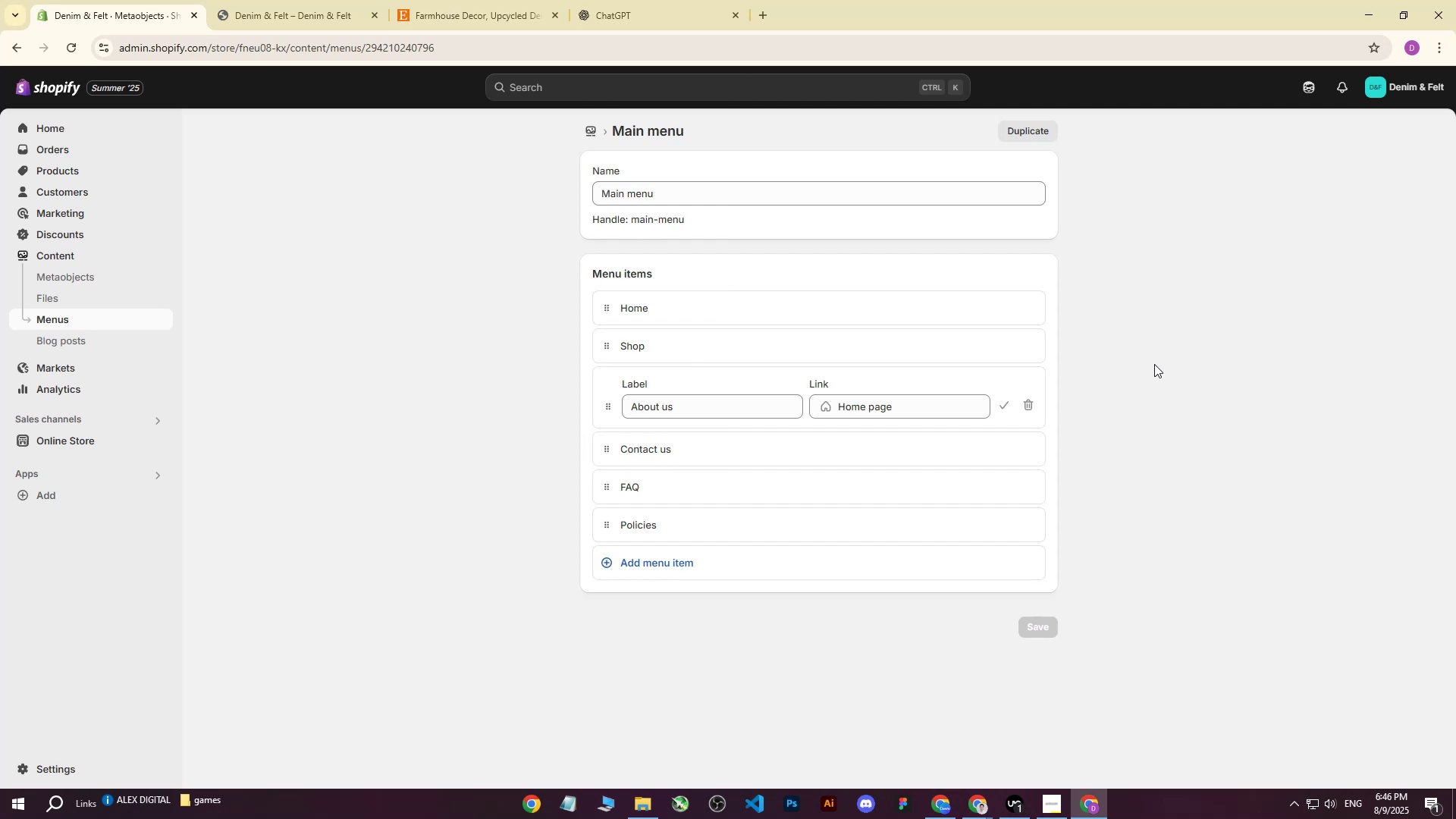 
left_click([636, 561])
 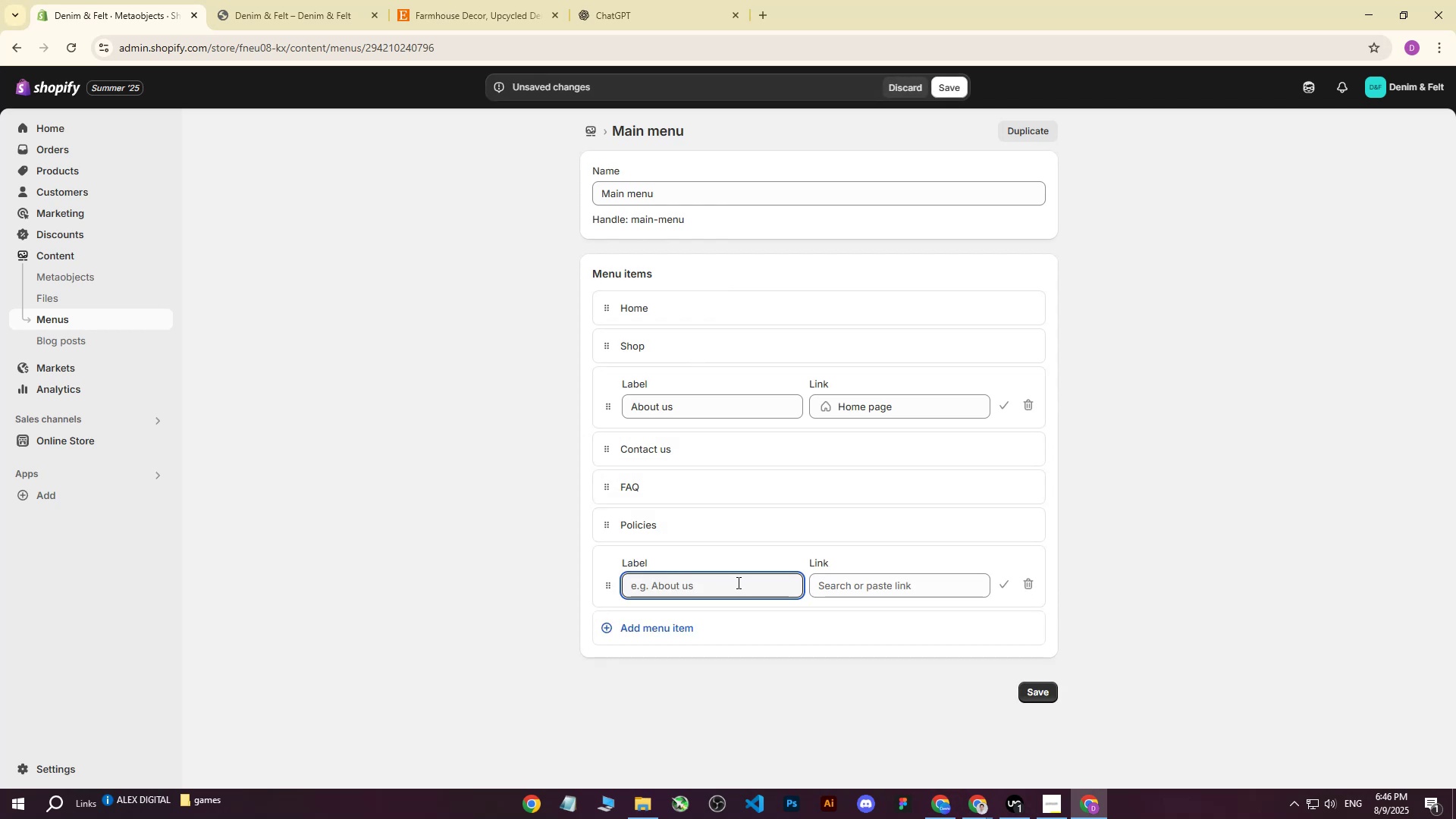 
left_click([754, 587])
 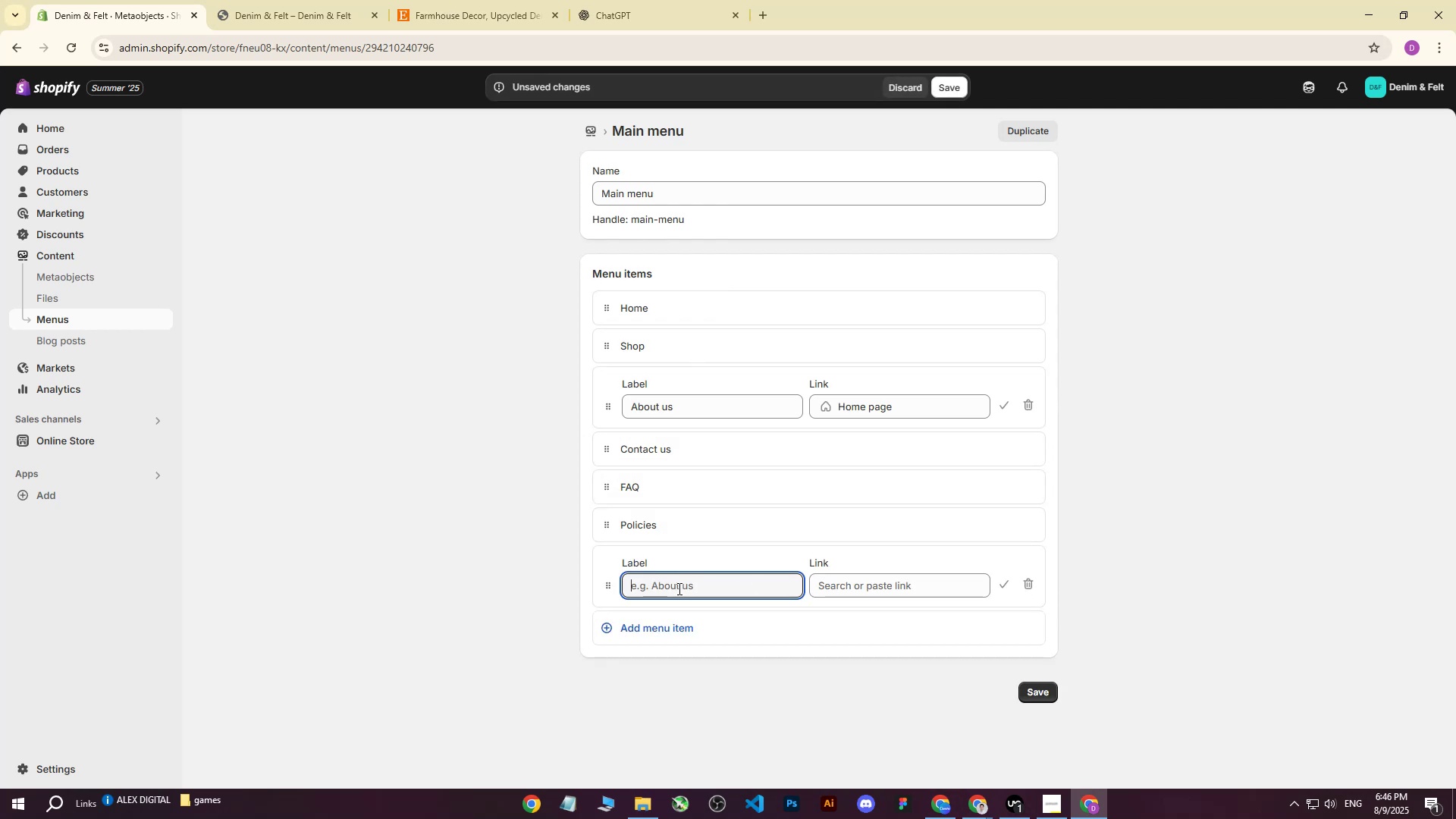 
left_click([678, 588])
 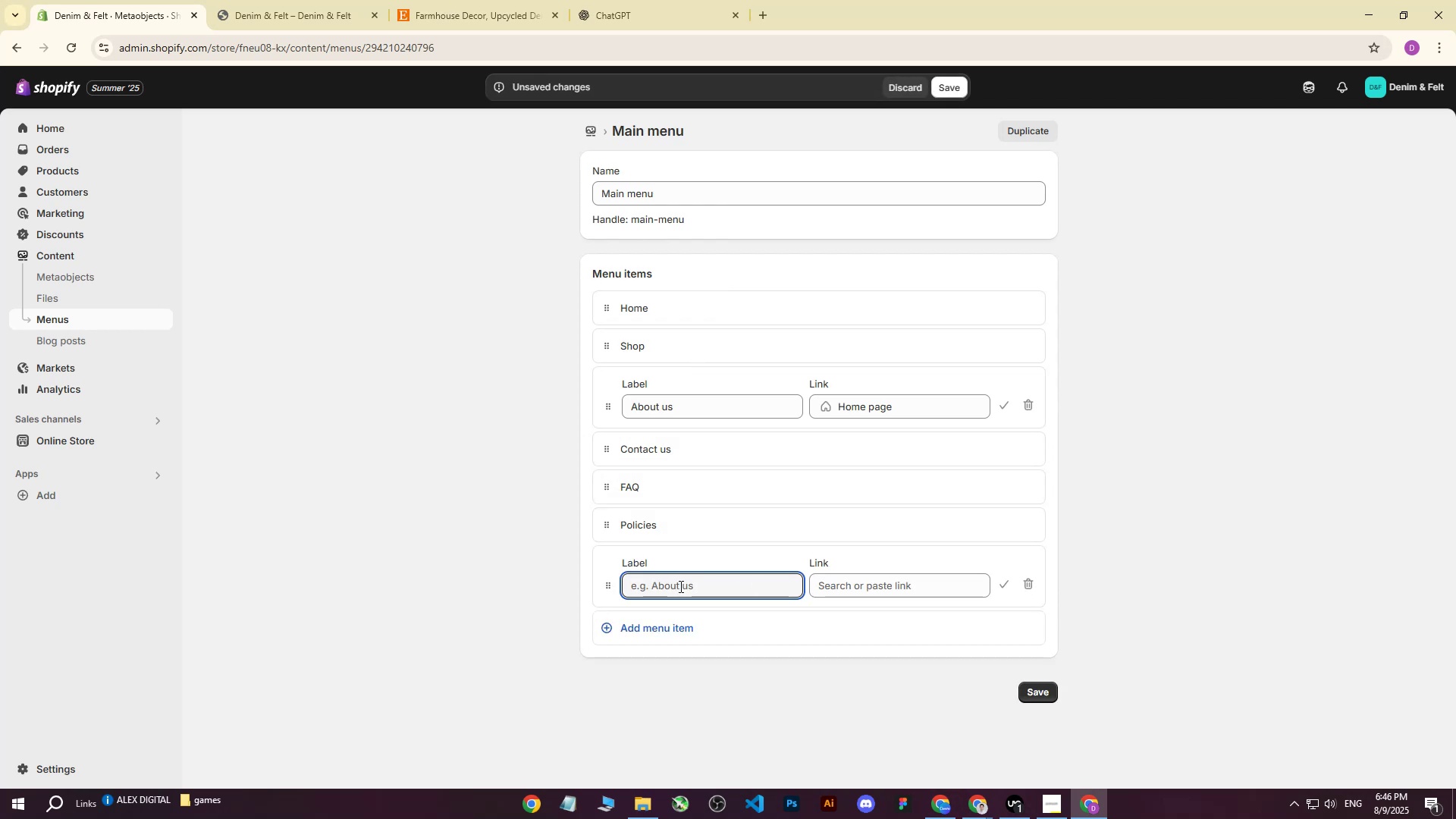 
type(Water aniamsl)
key(Backspace)
key(Backspace)
key(Backspace)
key(Backspace)
type(mals)
 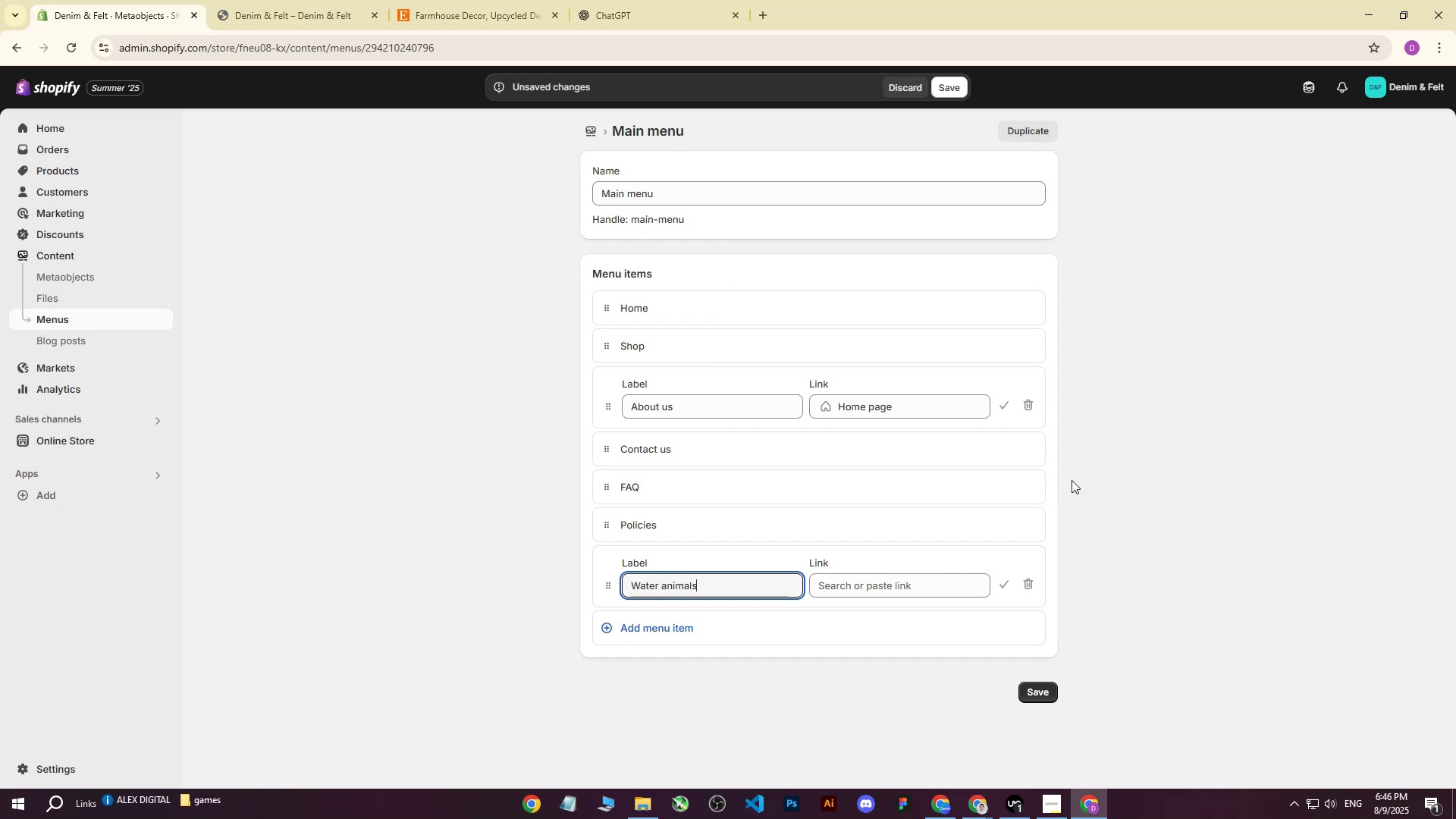 
left_click([1088, 478])
 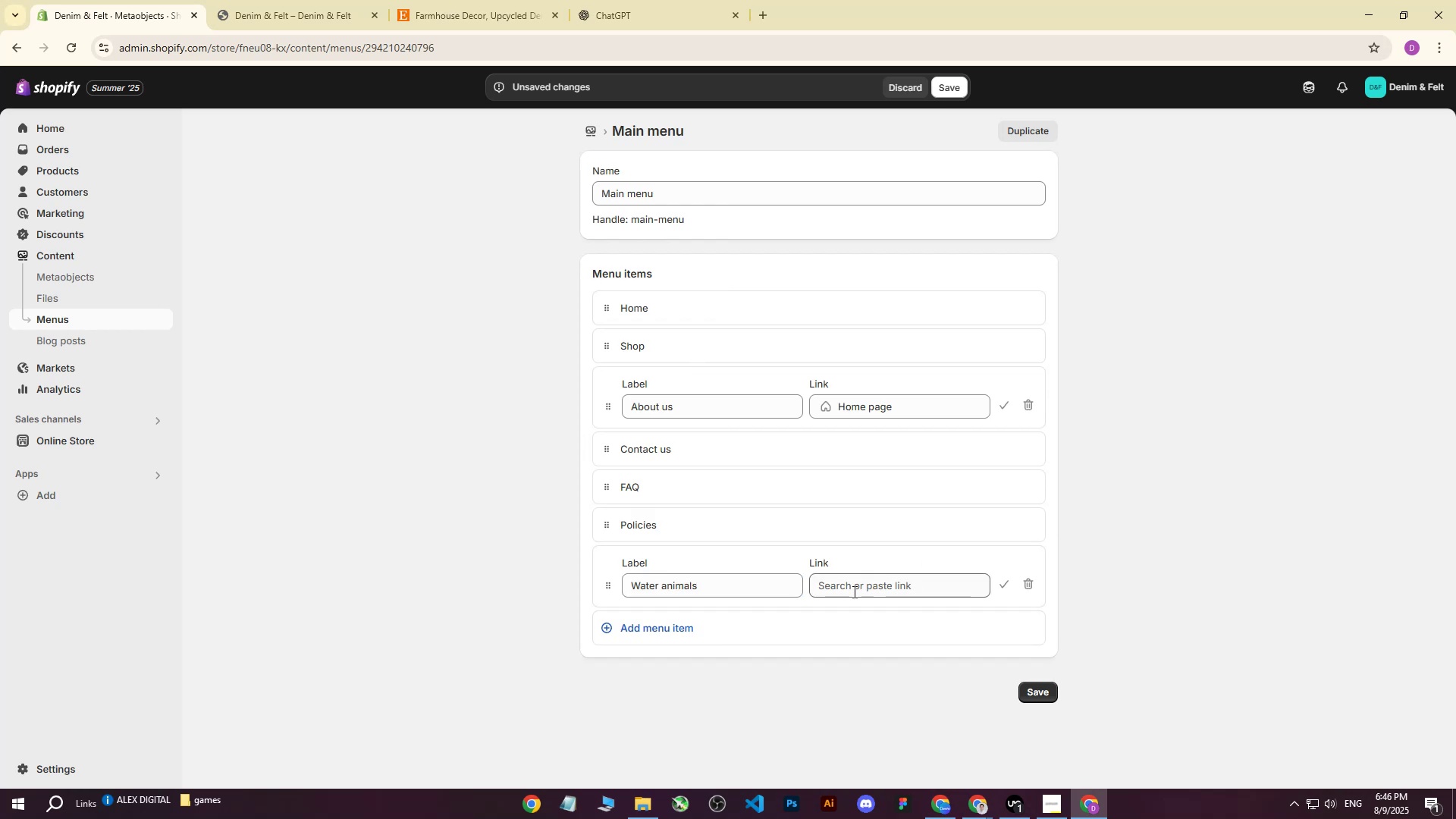 
left_click([780, 590])
 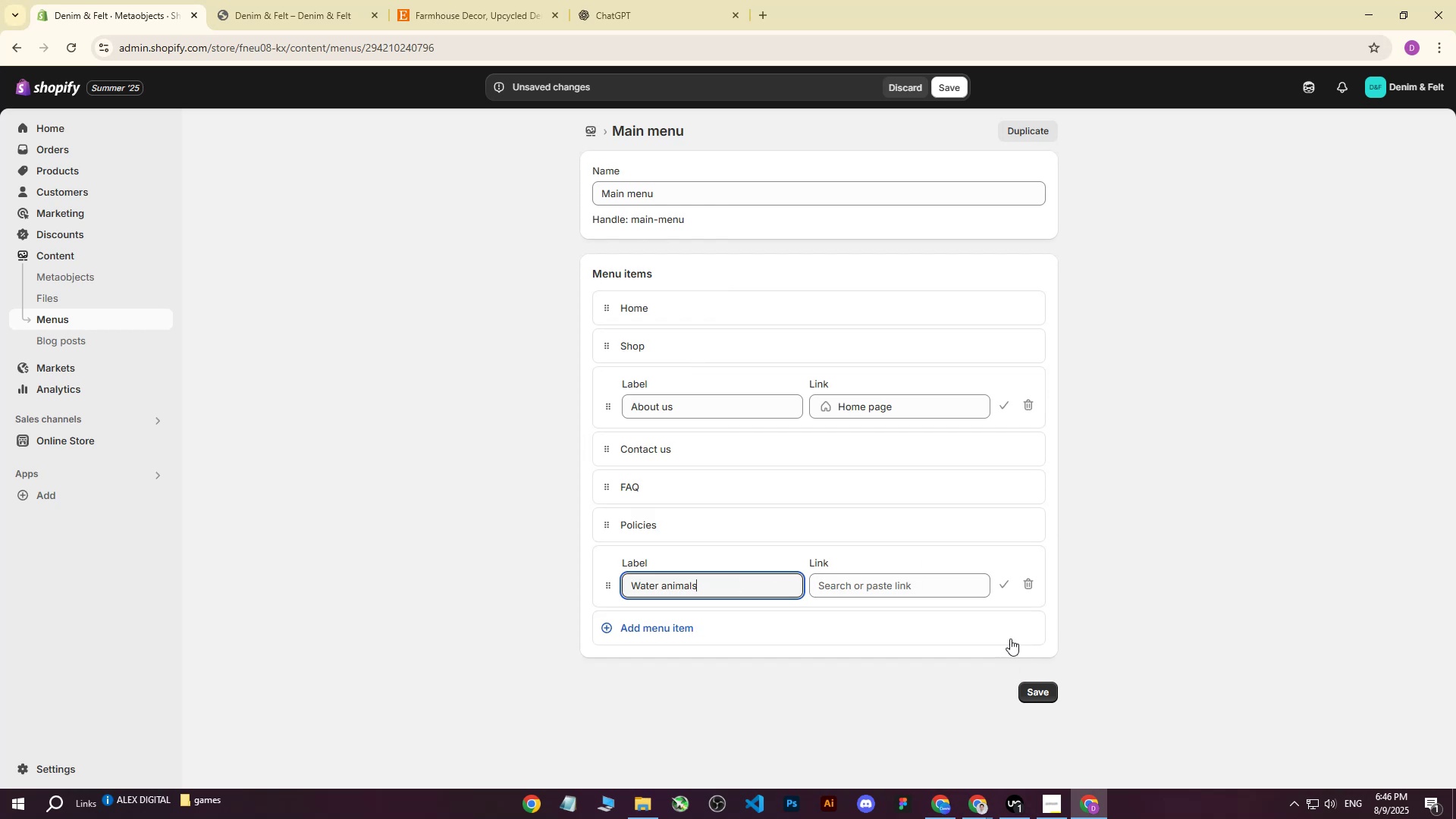 
left_click([1006, 582])
 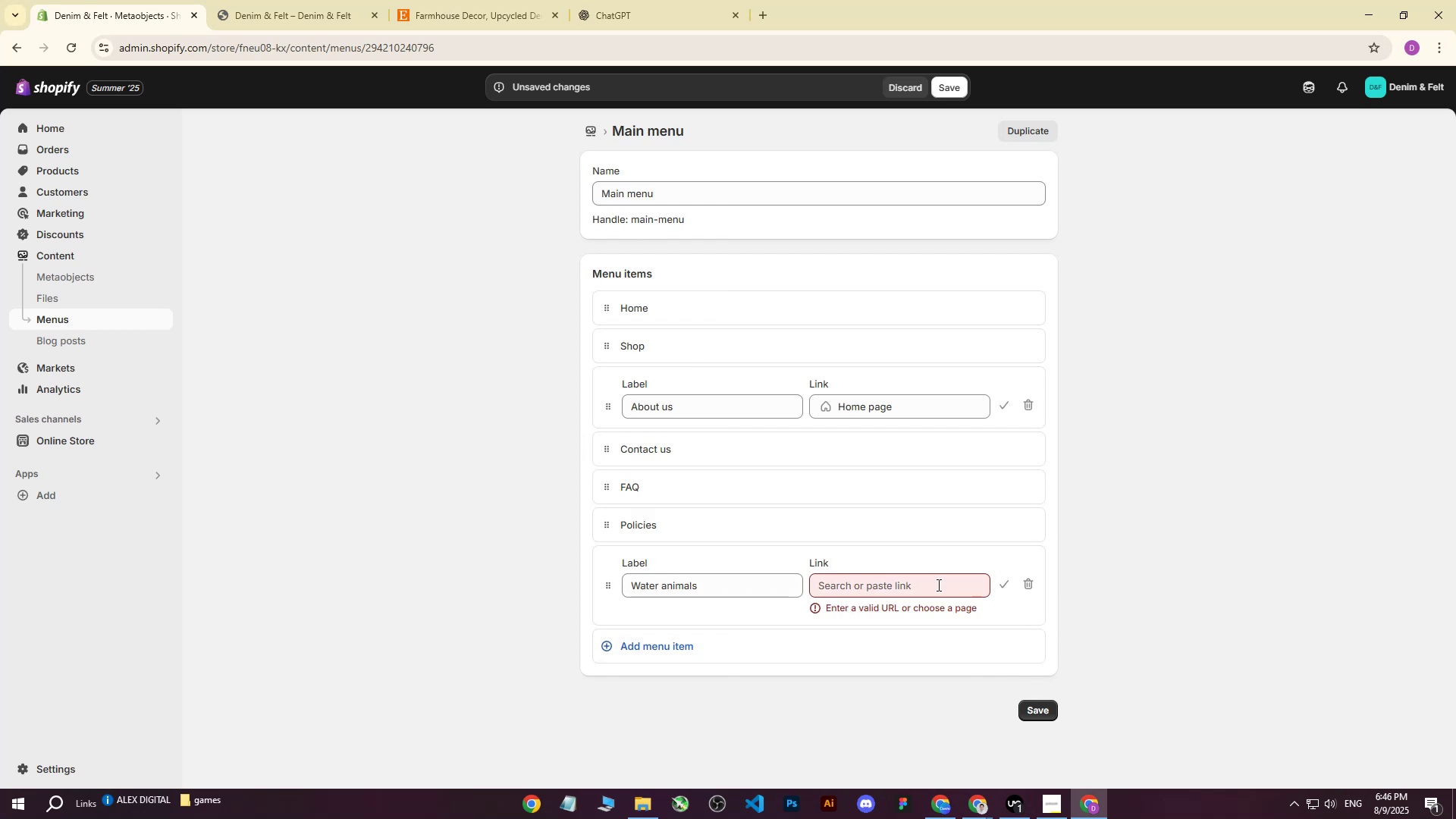 
left_click([905, 584])
 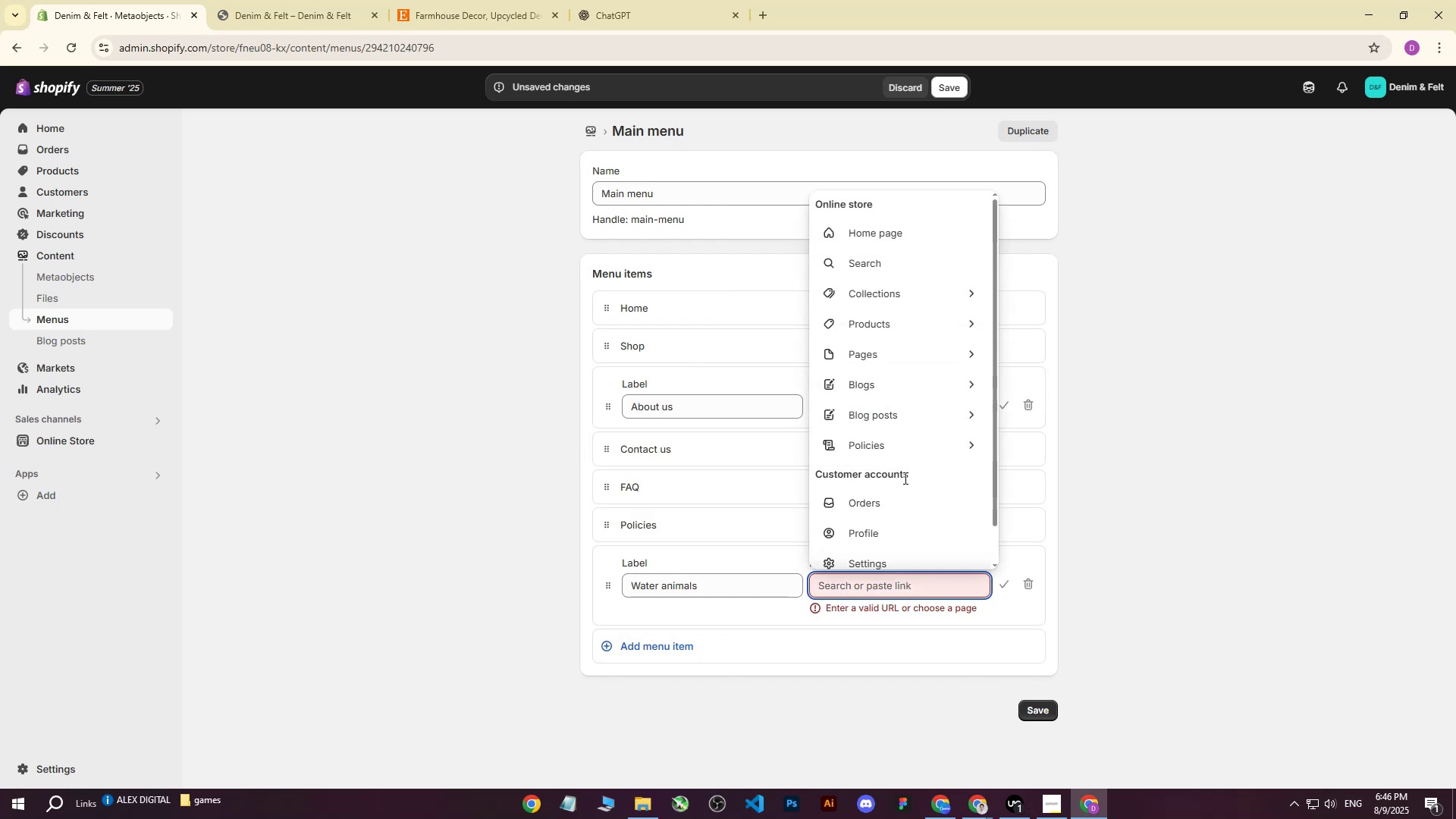 
scroll: coordinate [905, 479], scroll_direction: down, amount: 1.0
 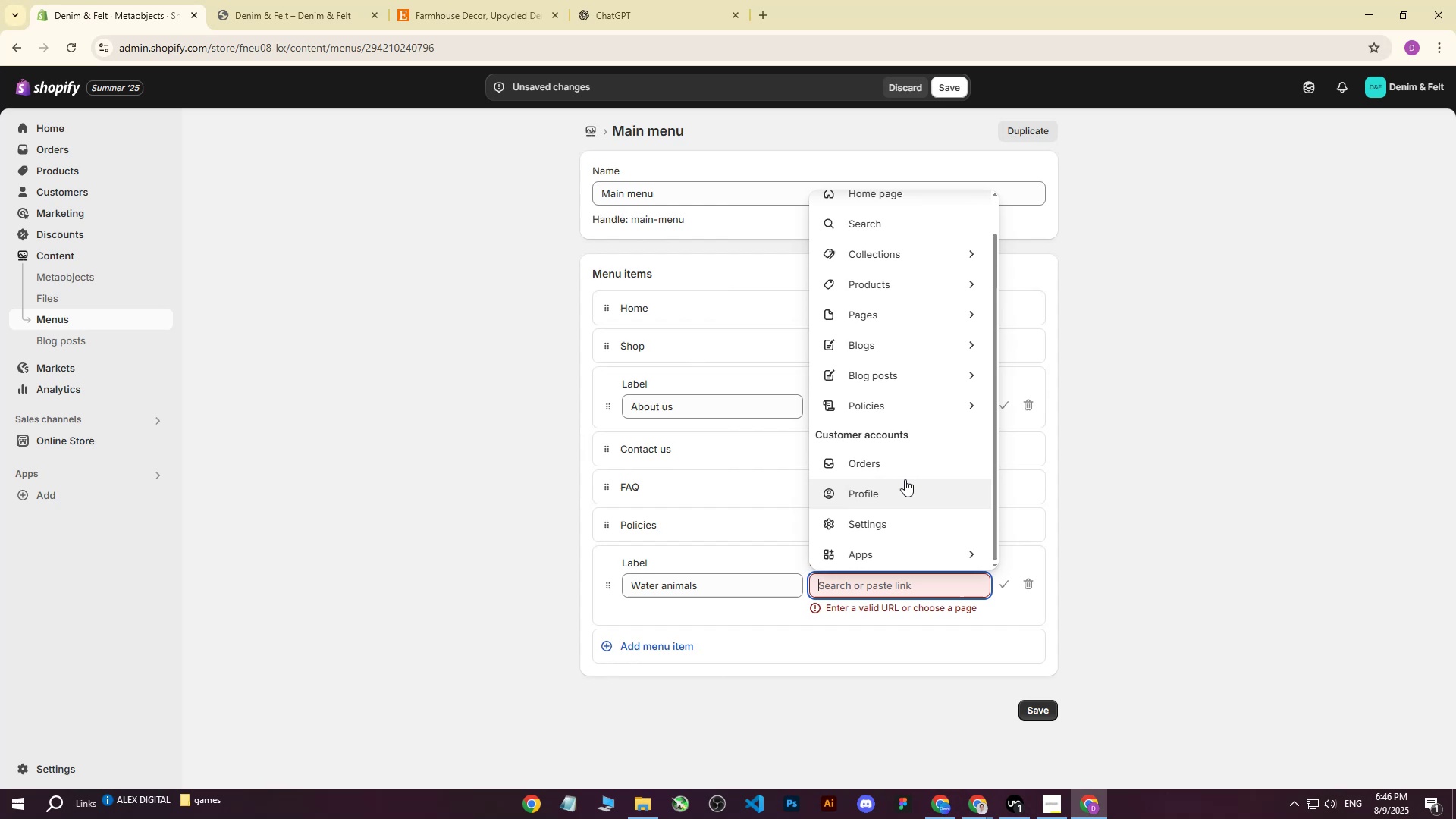 
scroll: coordinate [905, 479], scroll_direction: up, amount: 1.0
 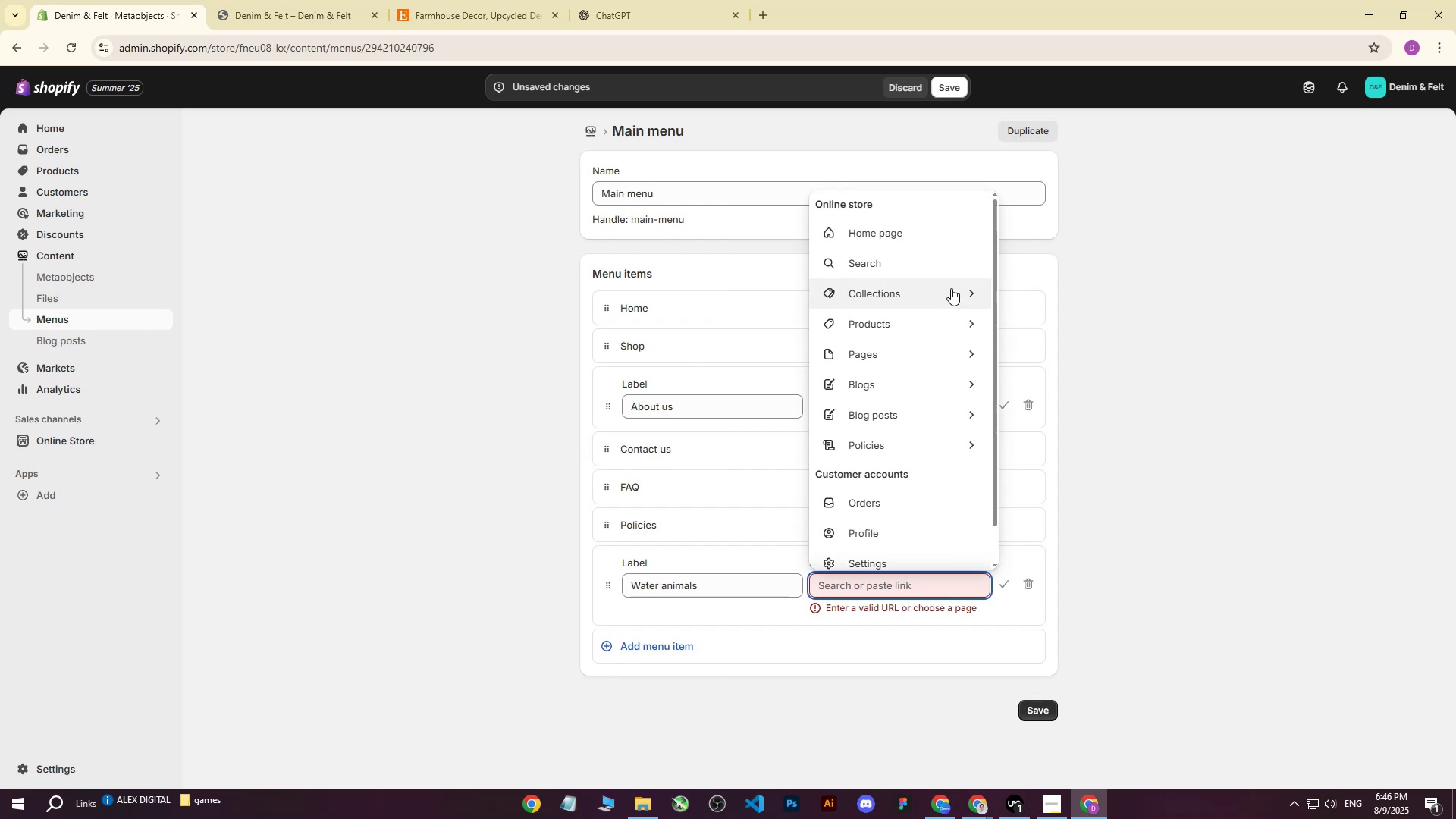 
left_click([960, 285])
 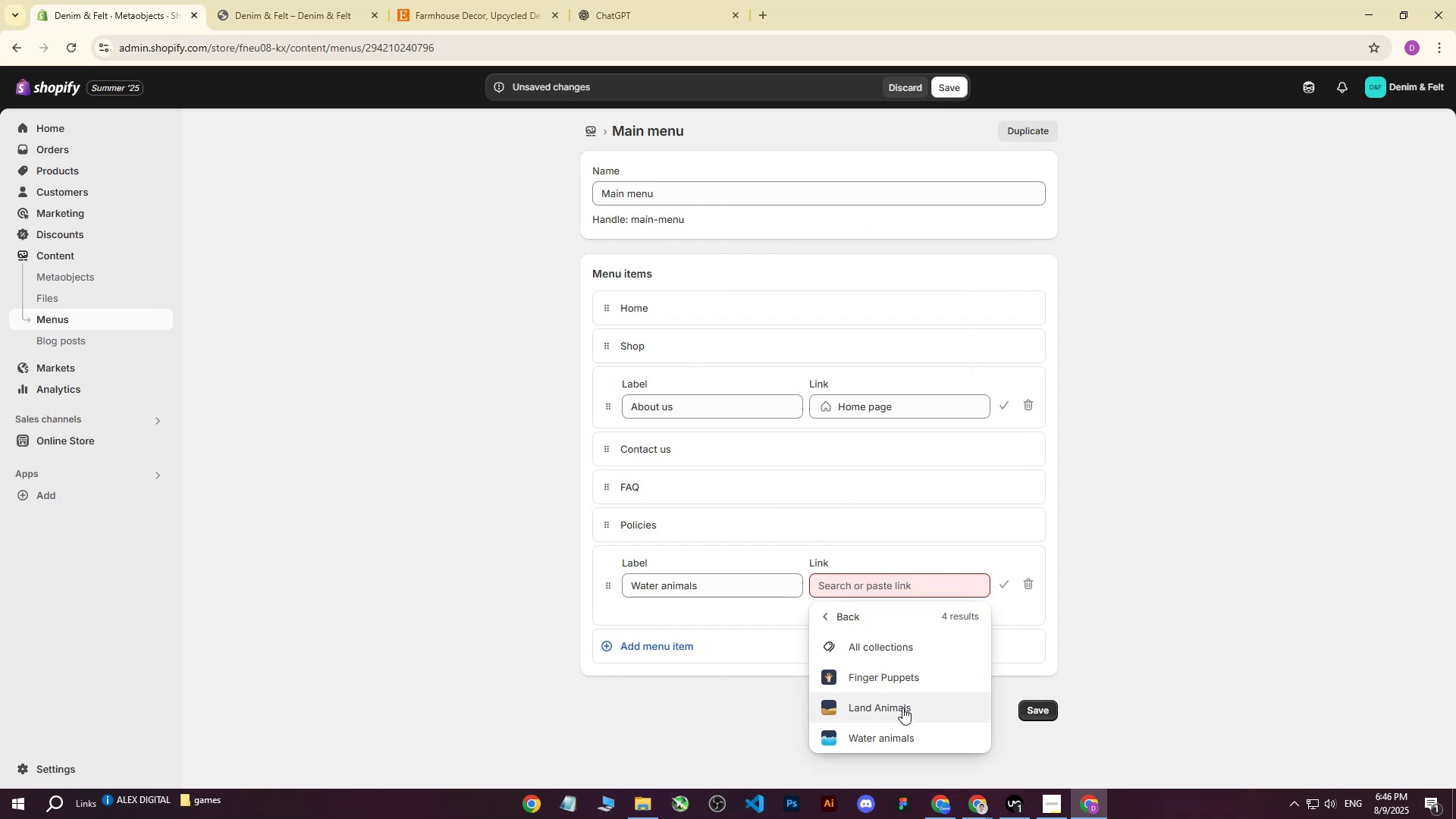 
left_click([894, 734])
 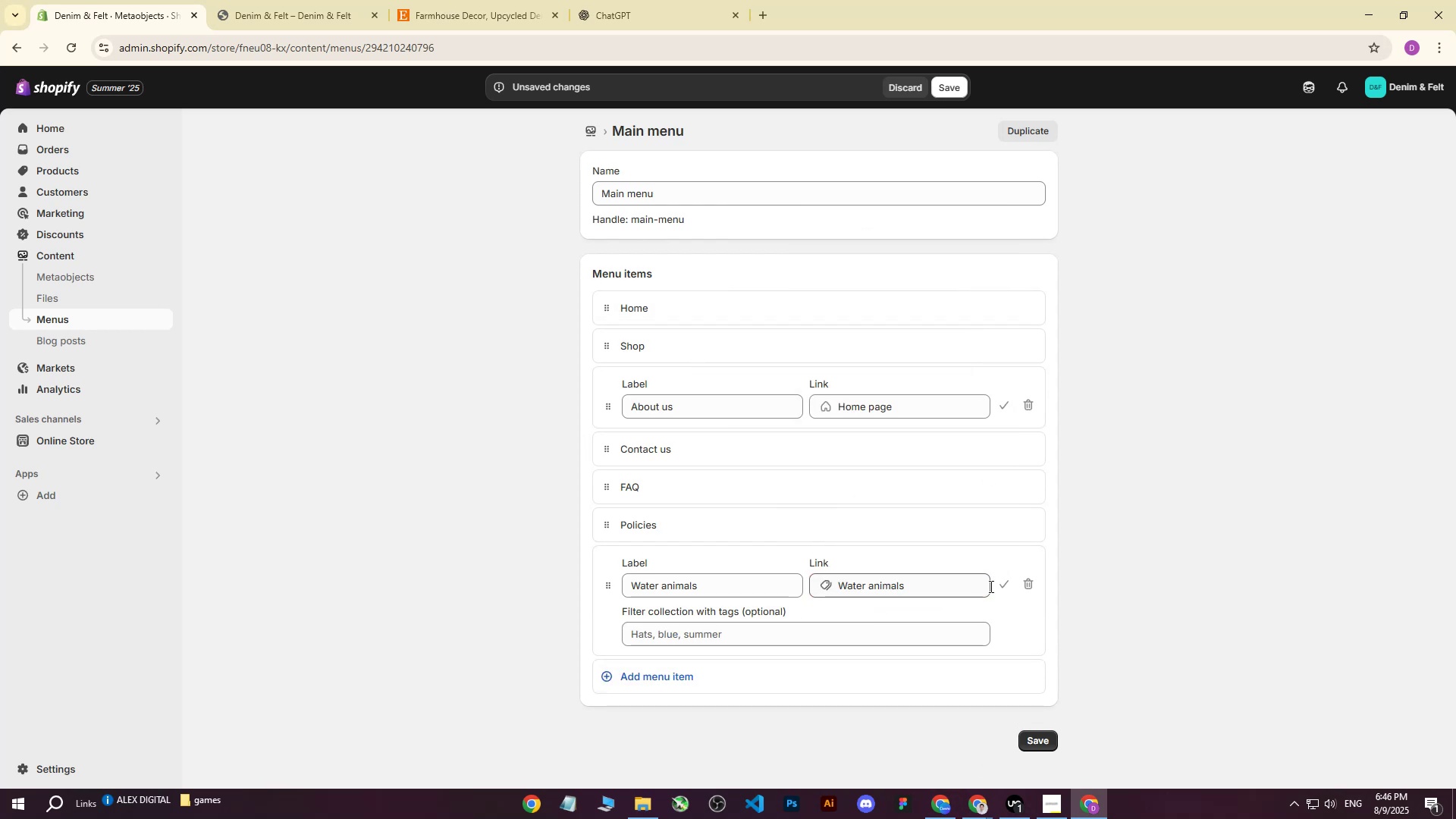 
left_click([1002, 592])
 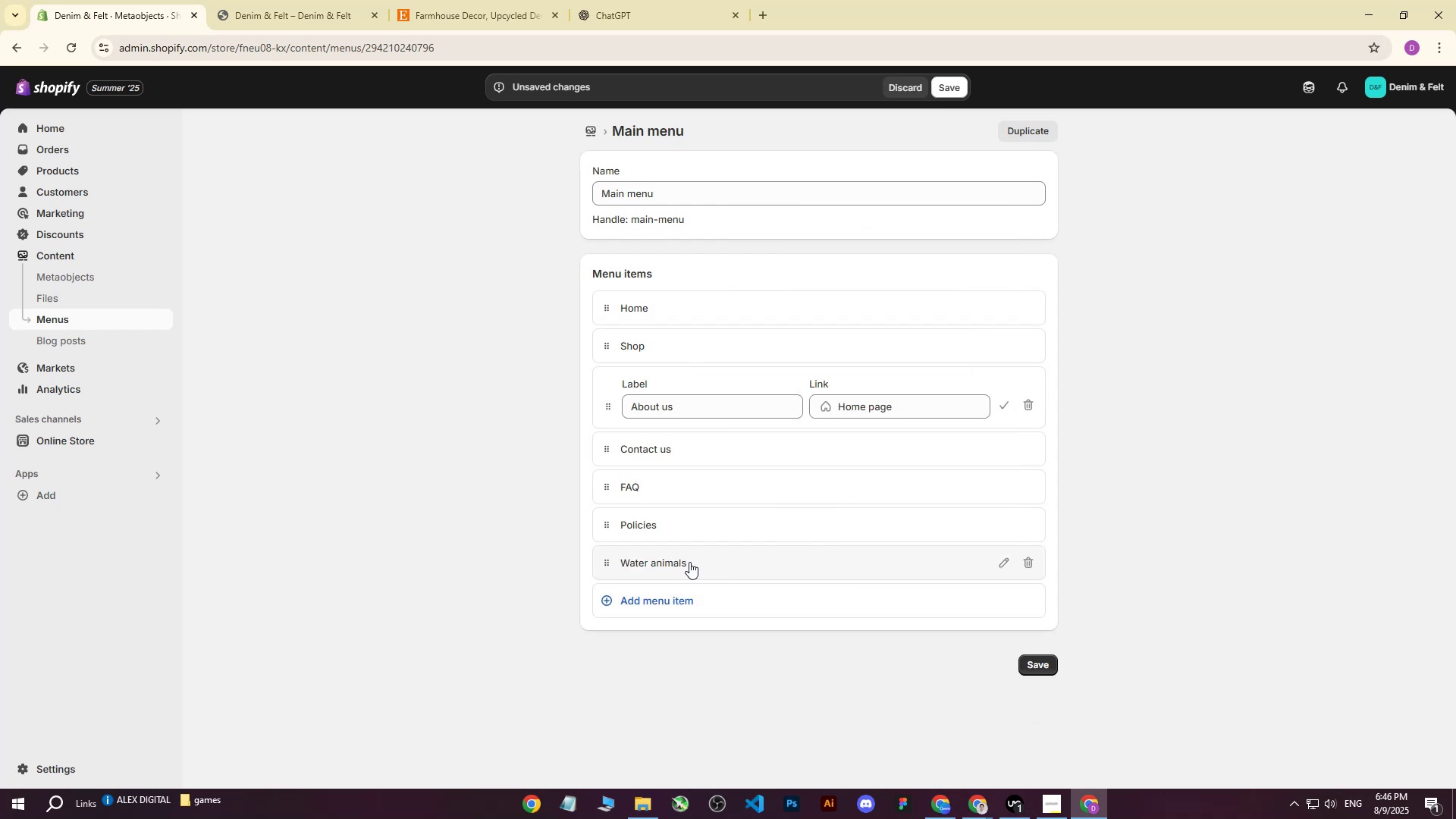 
left_click_drag(start_coordinate=[673, 562], to_coordinate=[634, 552])
 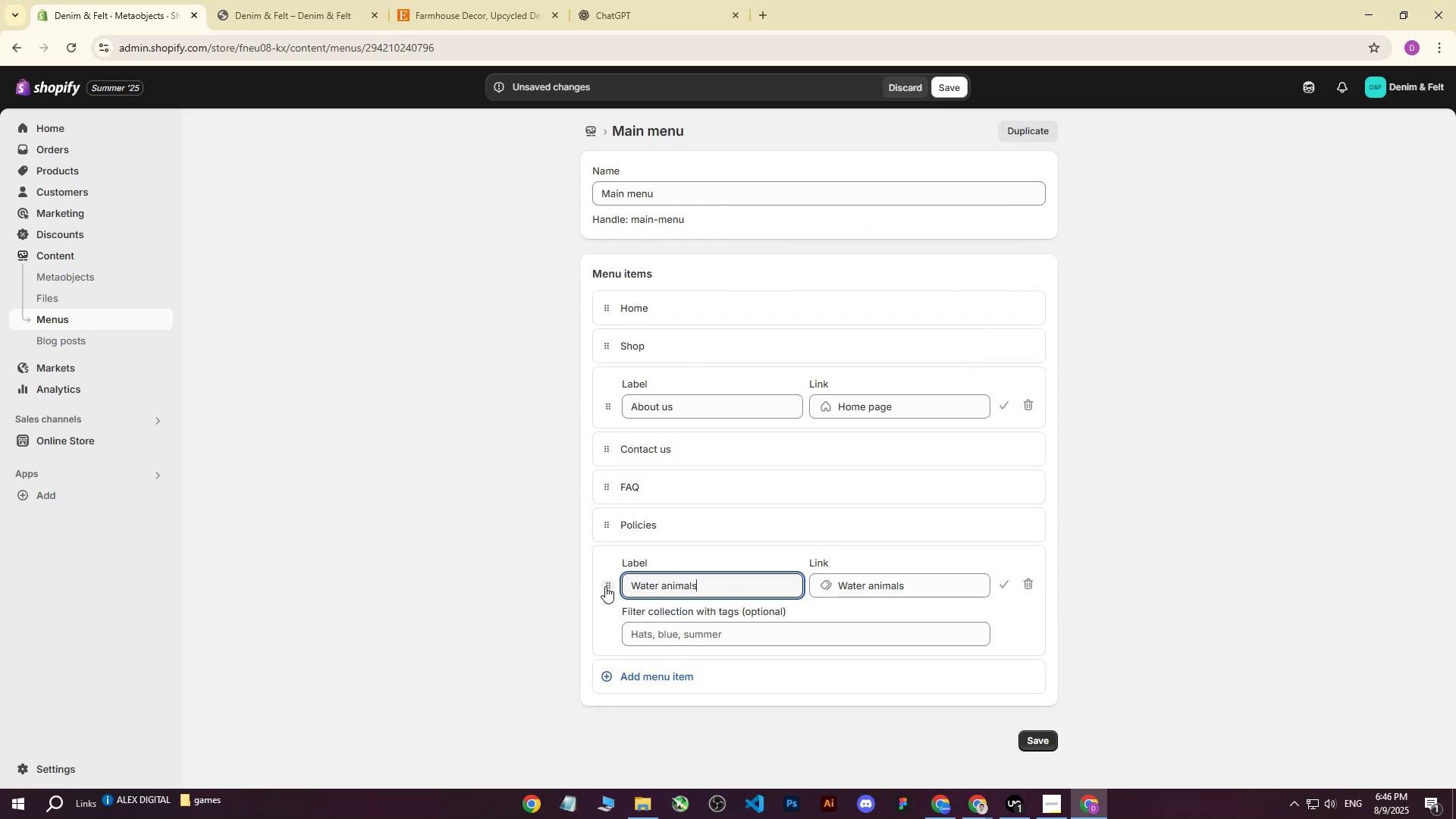 
left_click([605, 586])
 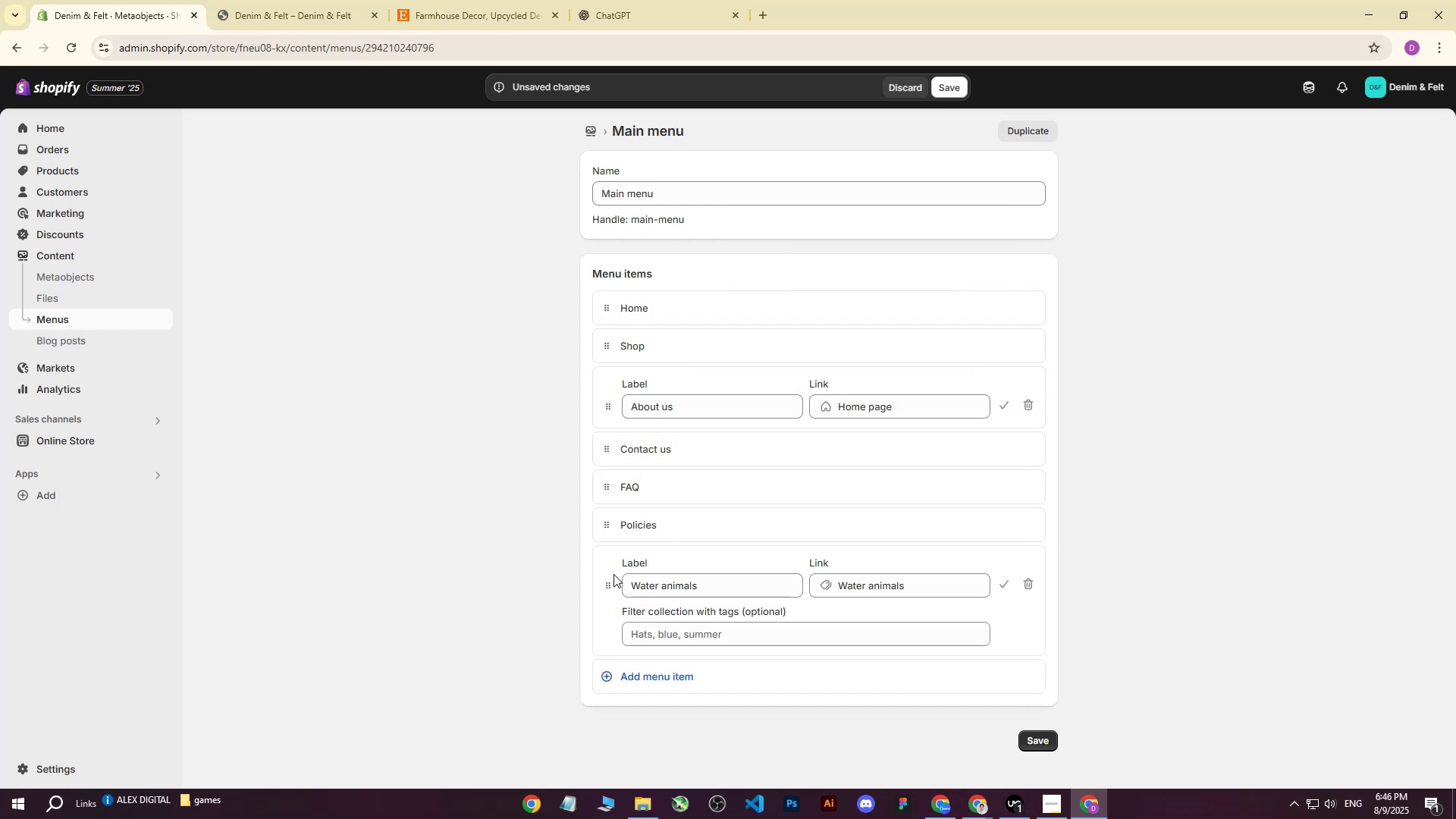 
left_click_drag(start_coordinate=[607, 582], to_coordinate=[756, 407])
 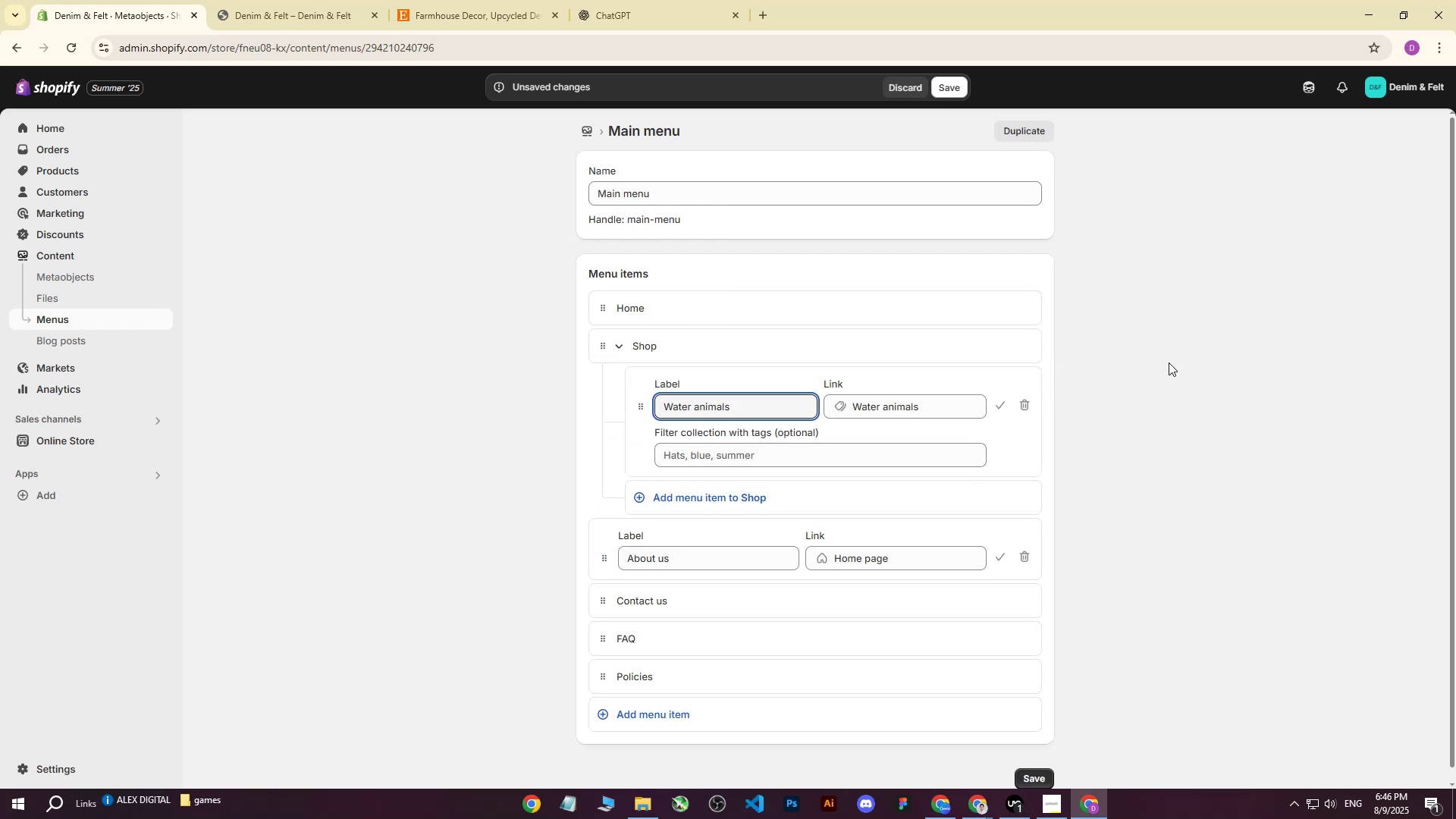 
left_click([1153, 374])
 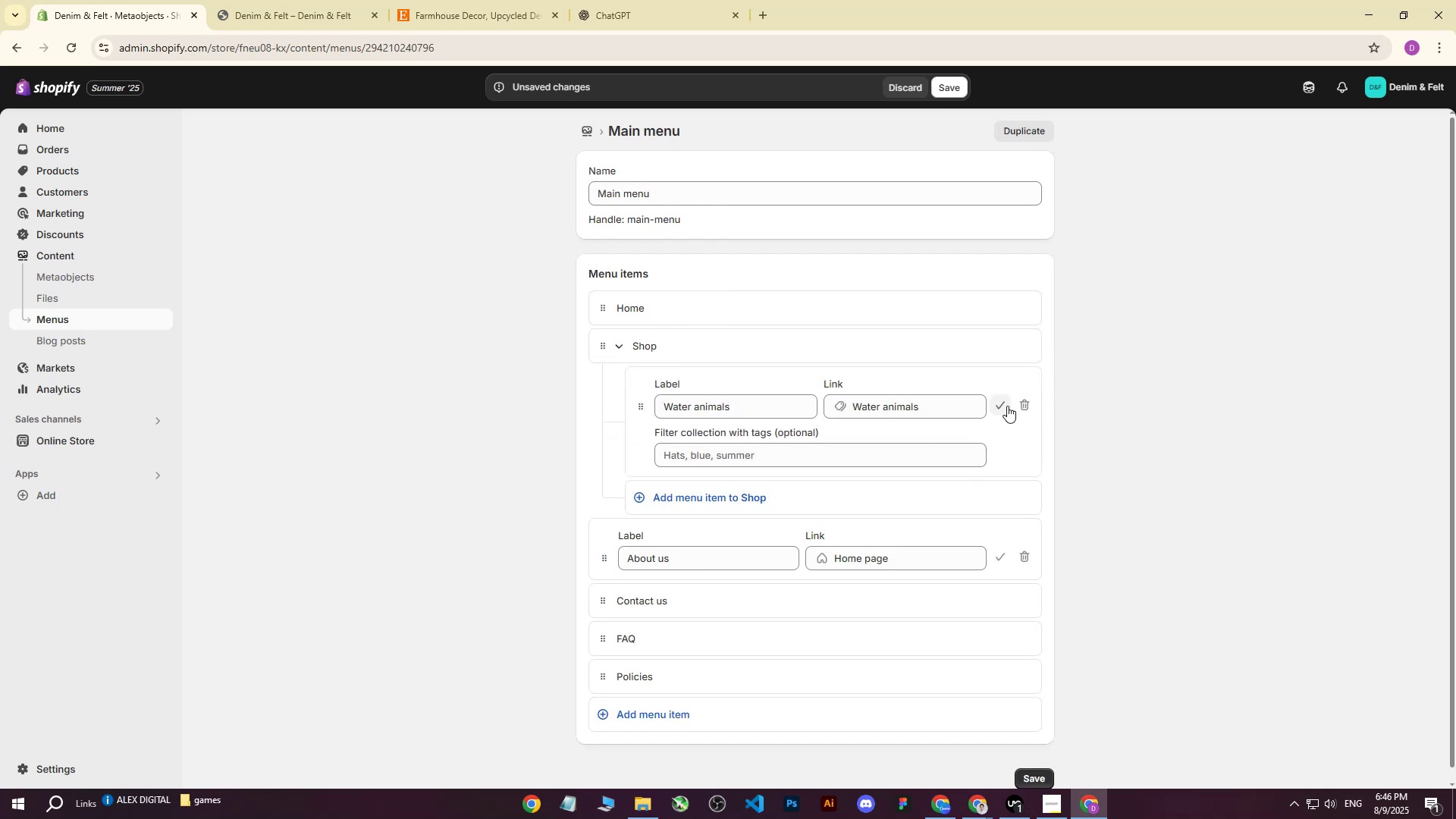 
left_click([1004, 406])
 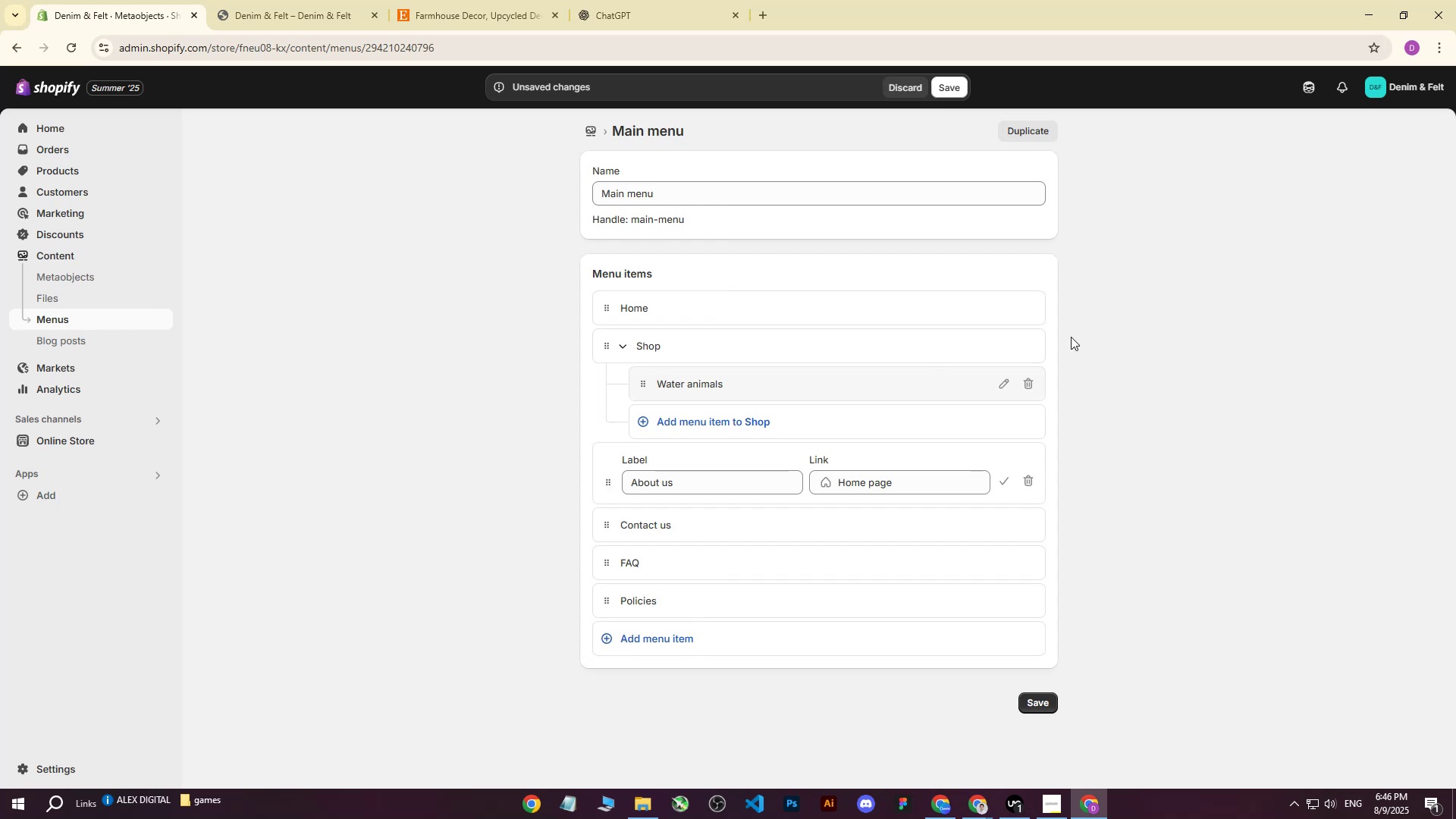 
wait(7.37)
 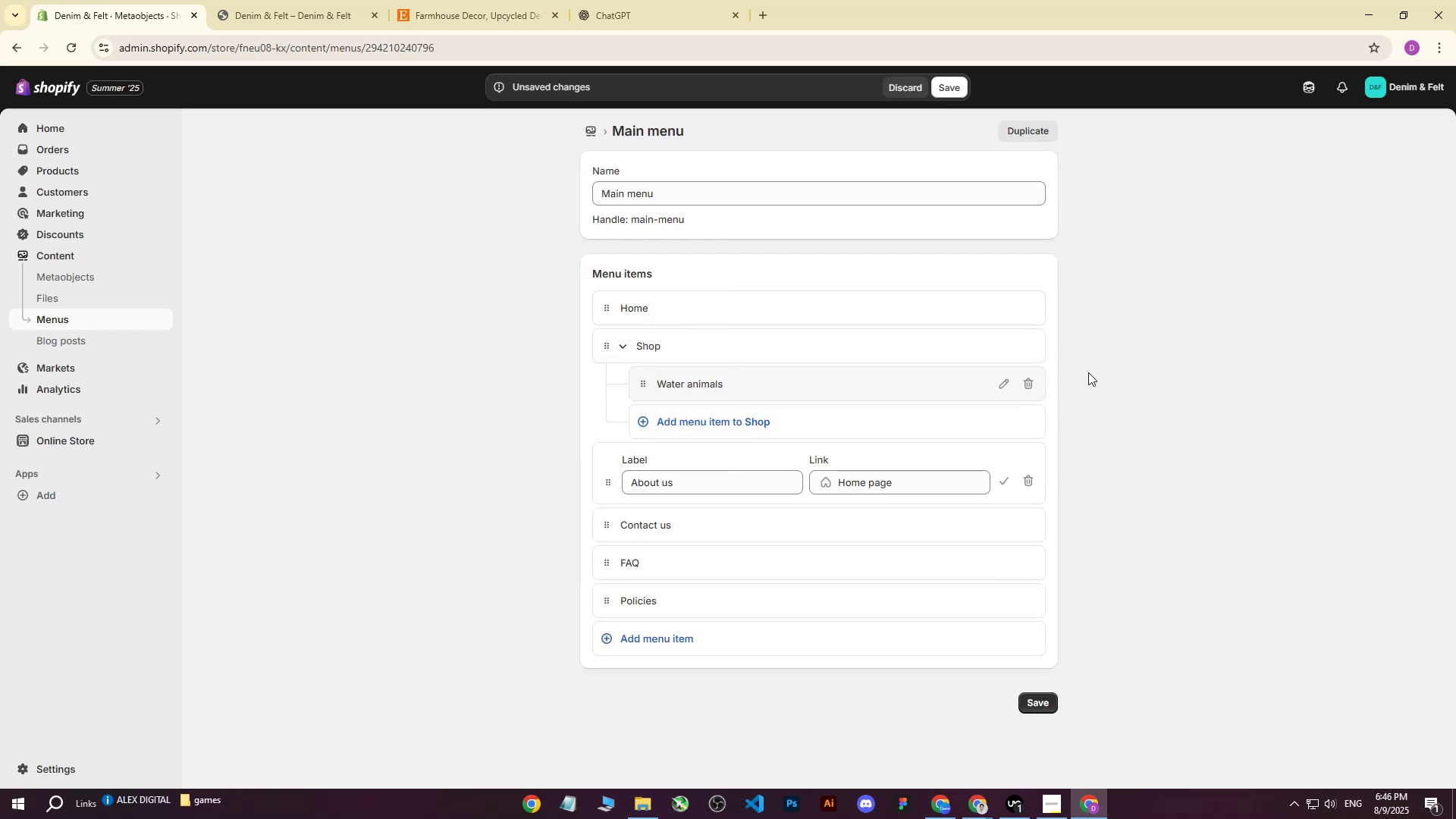 
left_click([695, 424])
 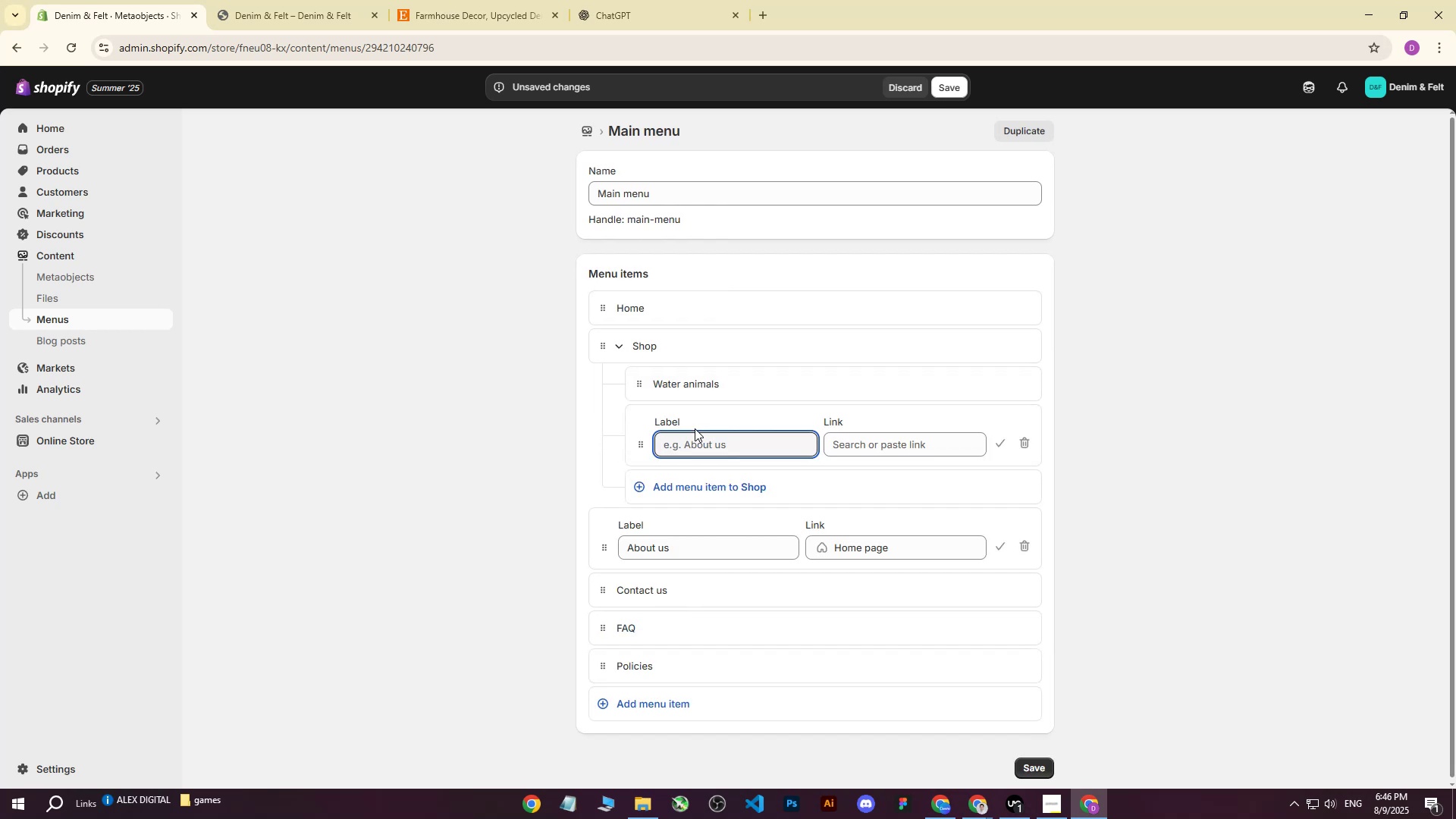 
left_click([688, 439])
 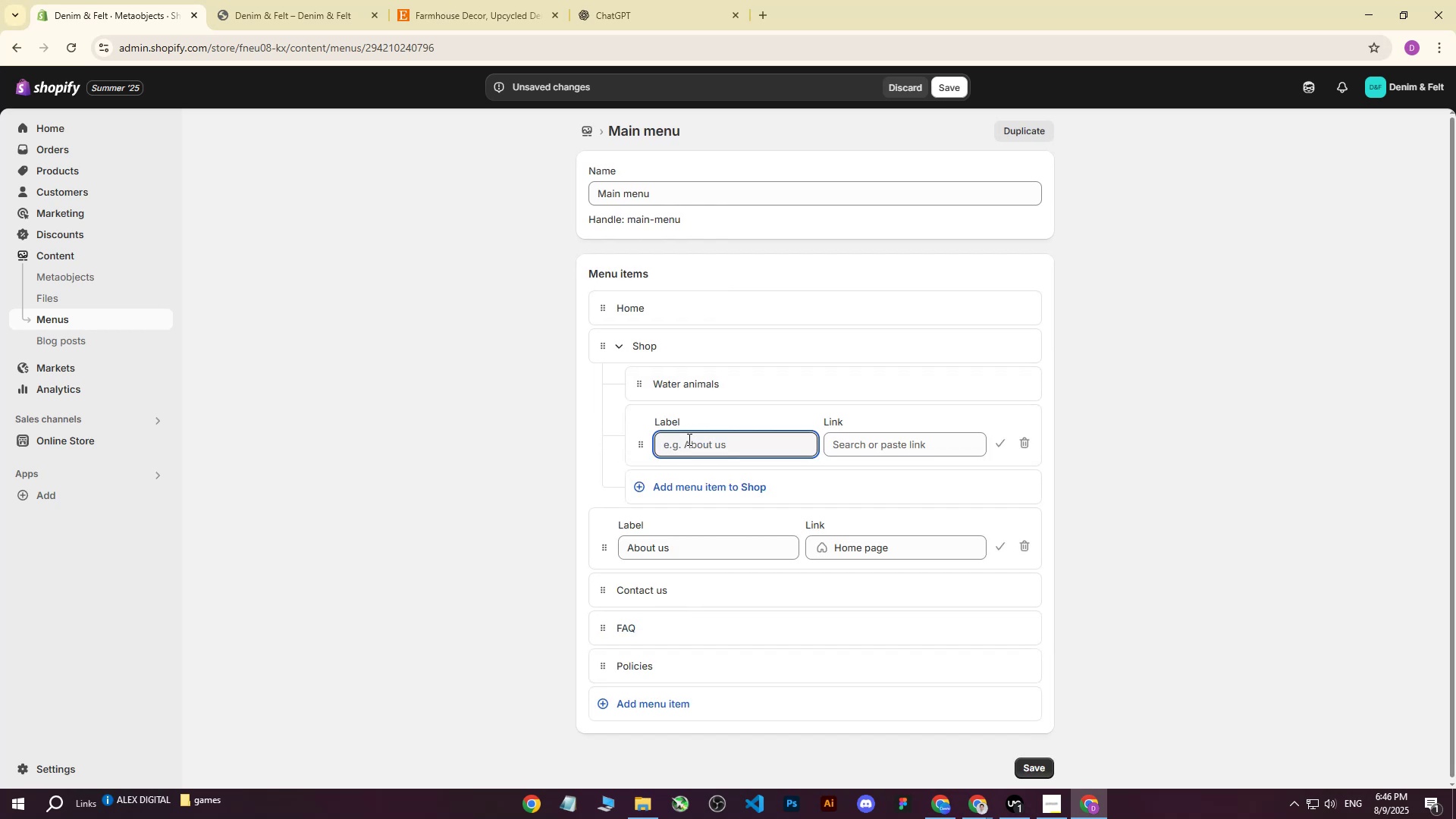 
type(Land Ani)
key(Backspace)
key(Backspace)
key(Backspace)
type(animals)
 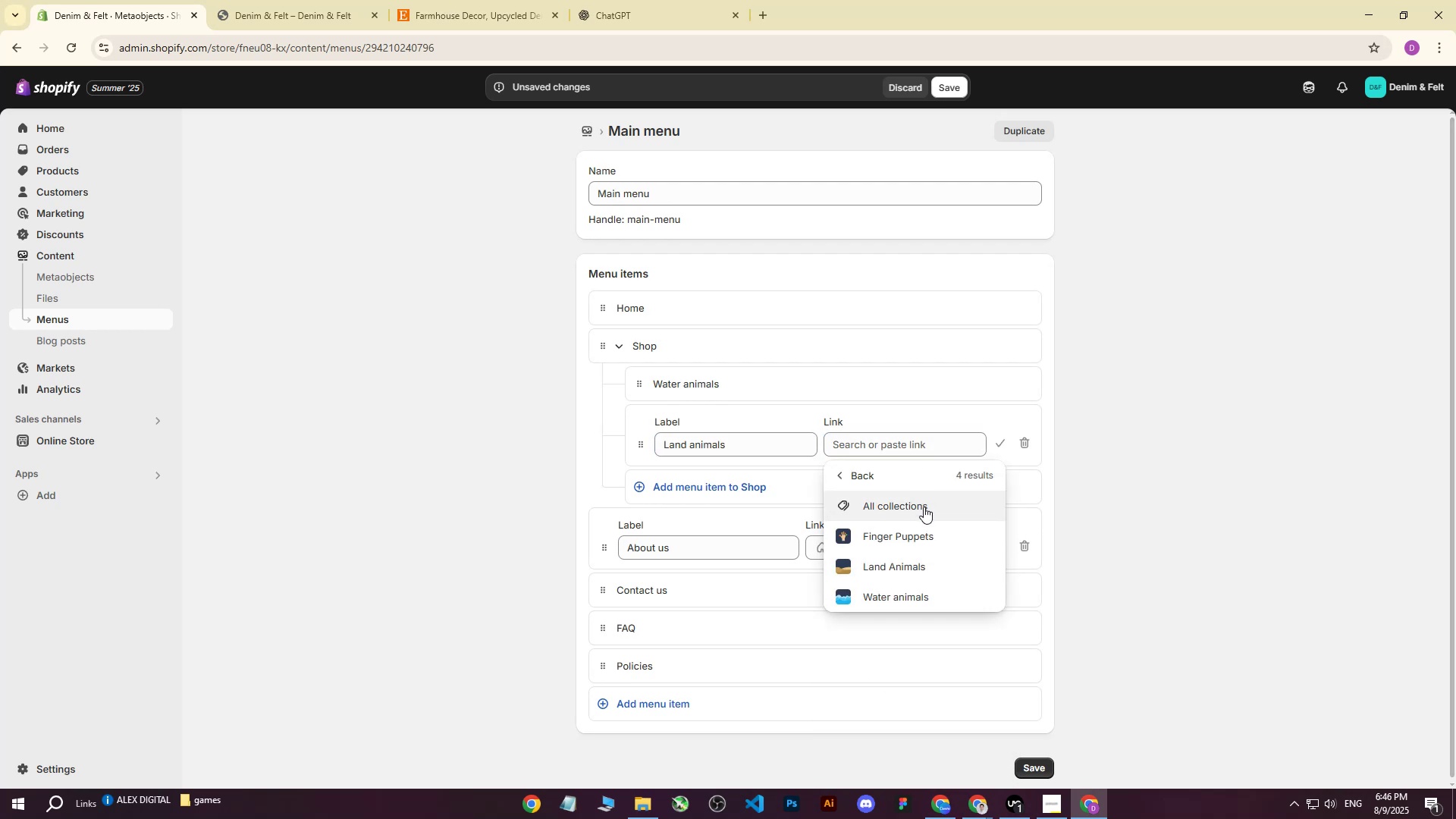 
left_click([912, 568])
 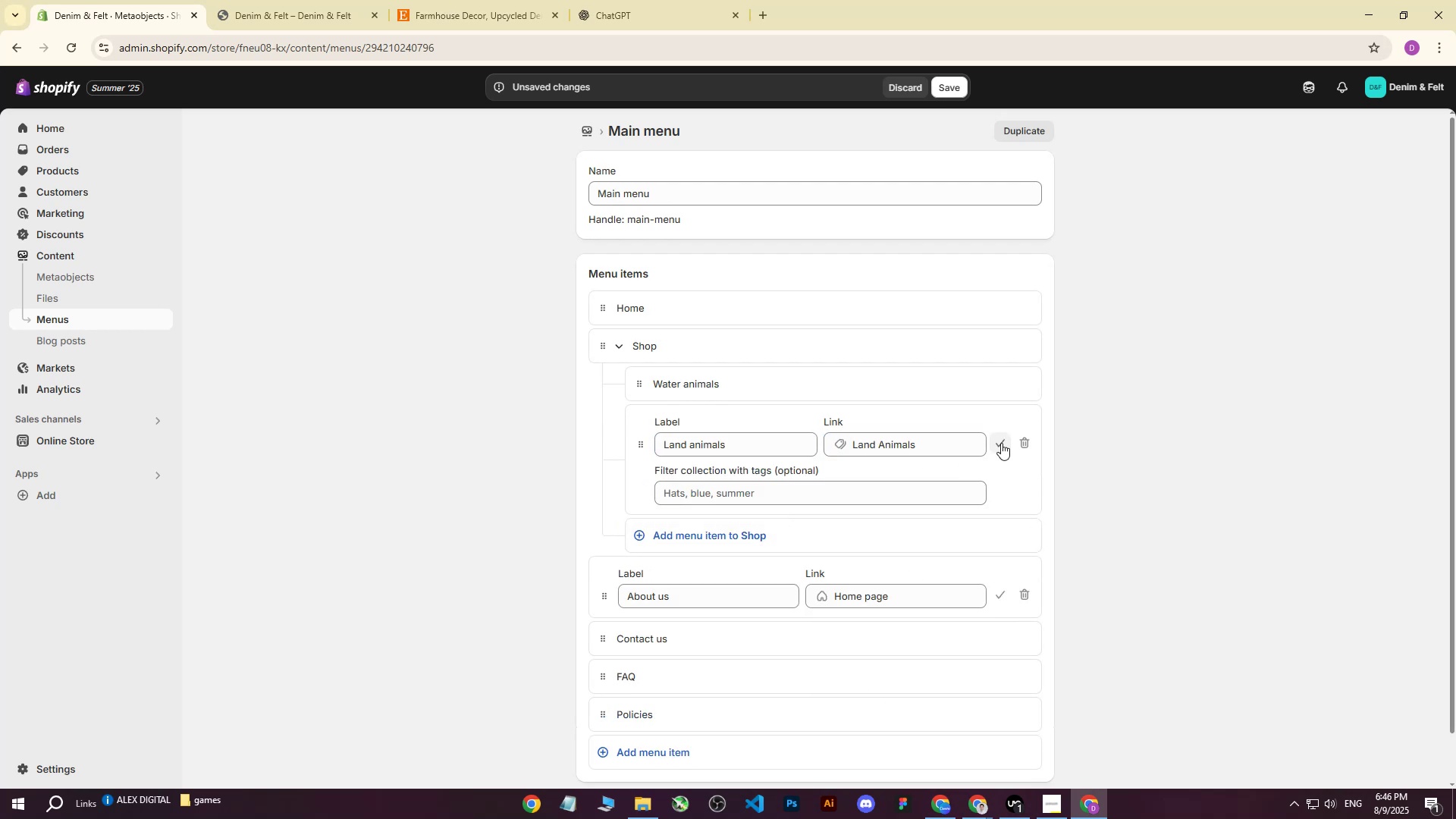 
left_click([1001, 443])
 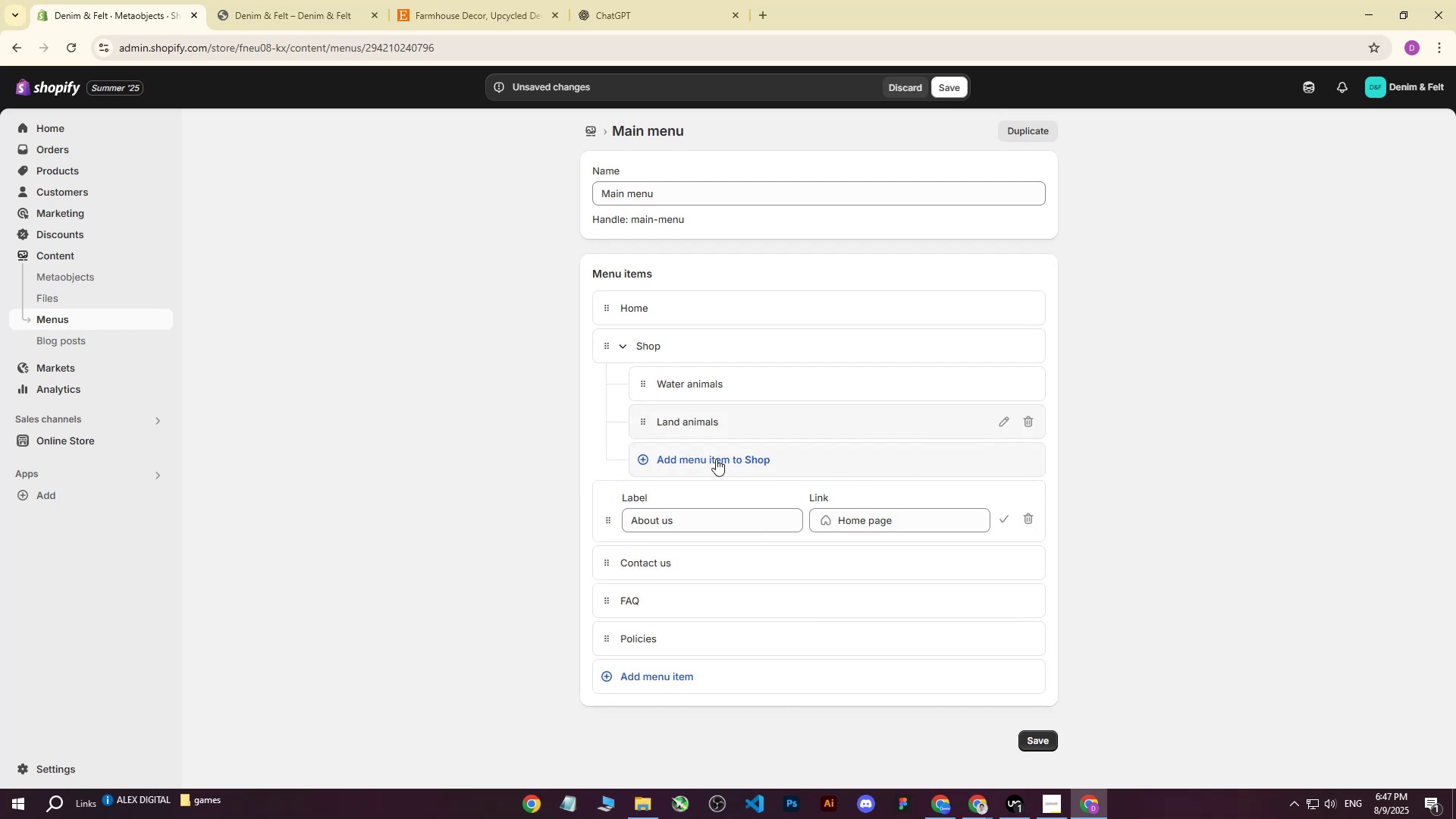 
left_click([697, 461])
 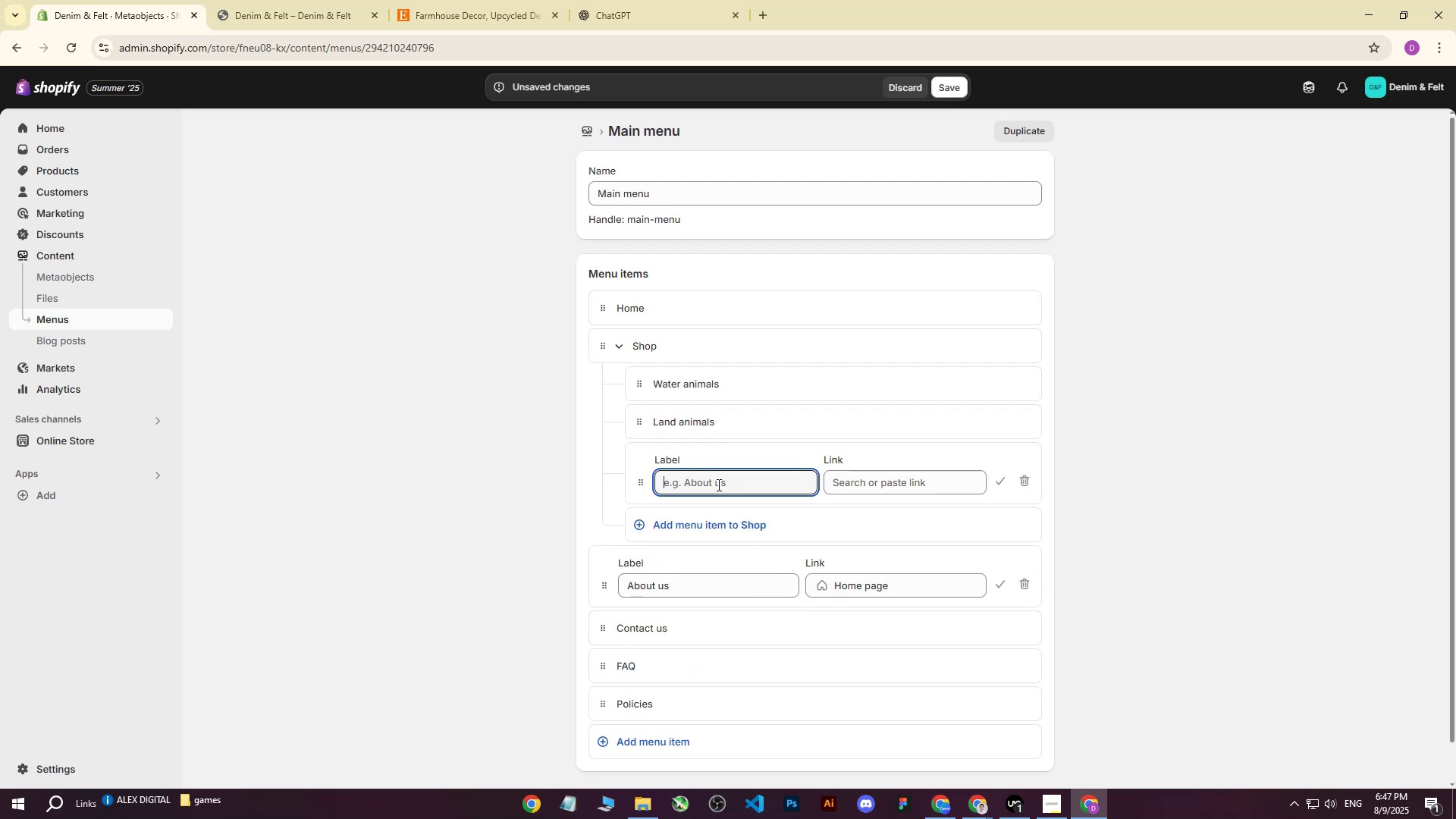 
left_click([717, 485])
 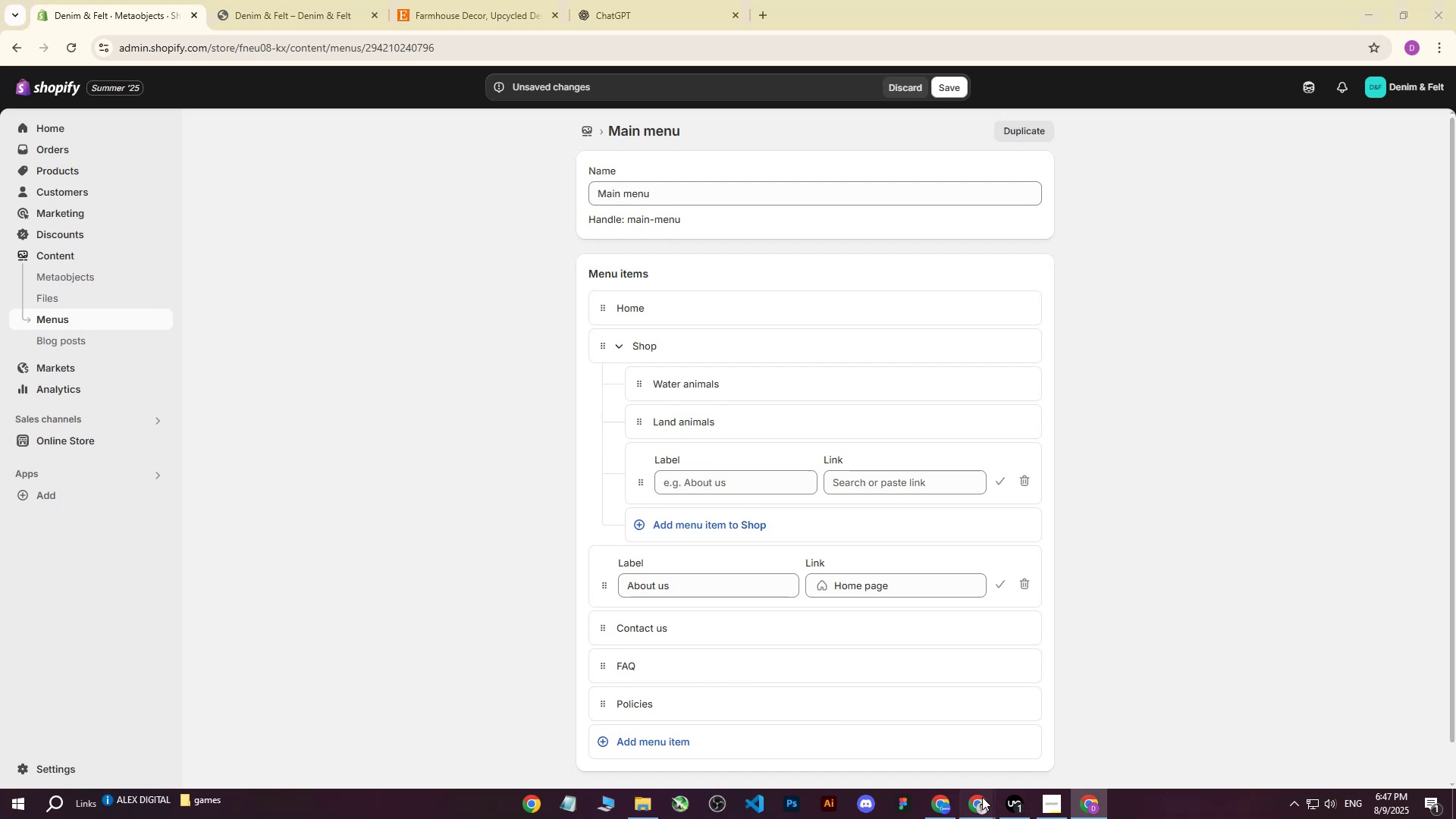 
wait(9.24)
 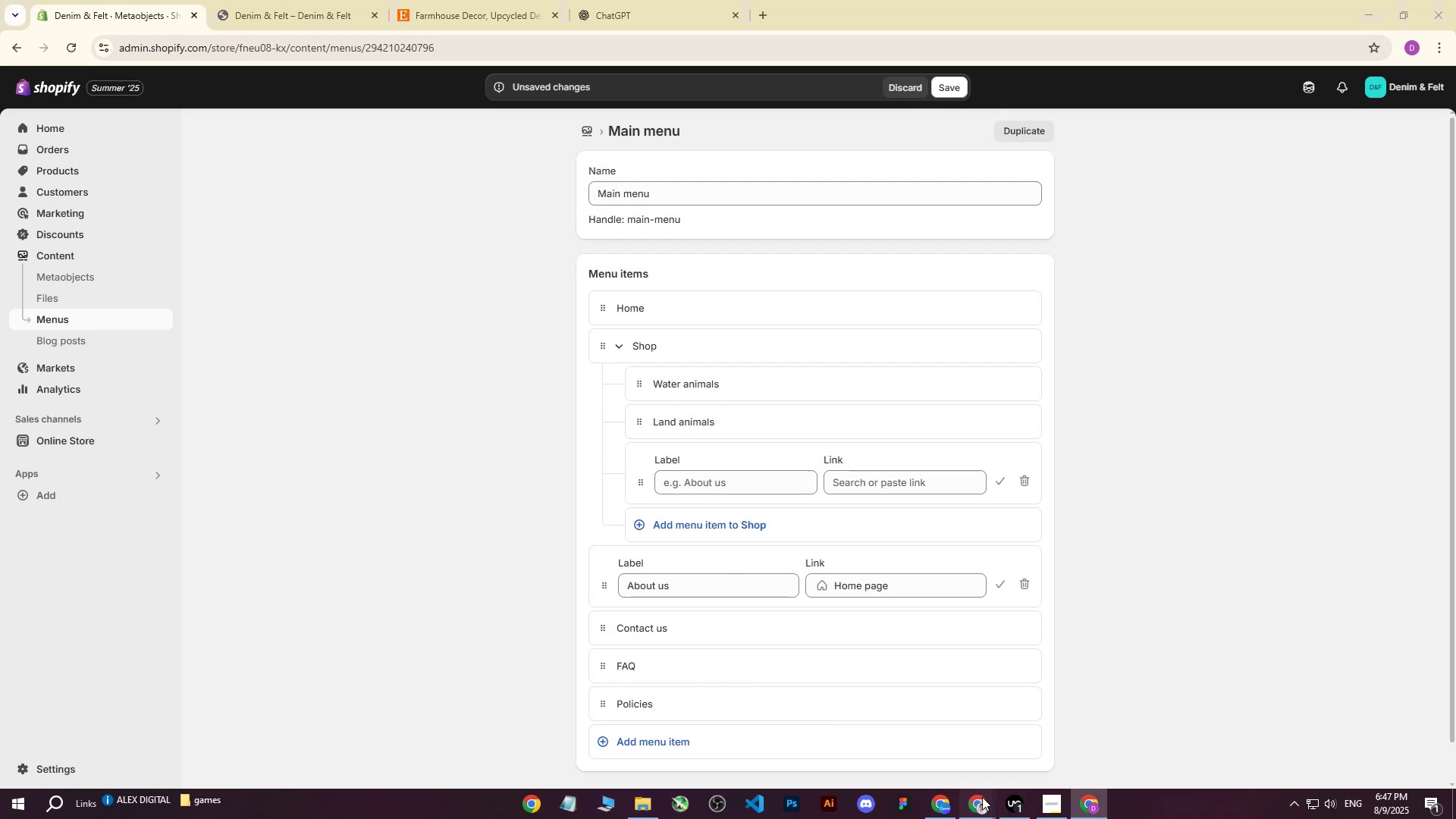 
left_click([1089, 808])
 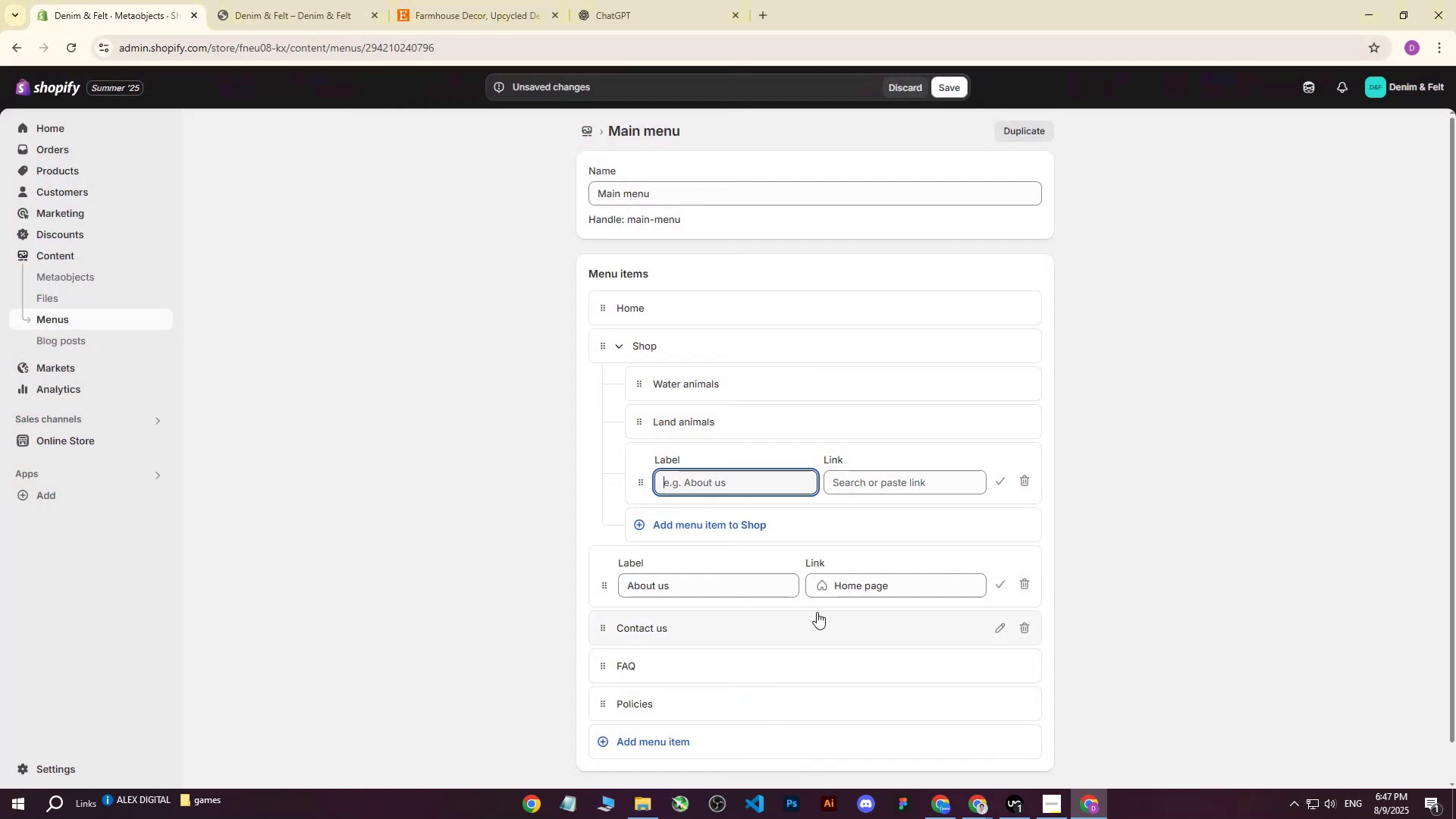 
type(Finger Puppets)
 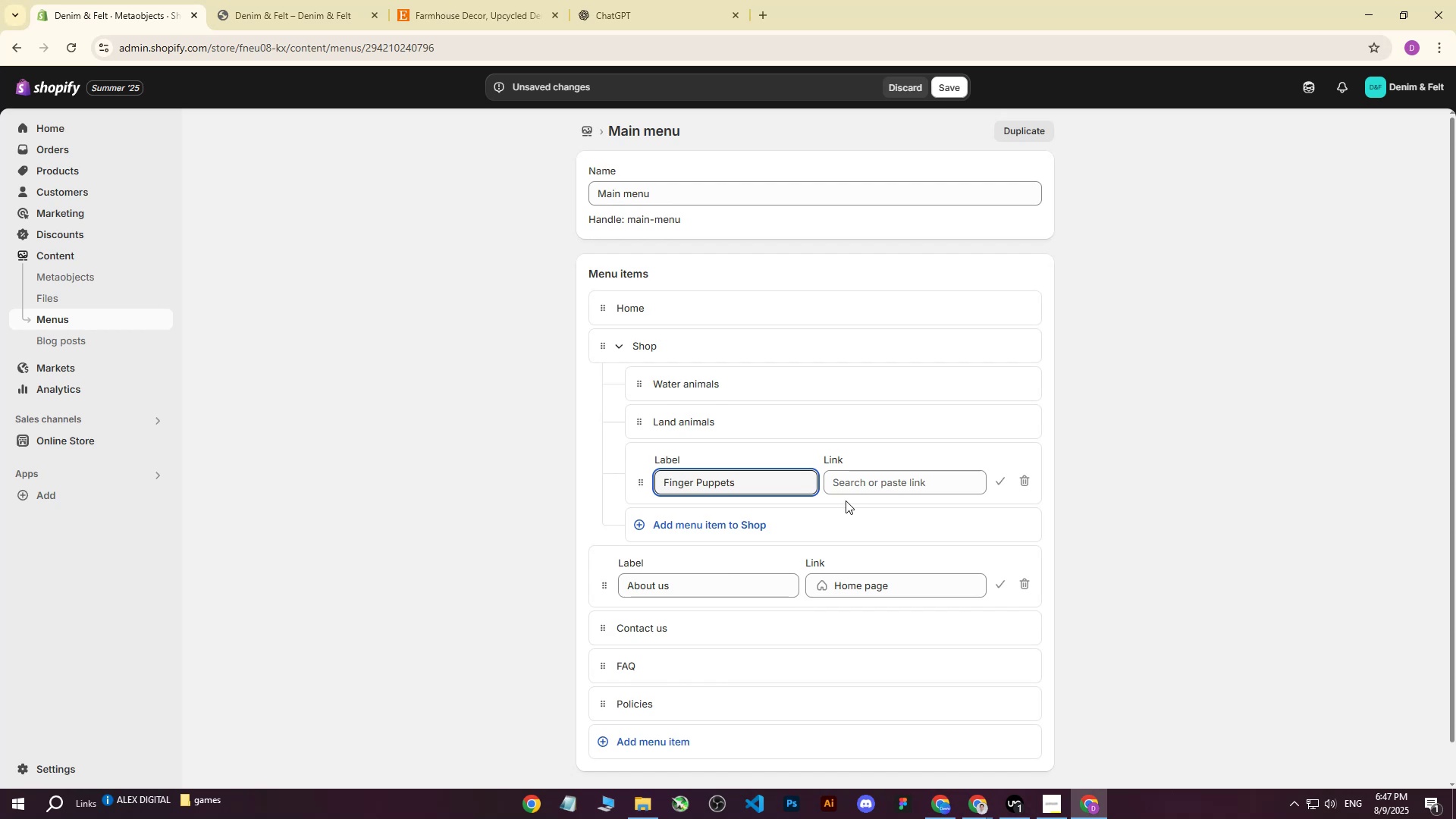 
left_click([855, 483])
 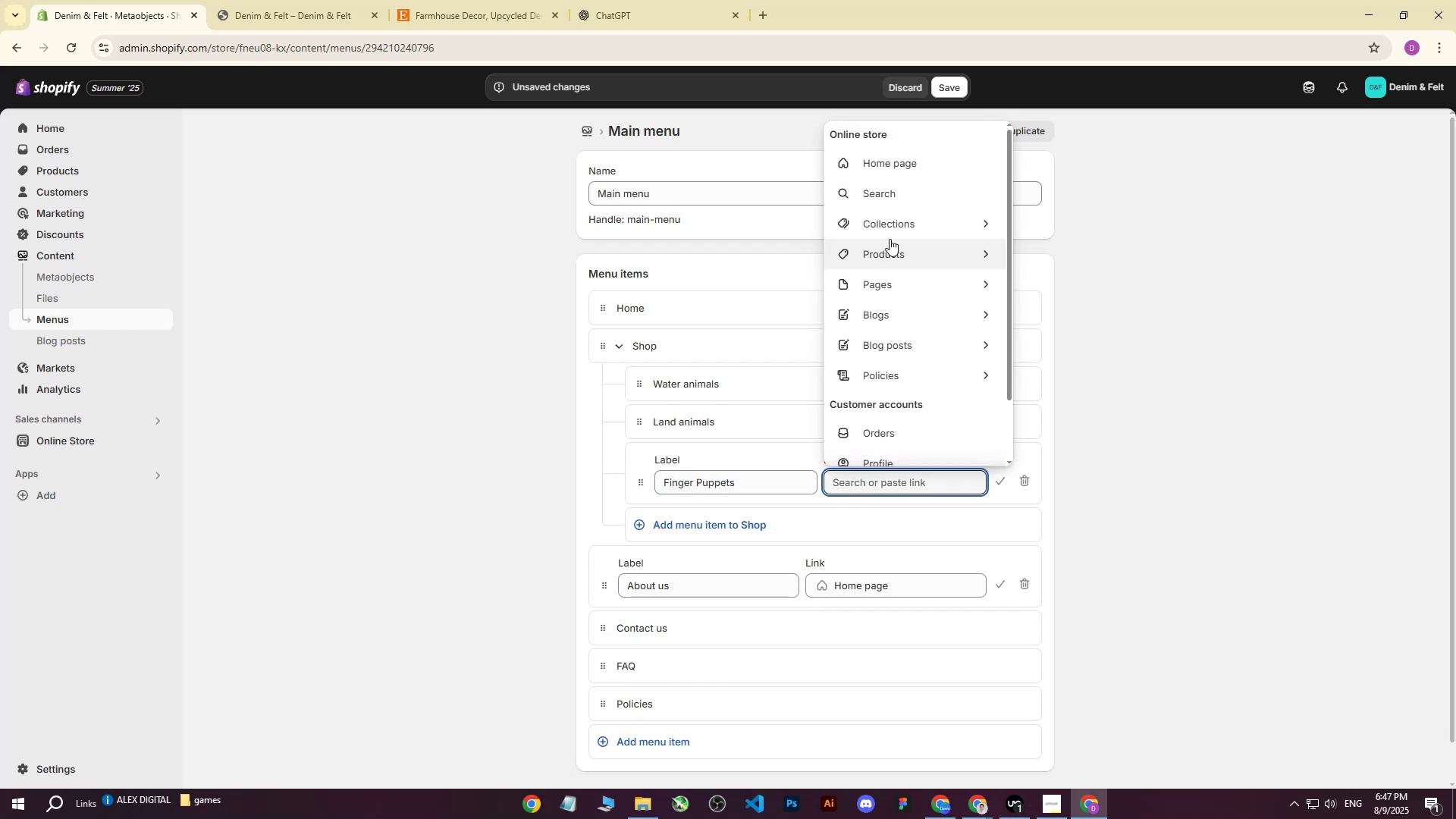 
left_click([932, 215])
 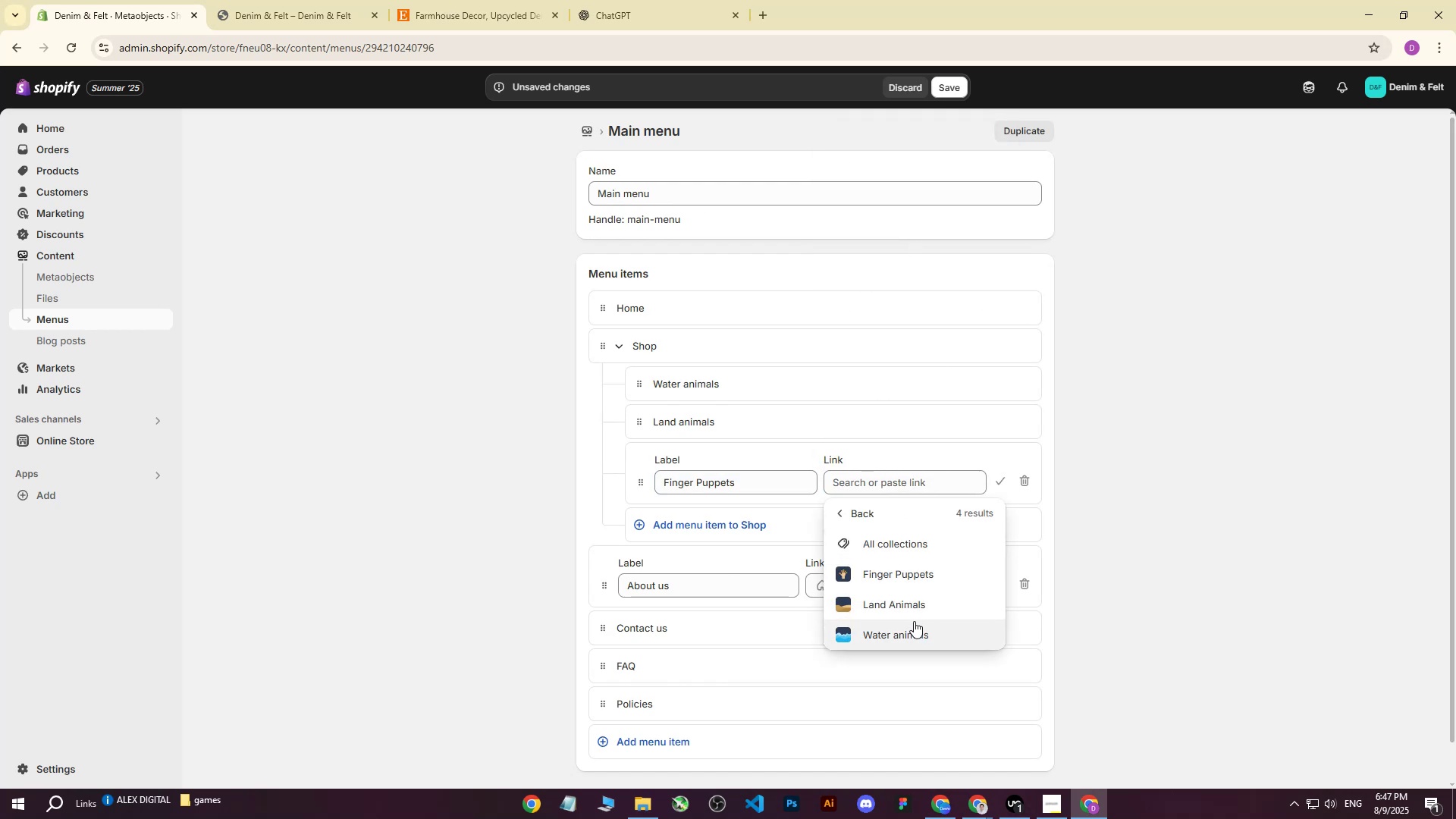 
left_click([912, 579])
 